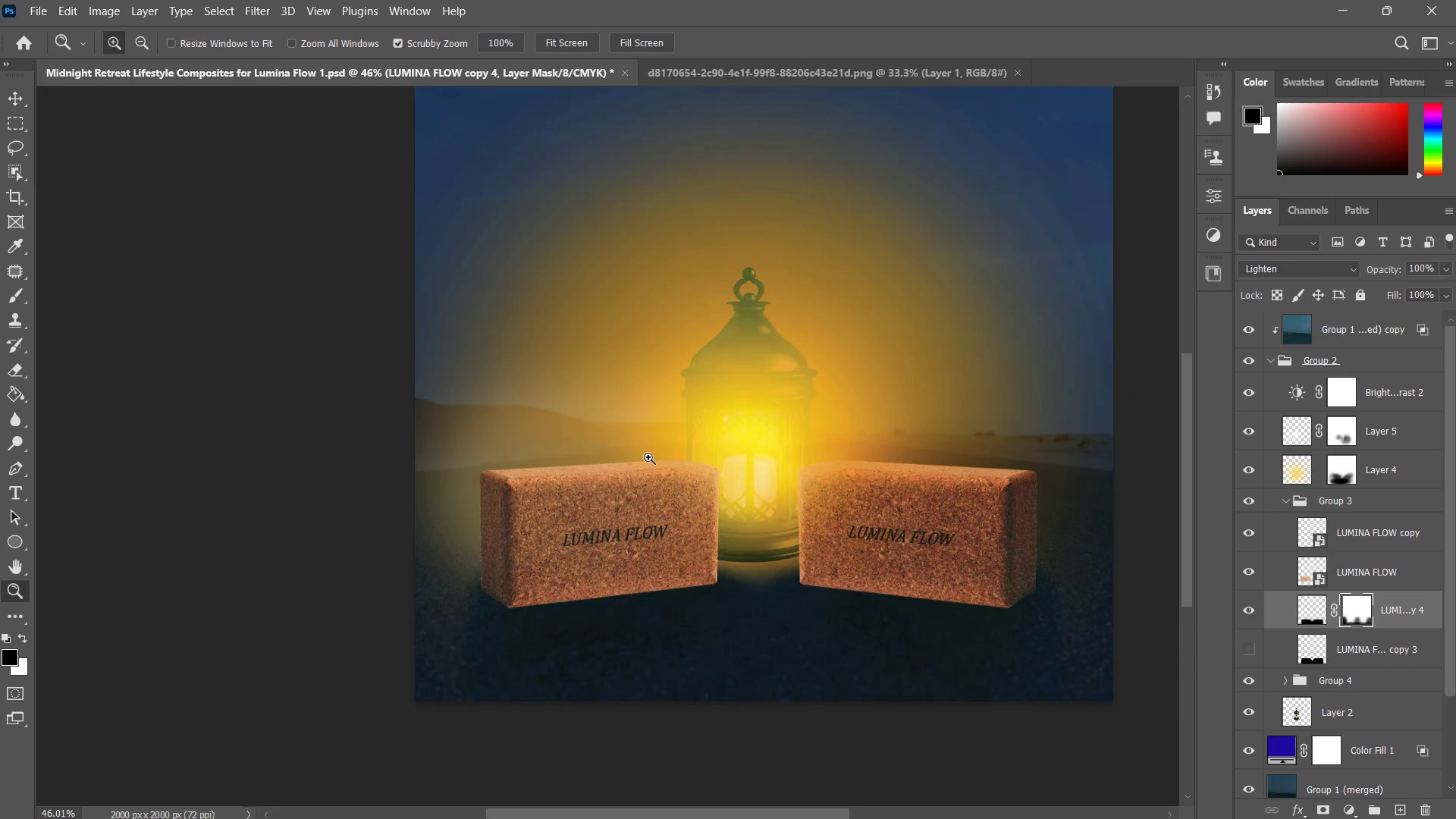 
left_click_drag(start_coordinate=[670, 438], to_coordinate=[687, 431])
 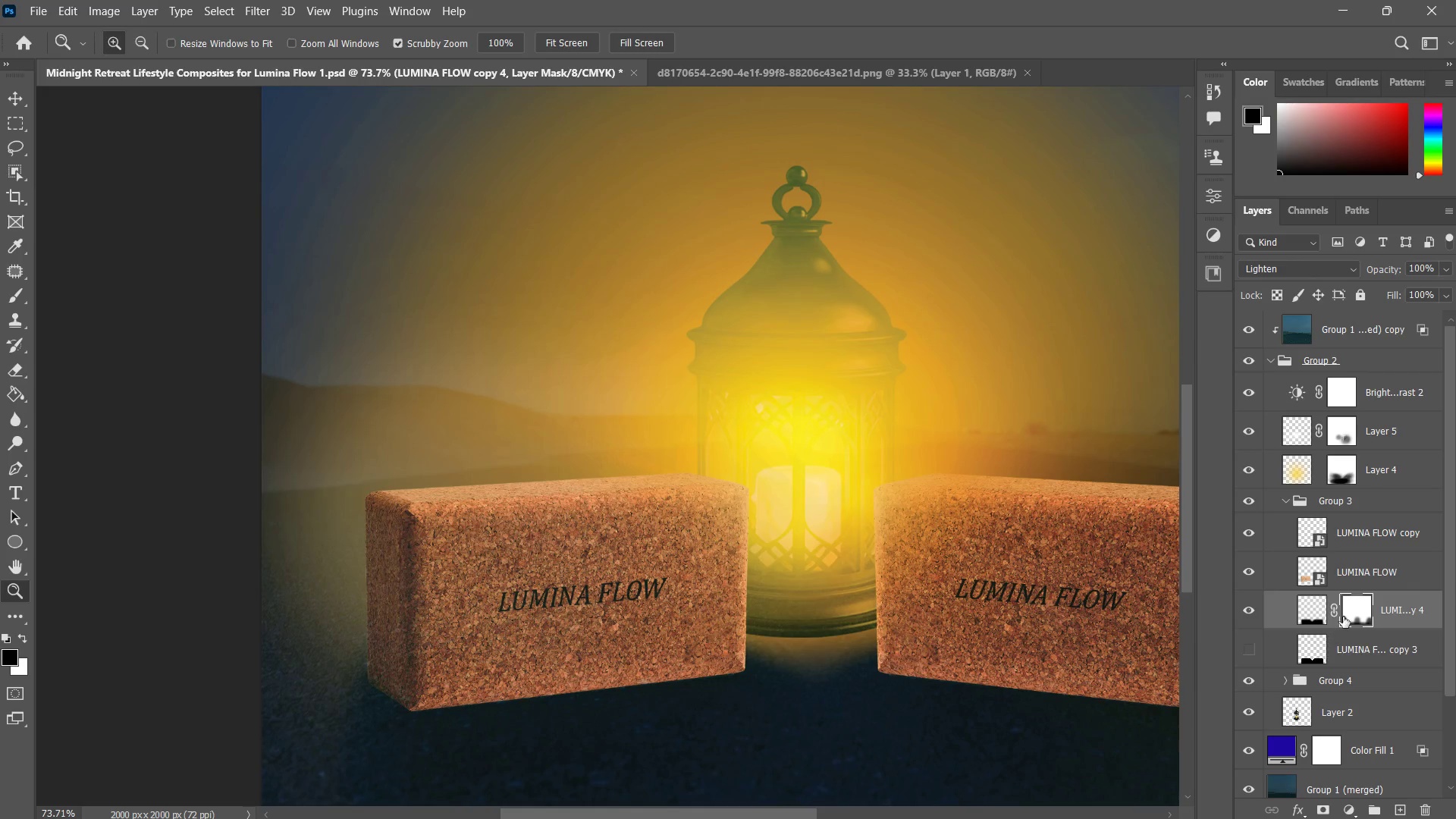 
type(zzz)
 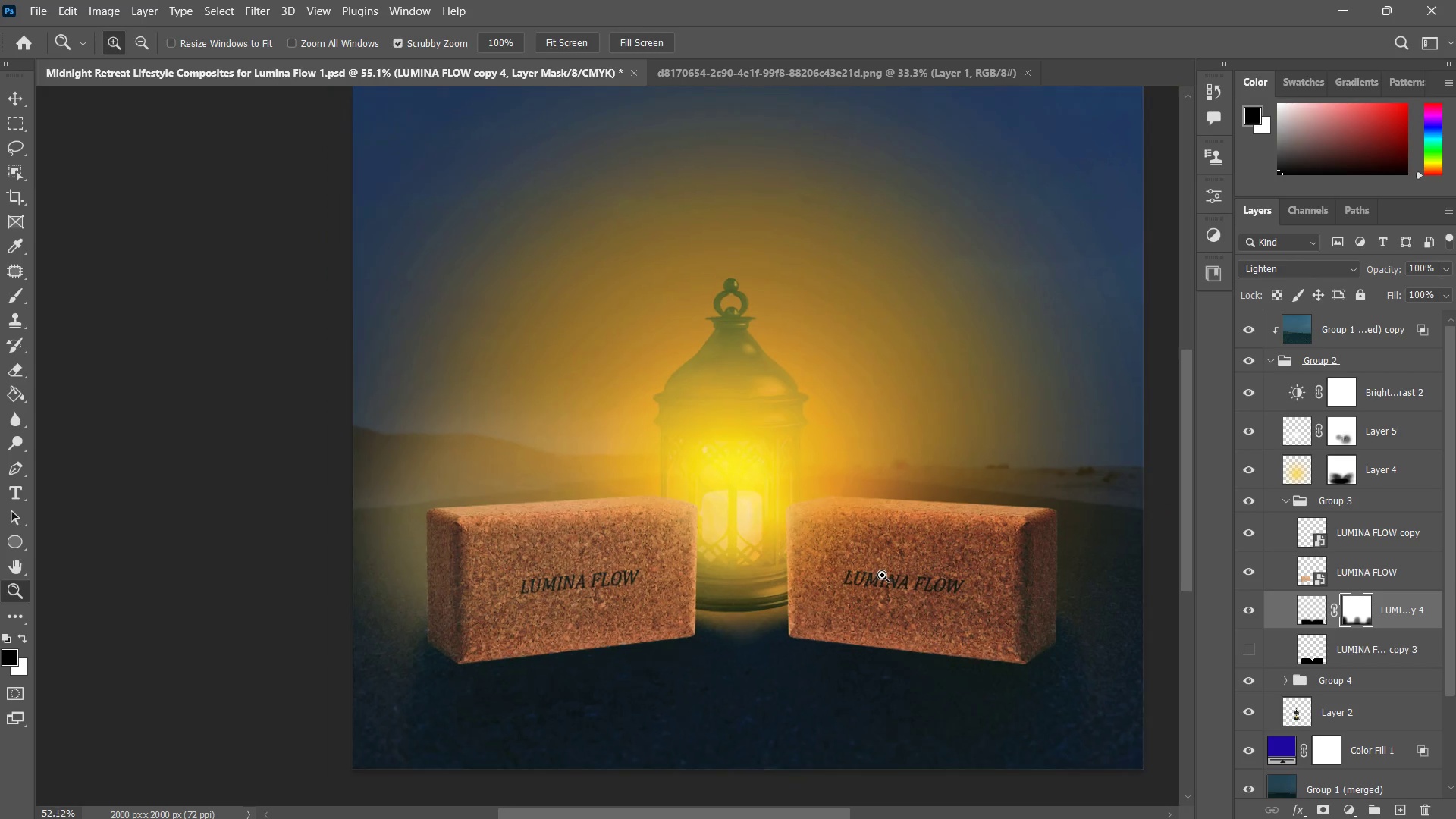 
left_click_drag(start_coordinate=[928, 552], to_coordinate=[902, 579])
 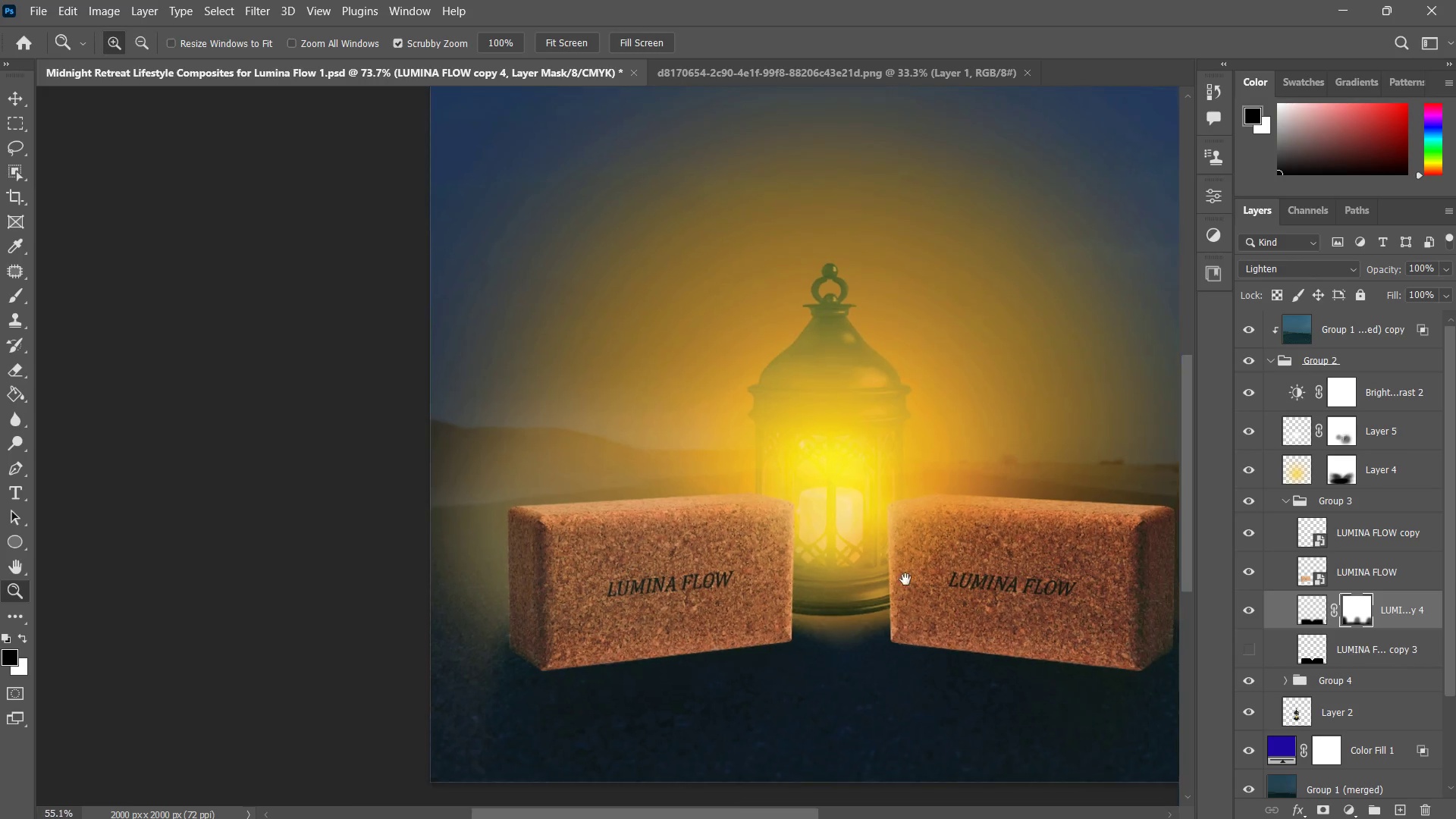 
hold_key(key=Space, duration=0.31)
 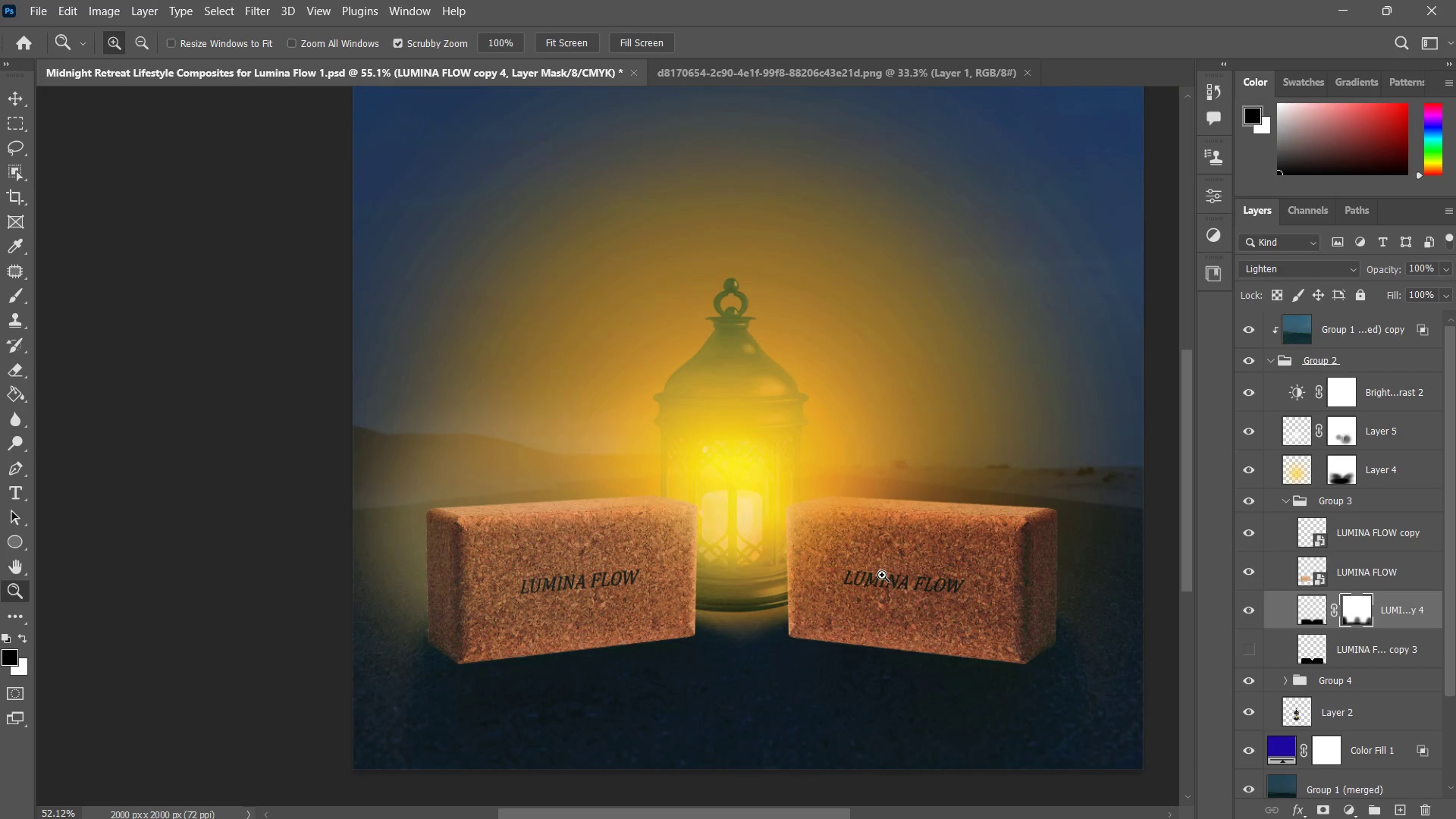 
left_click_drag(start_coordinate=[940, 573], to_coordinate=[881, 573])
 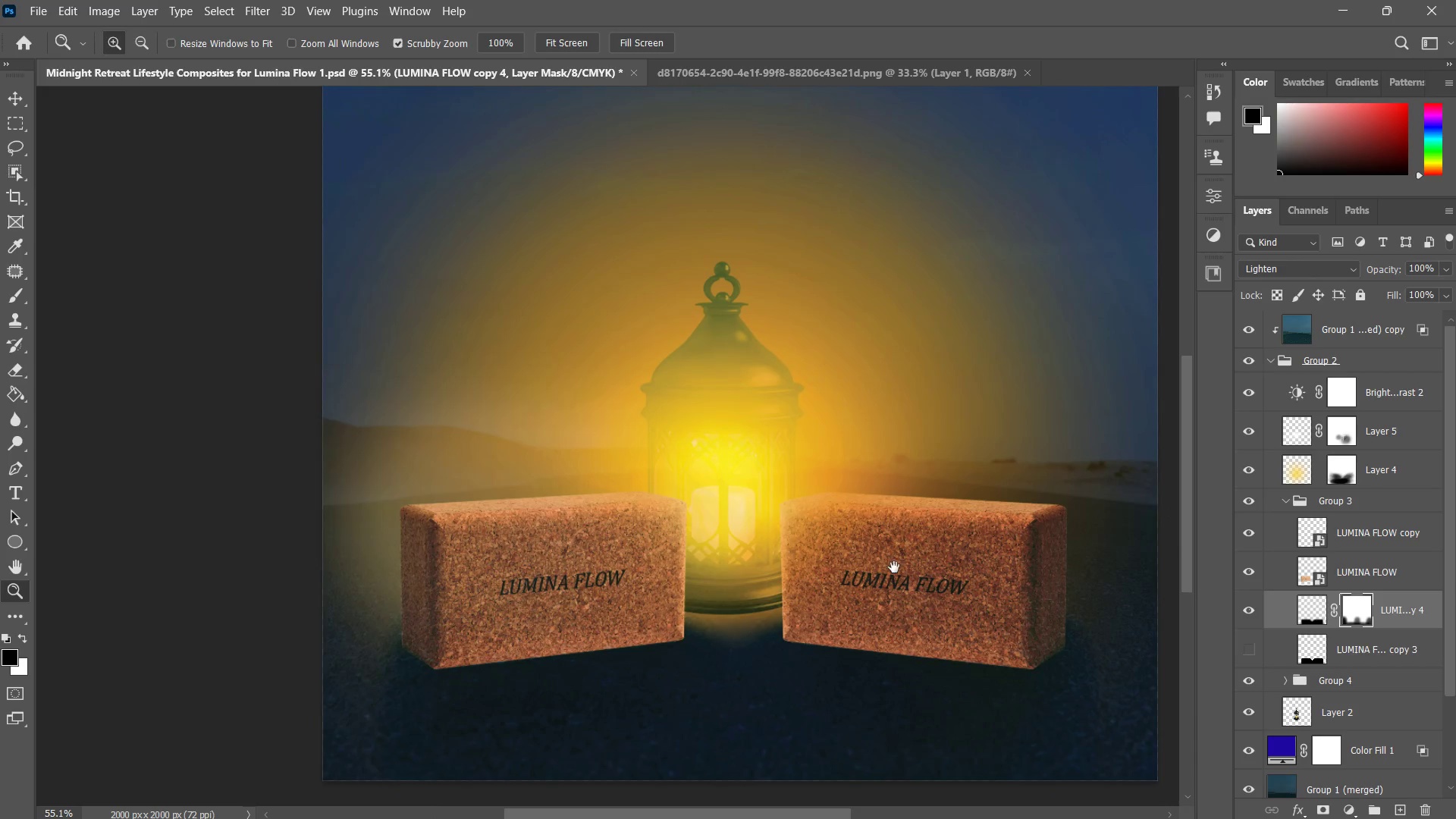 
left_click_drag(start_coordinate=[894, 567], to_coordinate=[882, 575])
 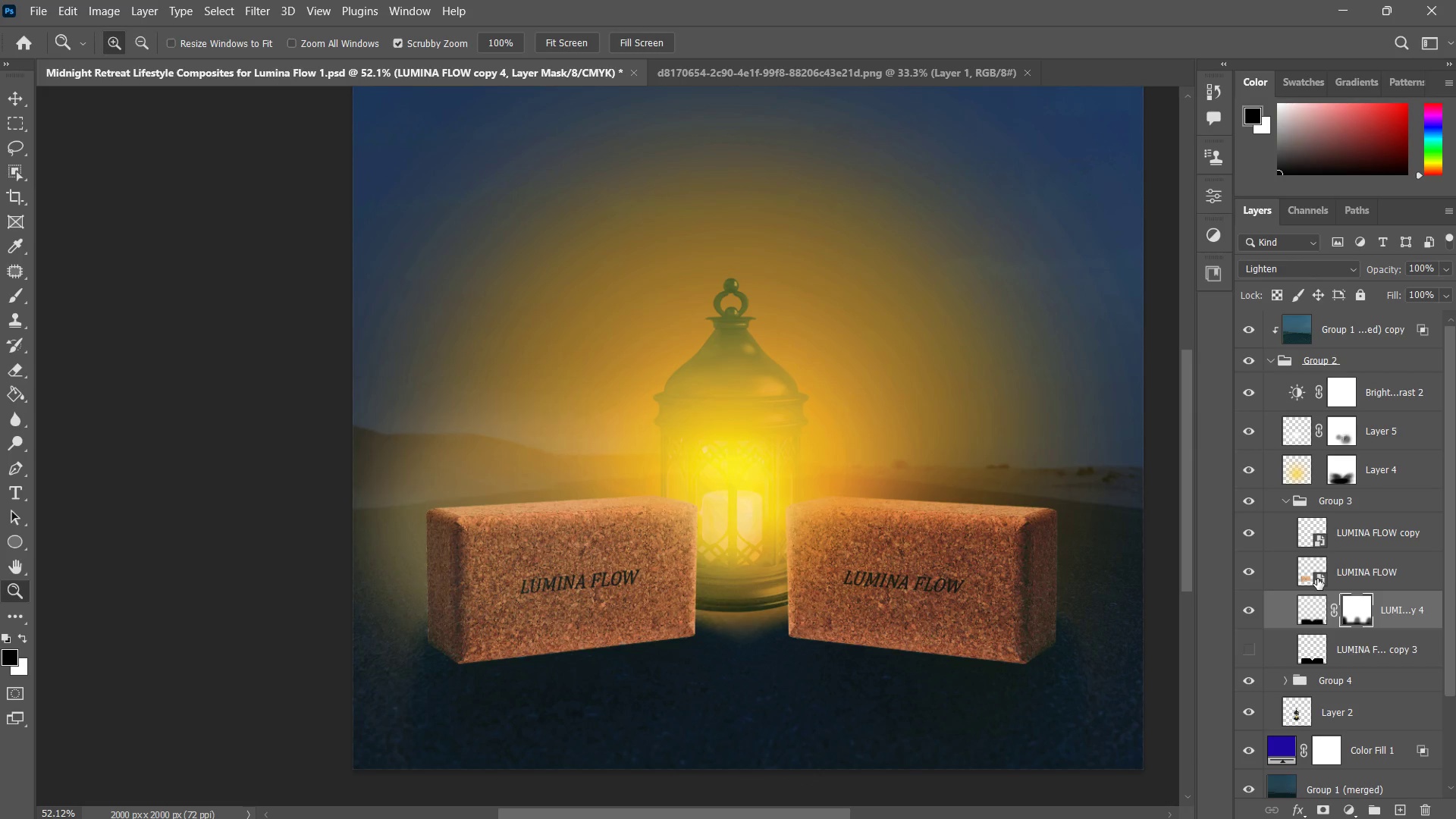 
left_click([1317, 579])
 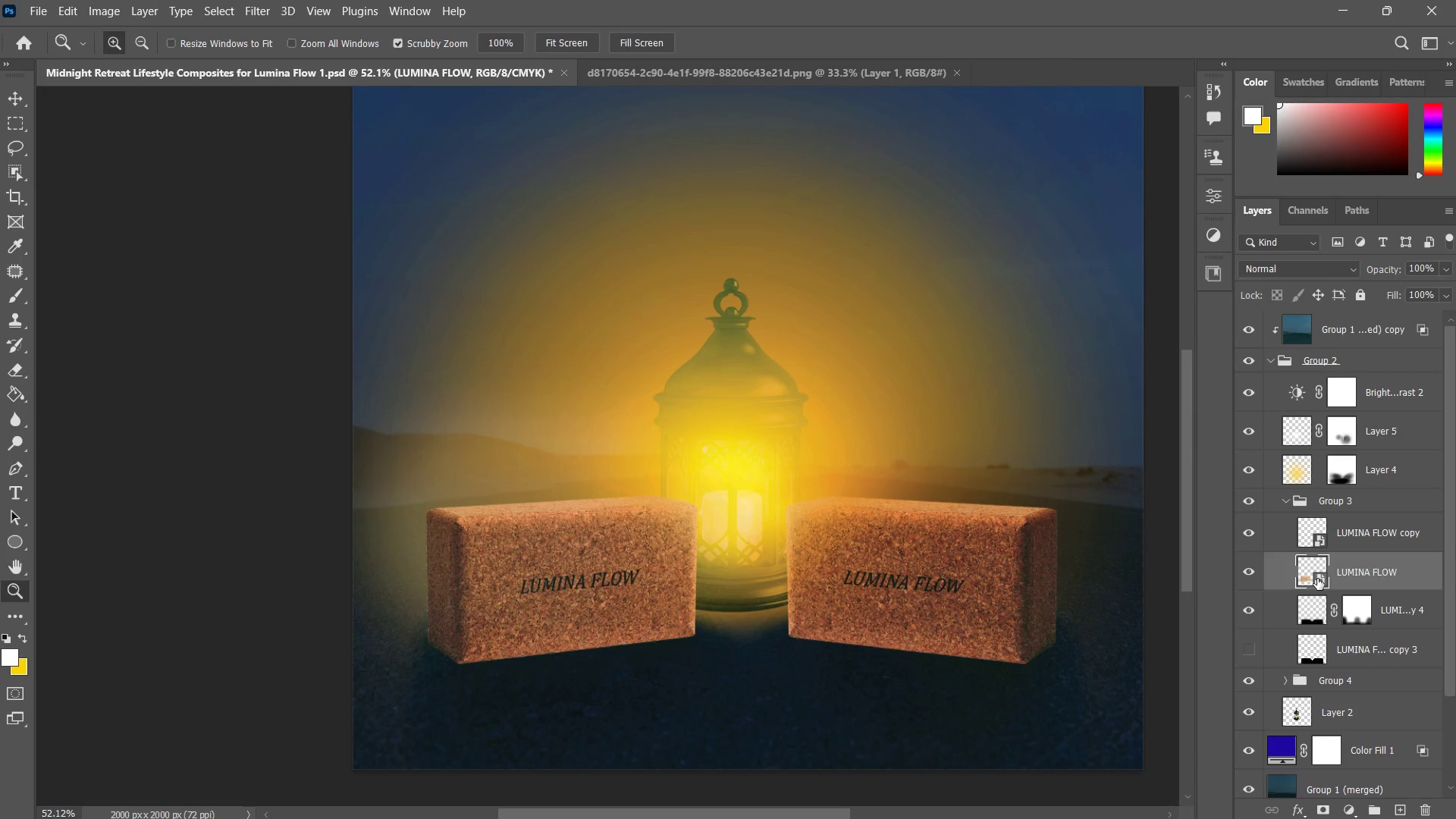 
double_click([1317, 579])
 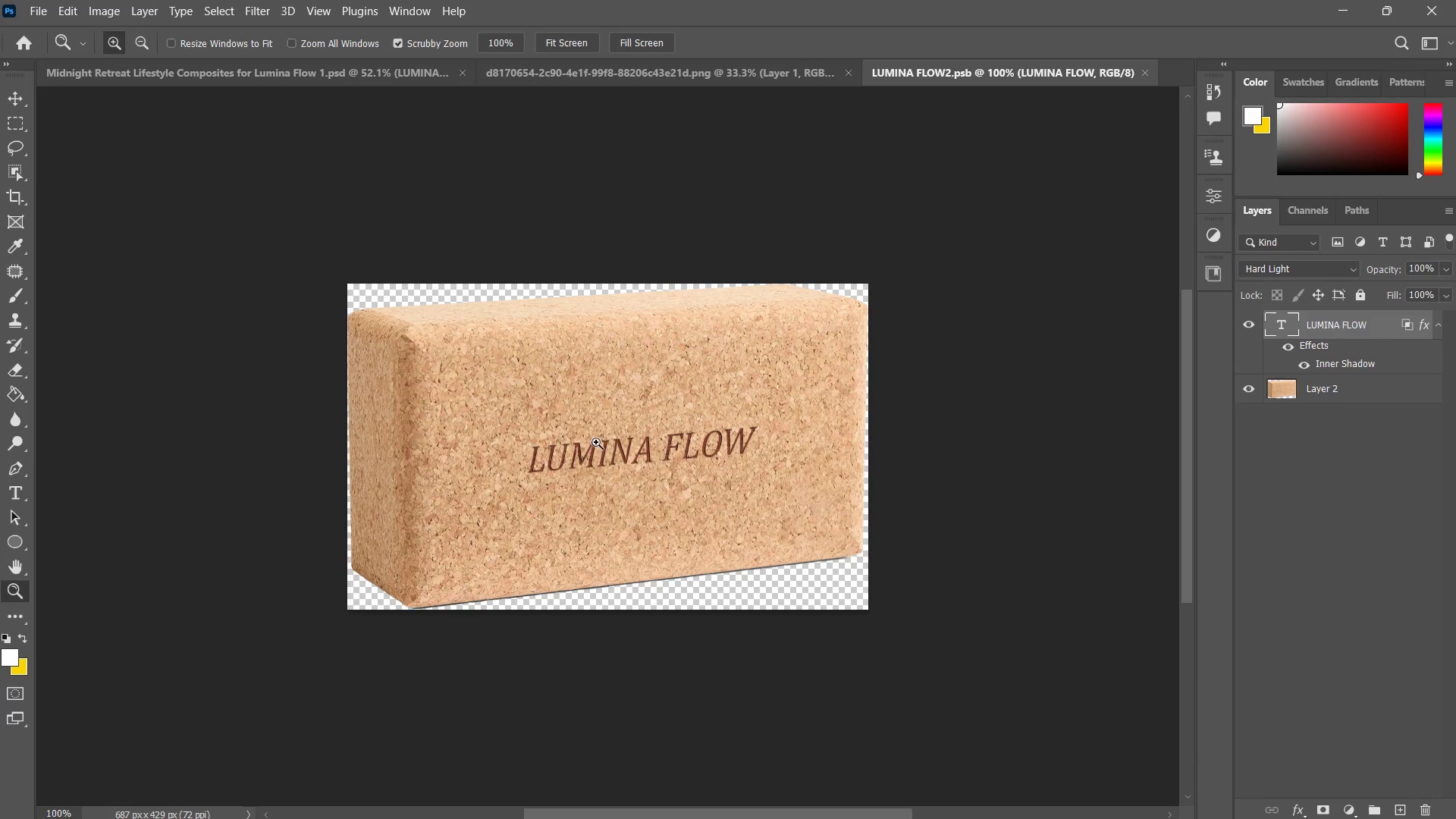 
key(T)
 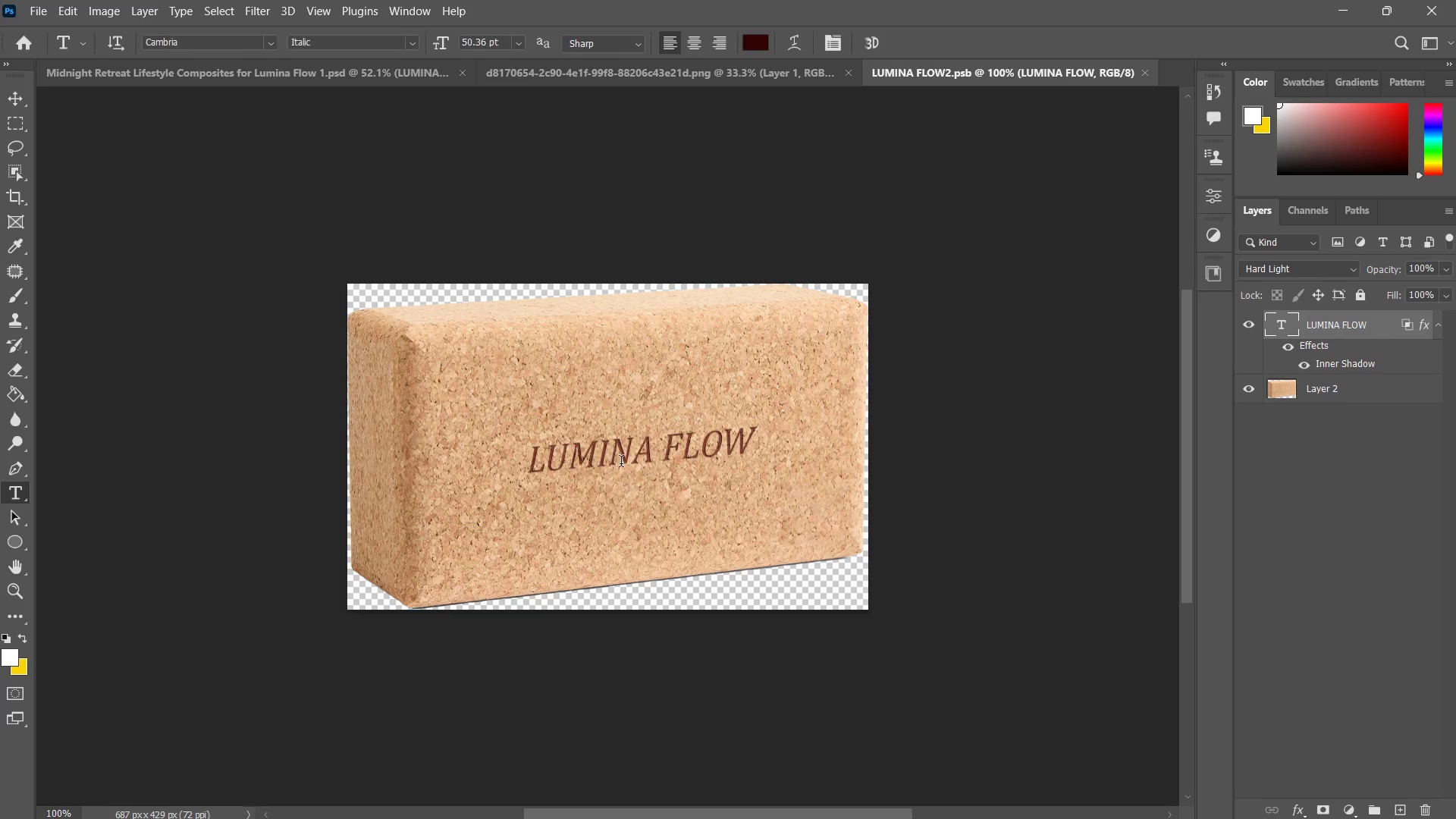 
left_click([621, 463])
 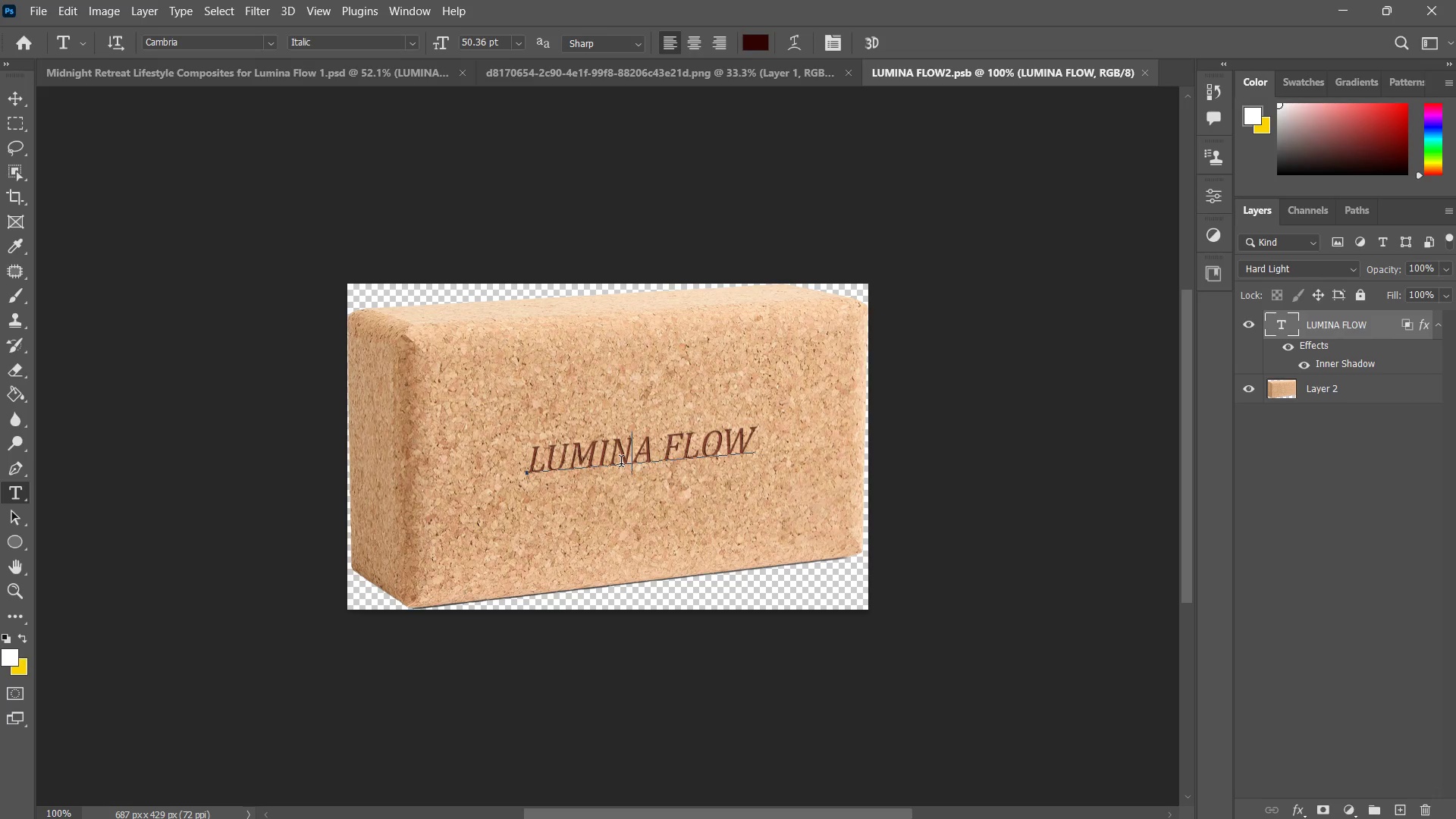 
key(Control+ControlLeft)
 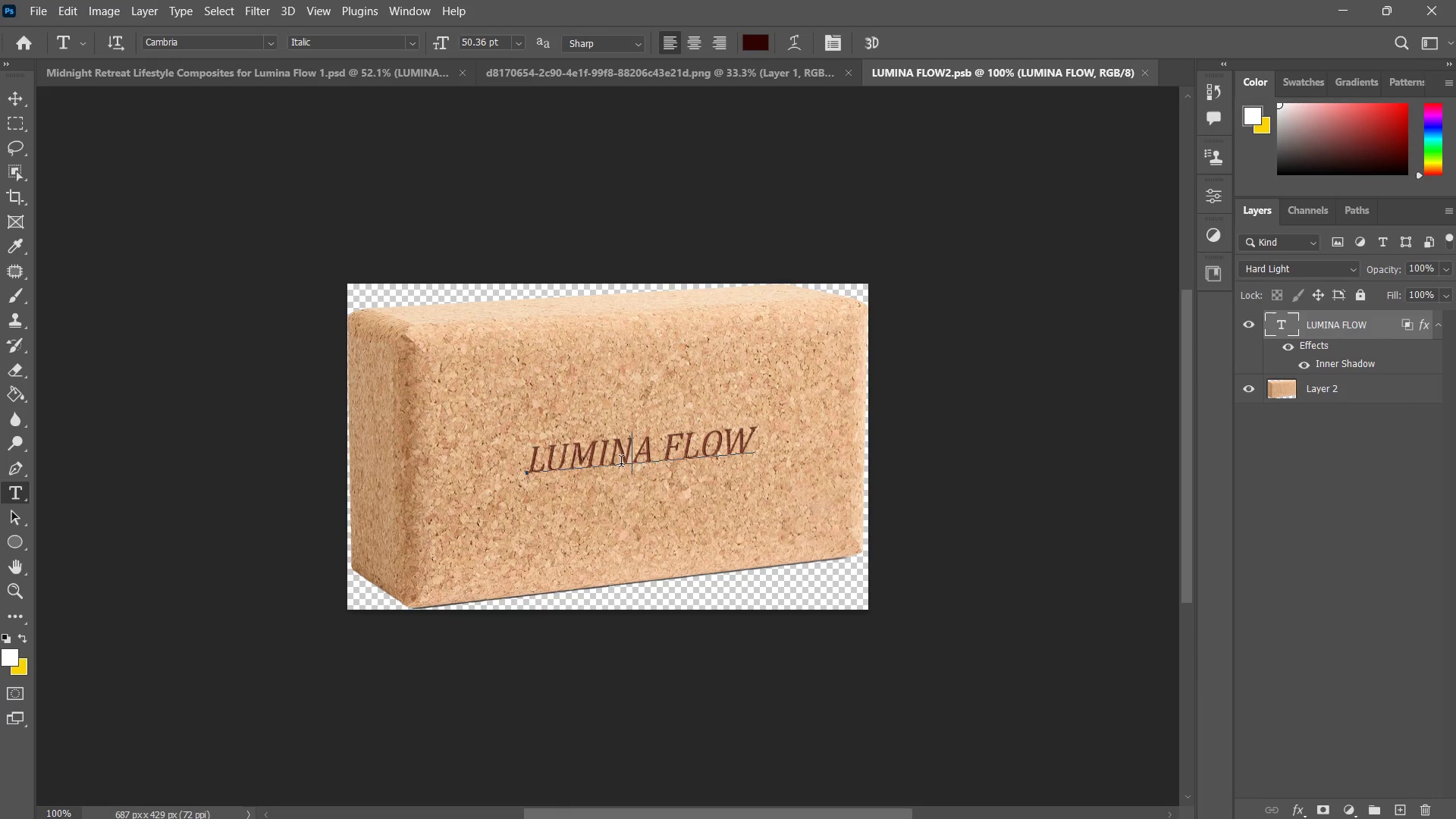 
key(Control+A)
 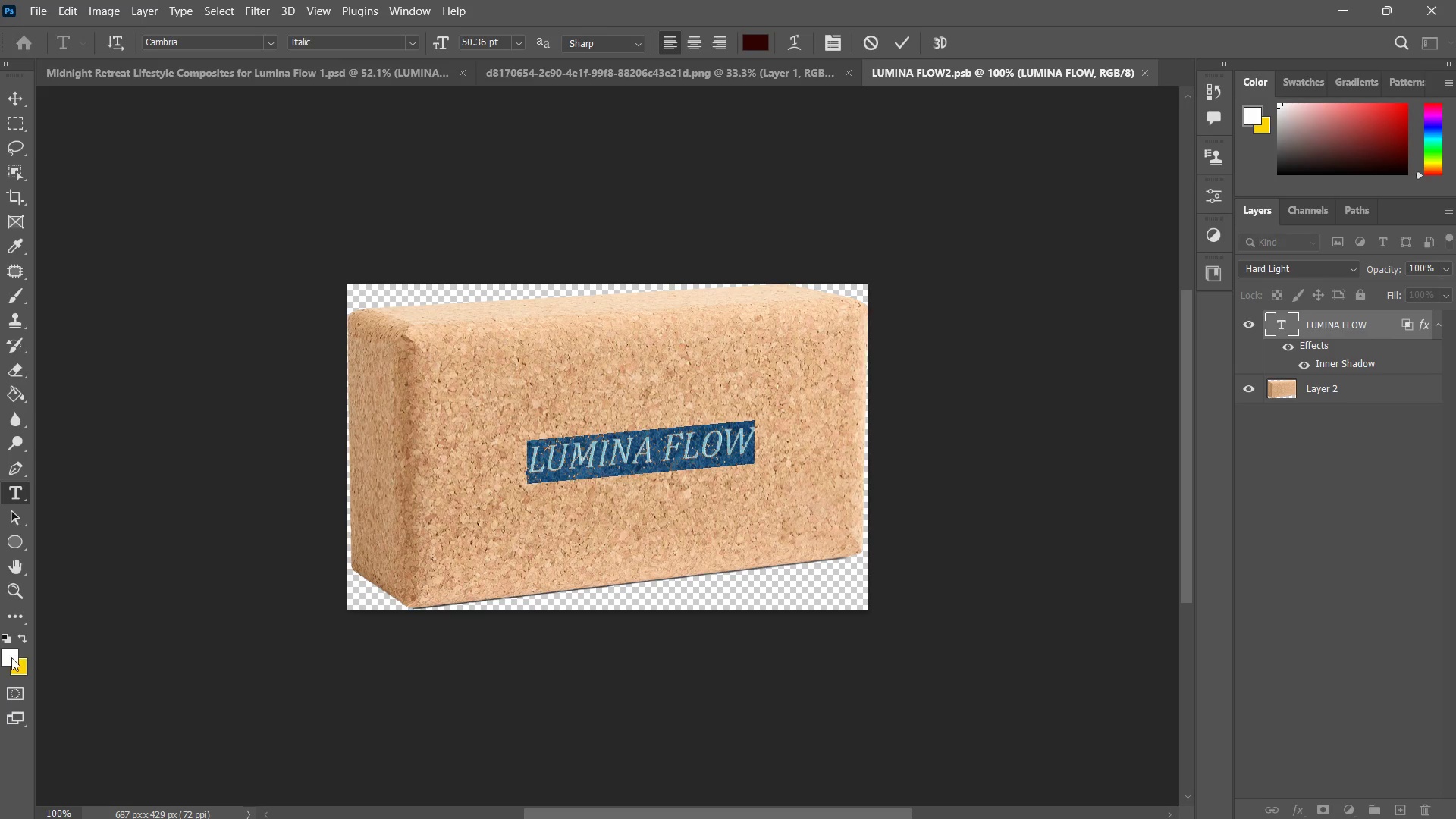 
left_click([8, 662])
 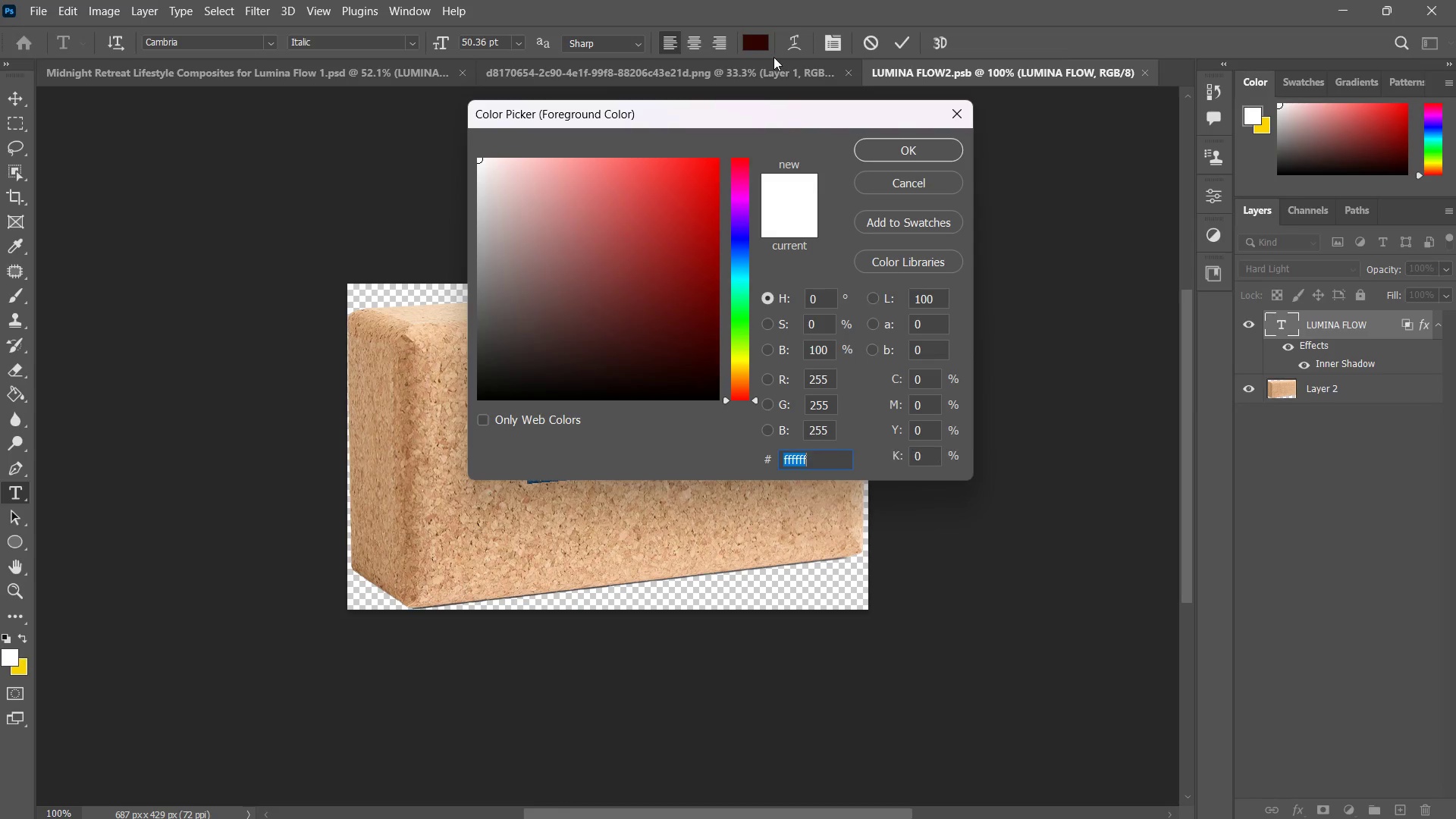 
double_click([753, 42])
 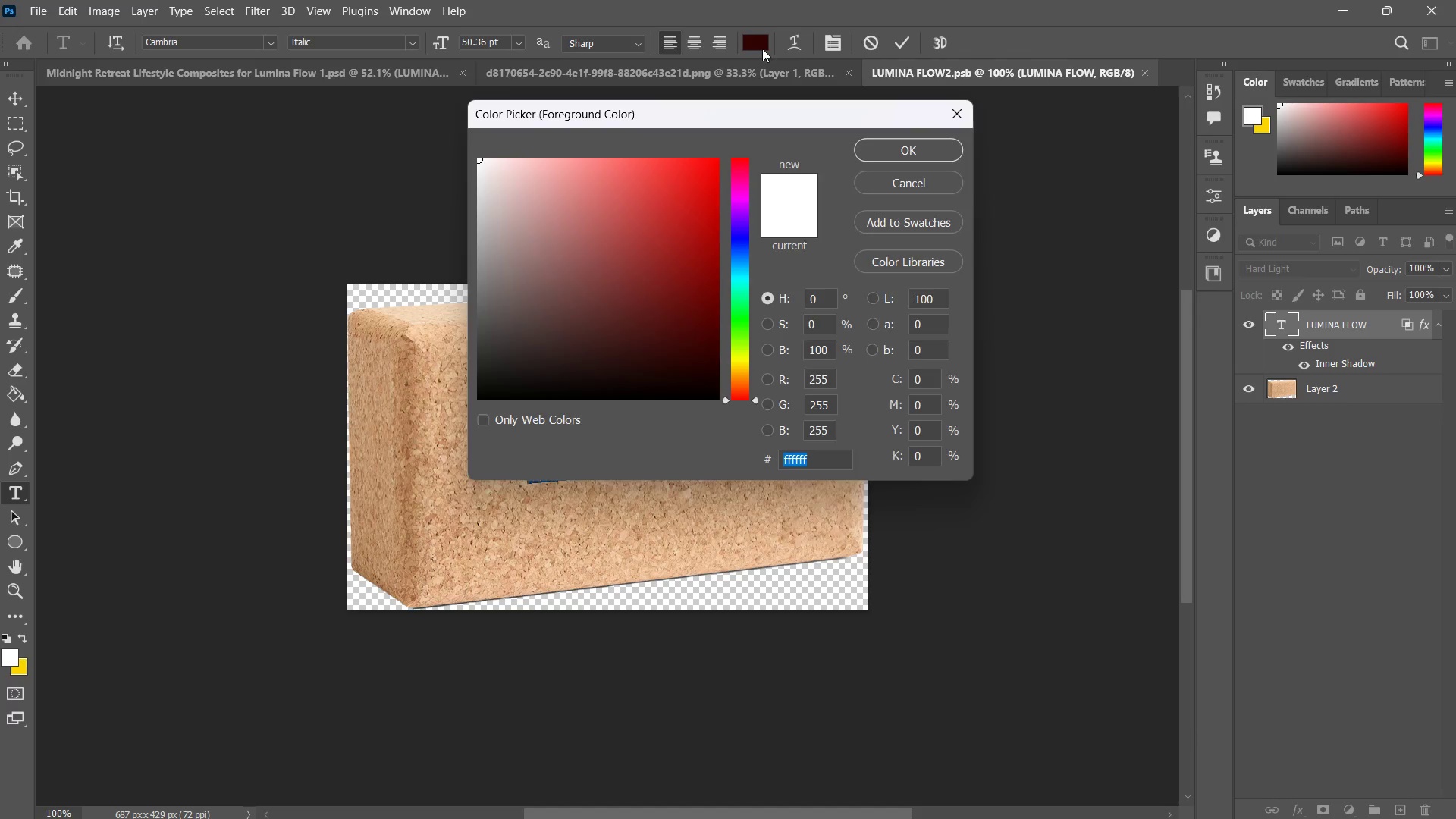 
left_click([763, 36])
 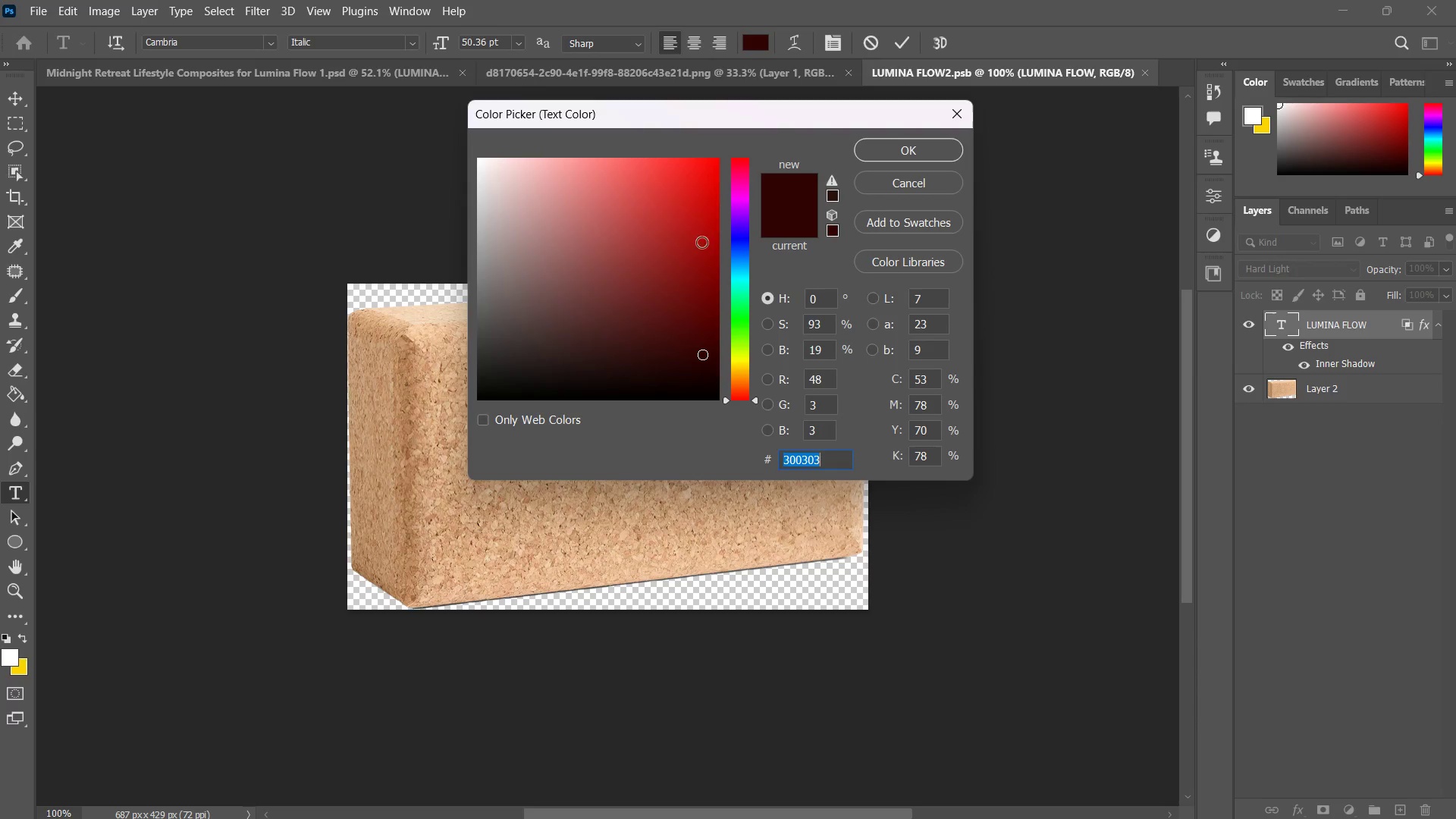 
left_click_drag(start_coordinate=[629, 212], to_coordinate=[439, 136])
 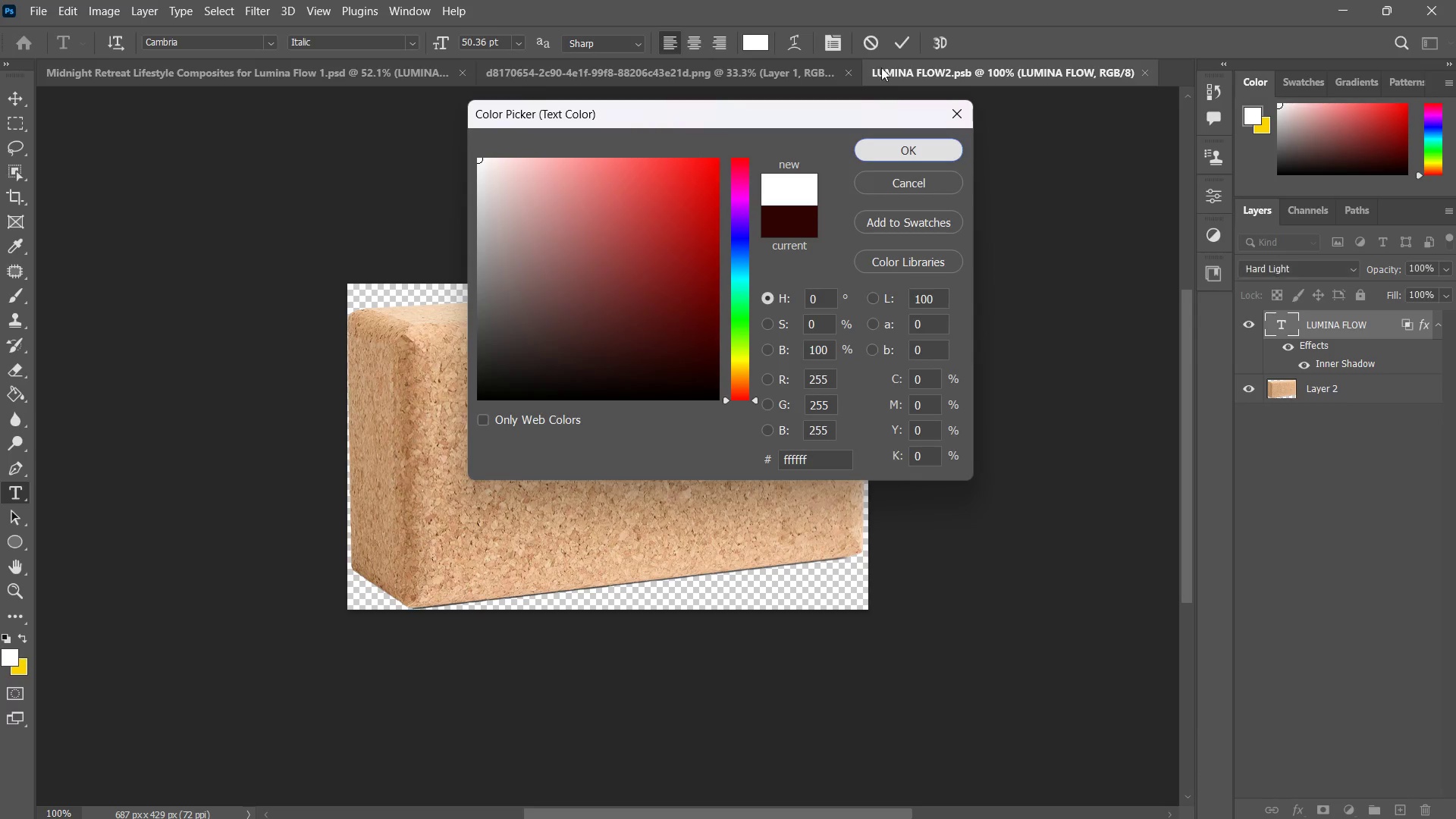 
left_click([901, 38])
 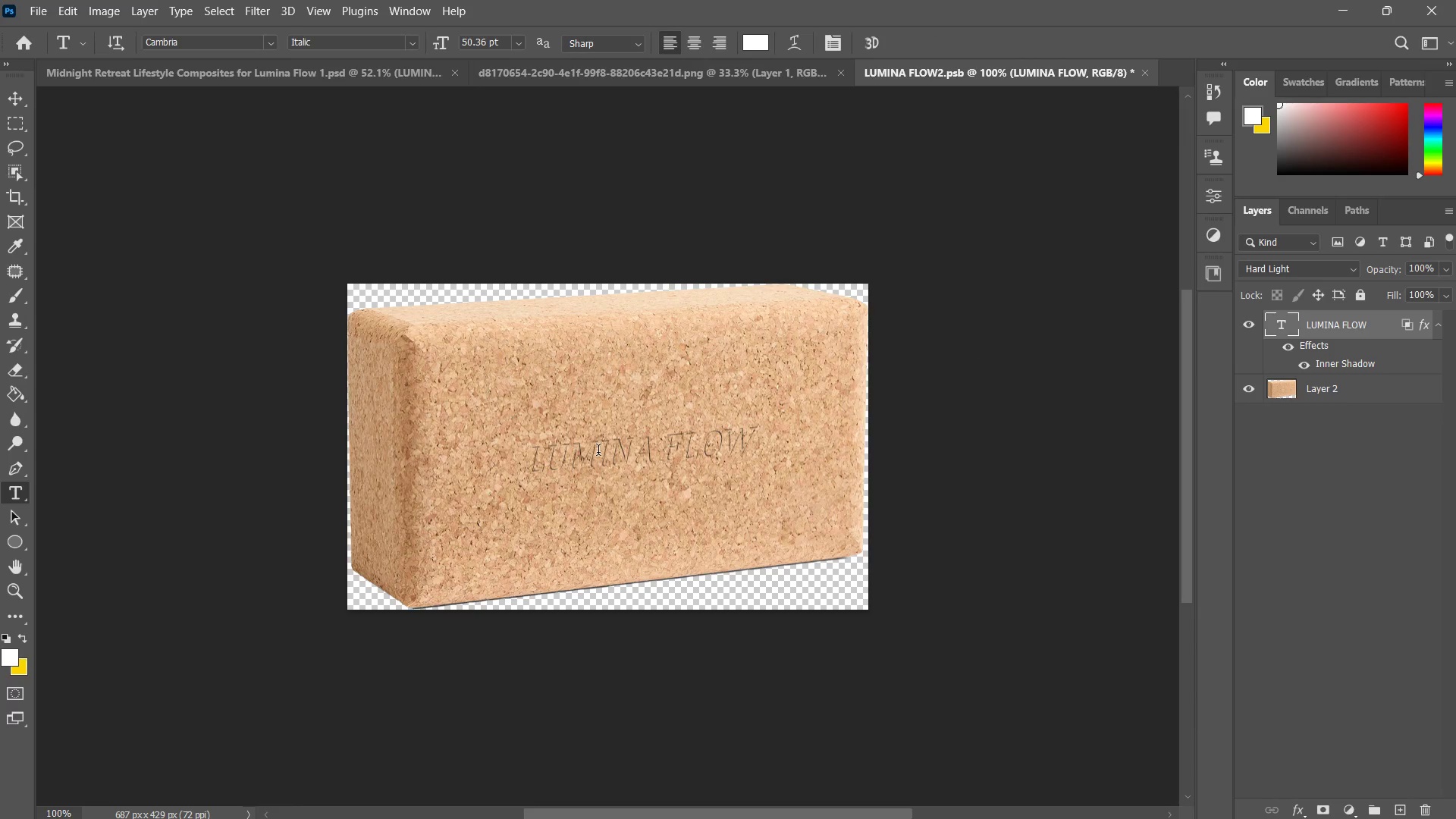 
left_click([602, 455])
 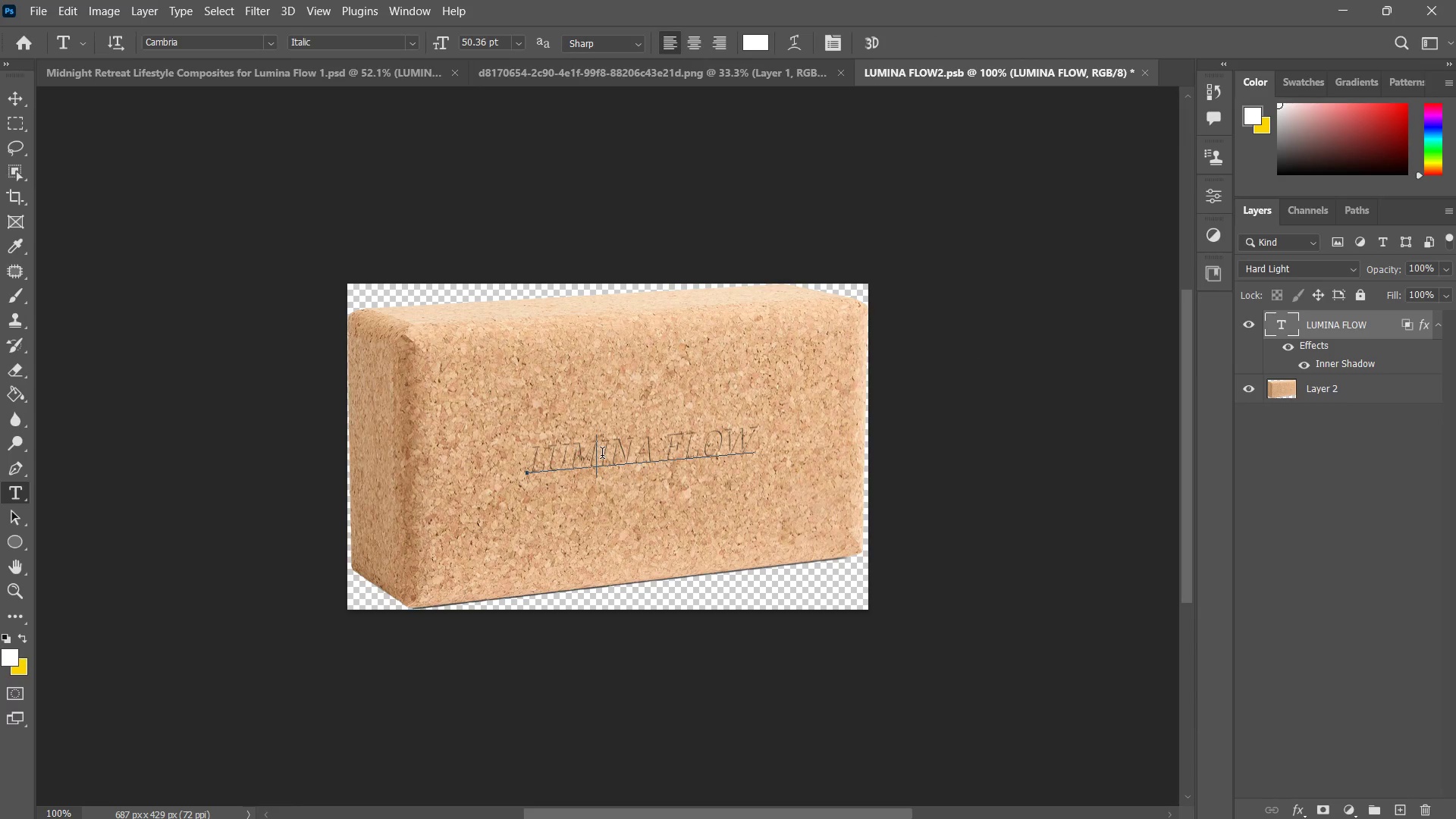 
key(Control+ControlLeft)
 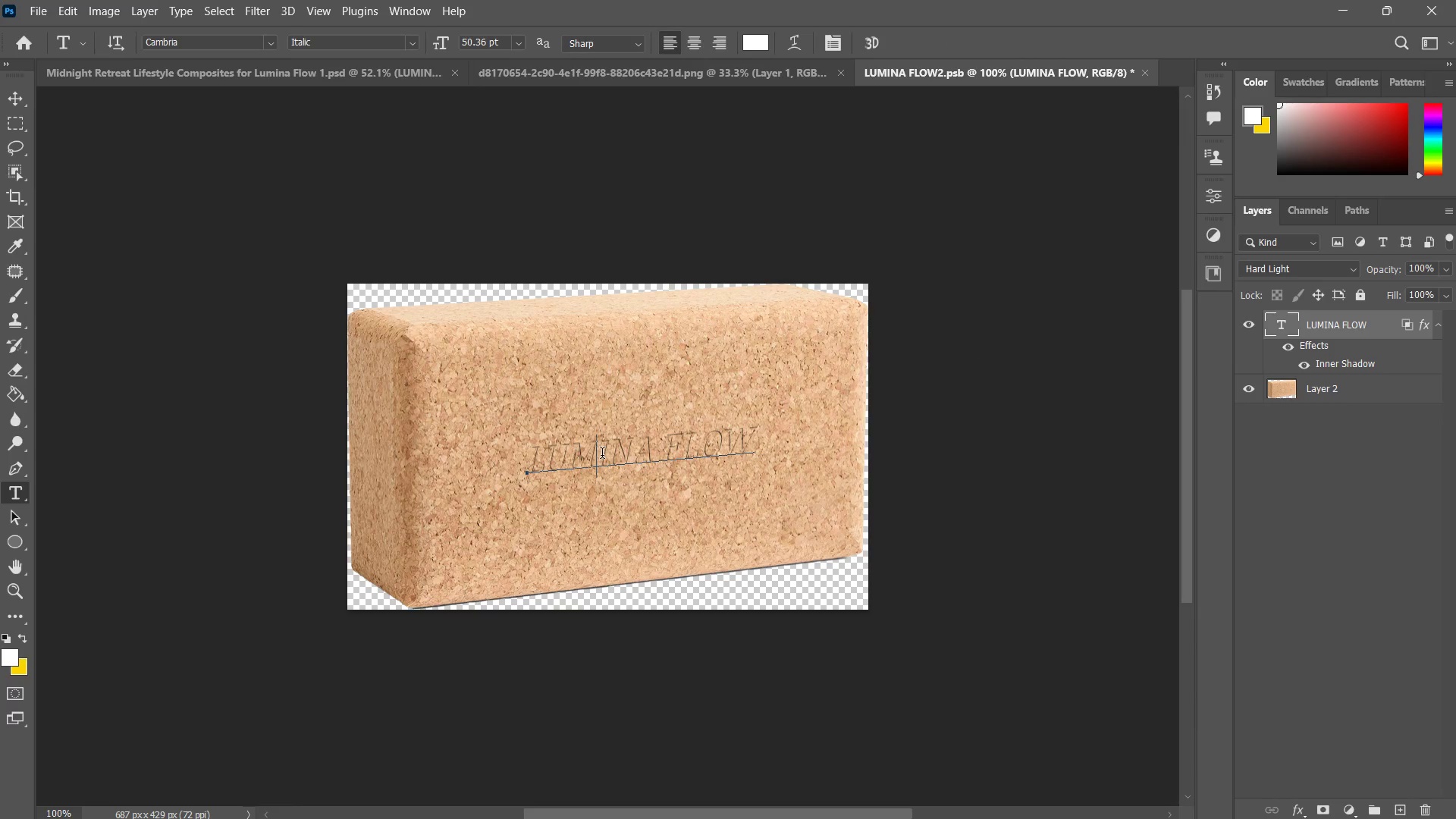 
key(Control+A)
 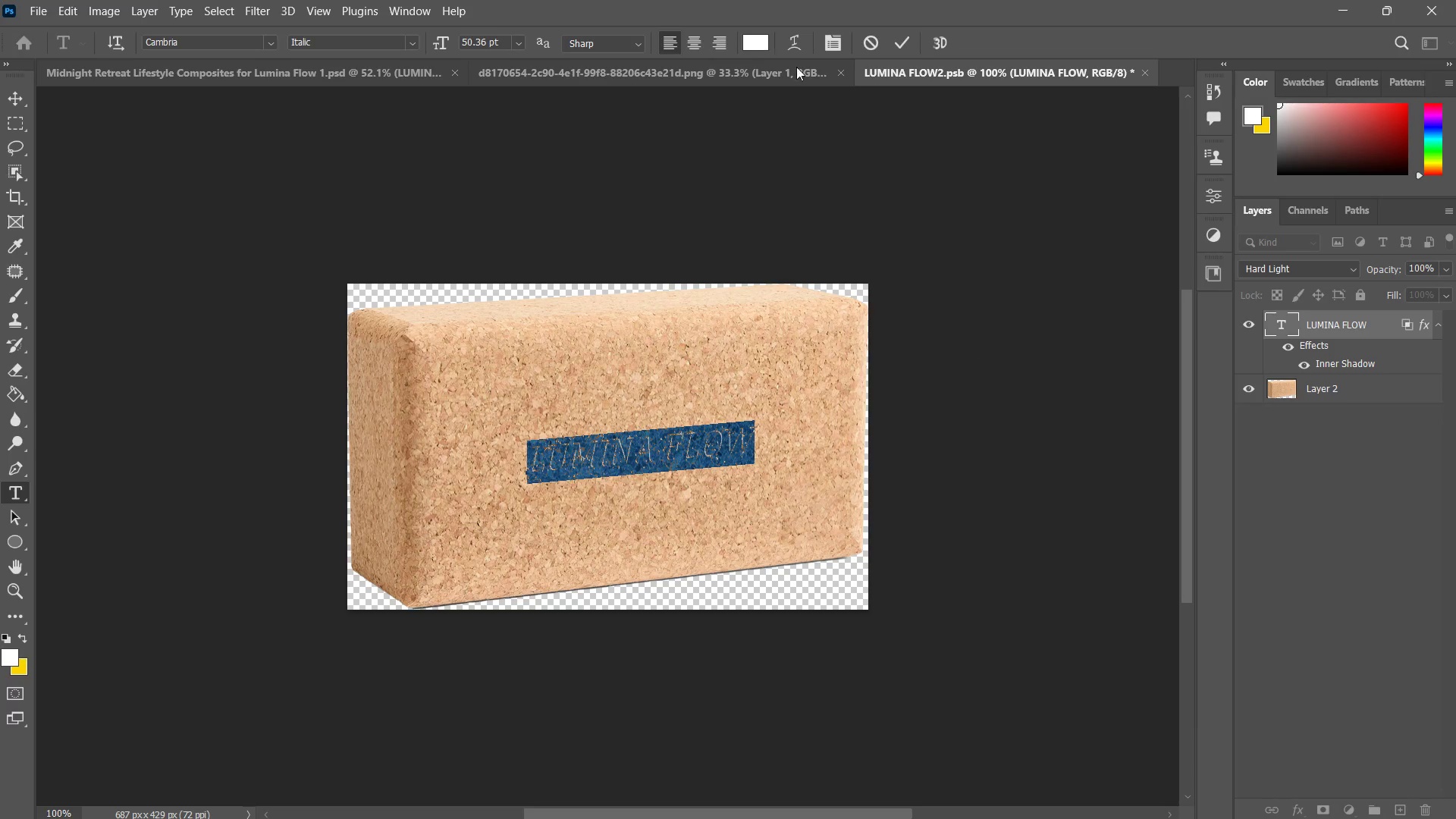 
left_click([1294, 347])
 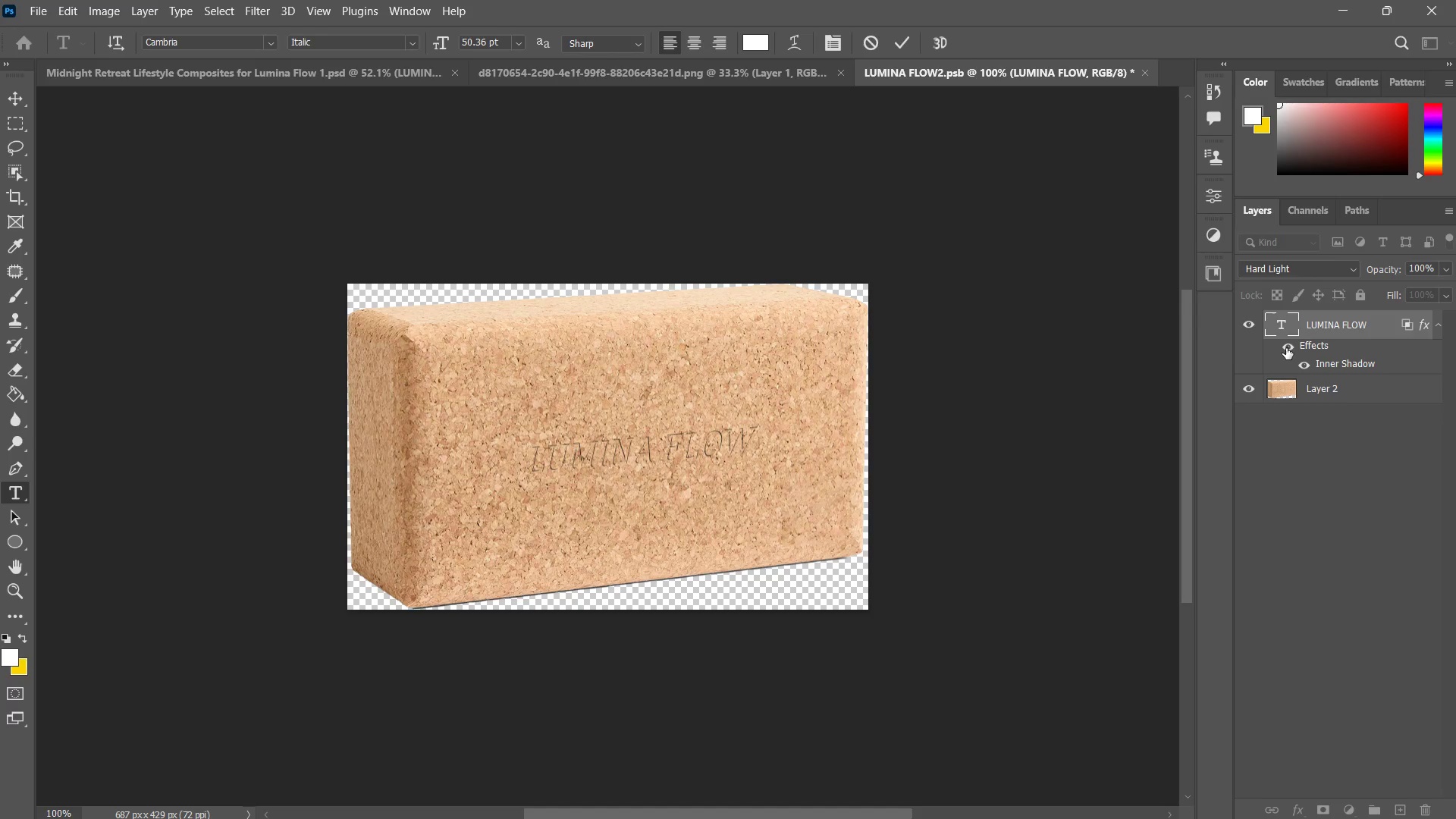 
left_click([1282, 350])
 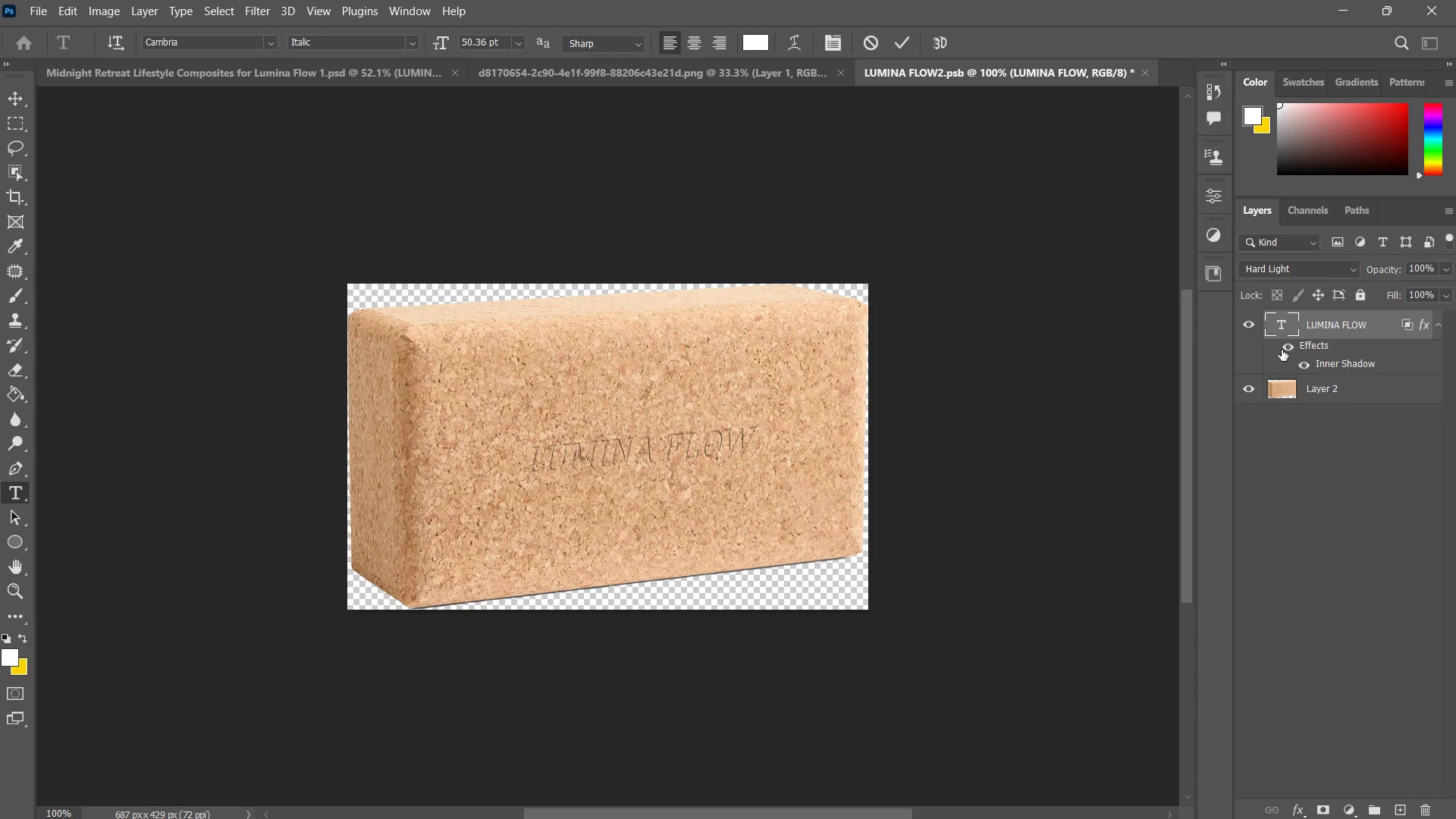 
left_click([1291, 347])
 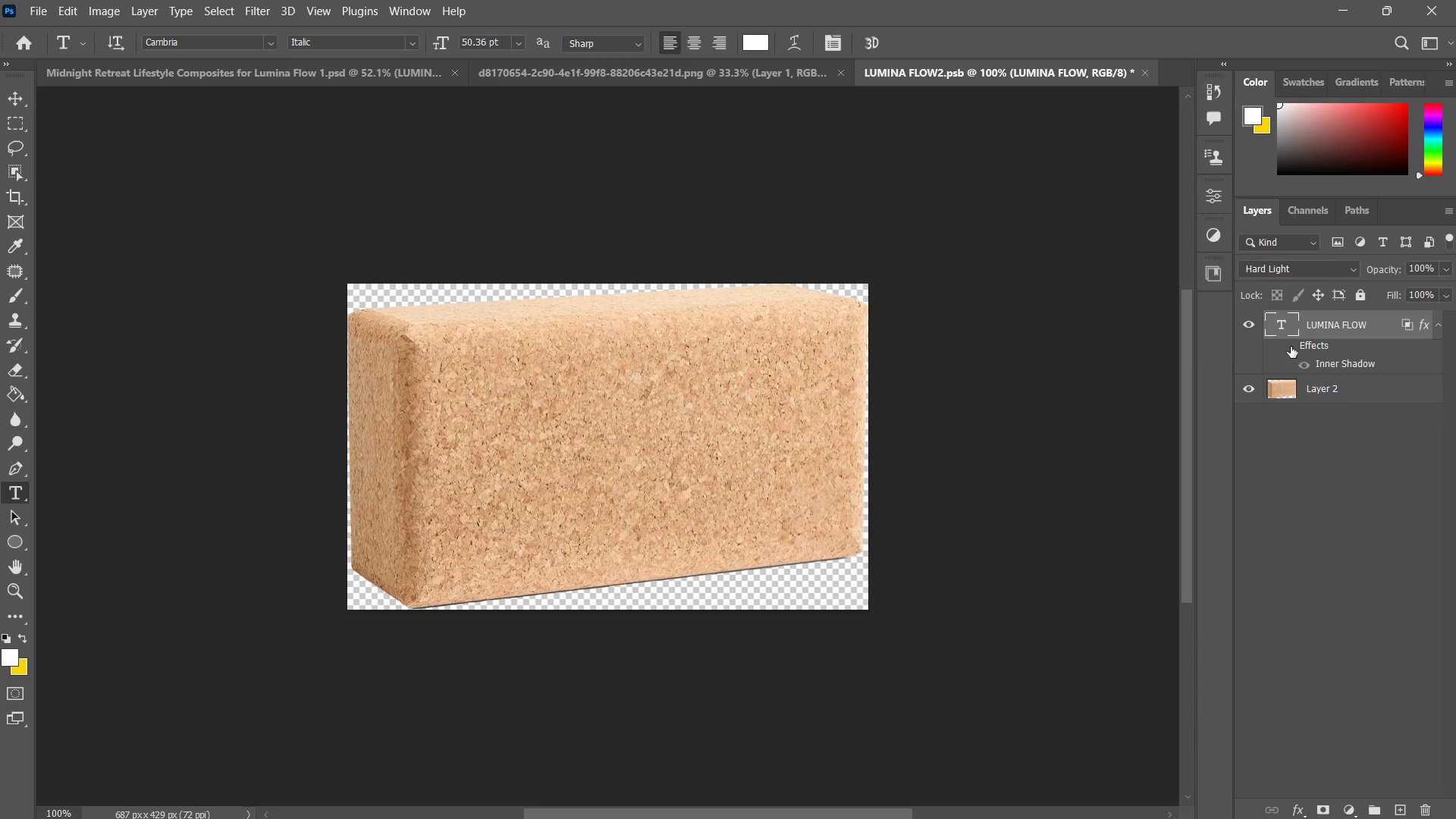 
left_click([1291, 347])
 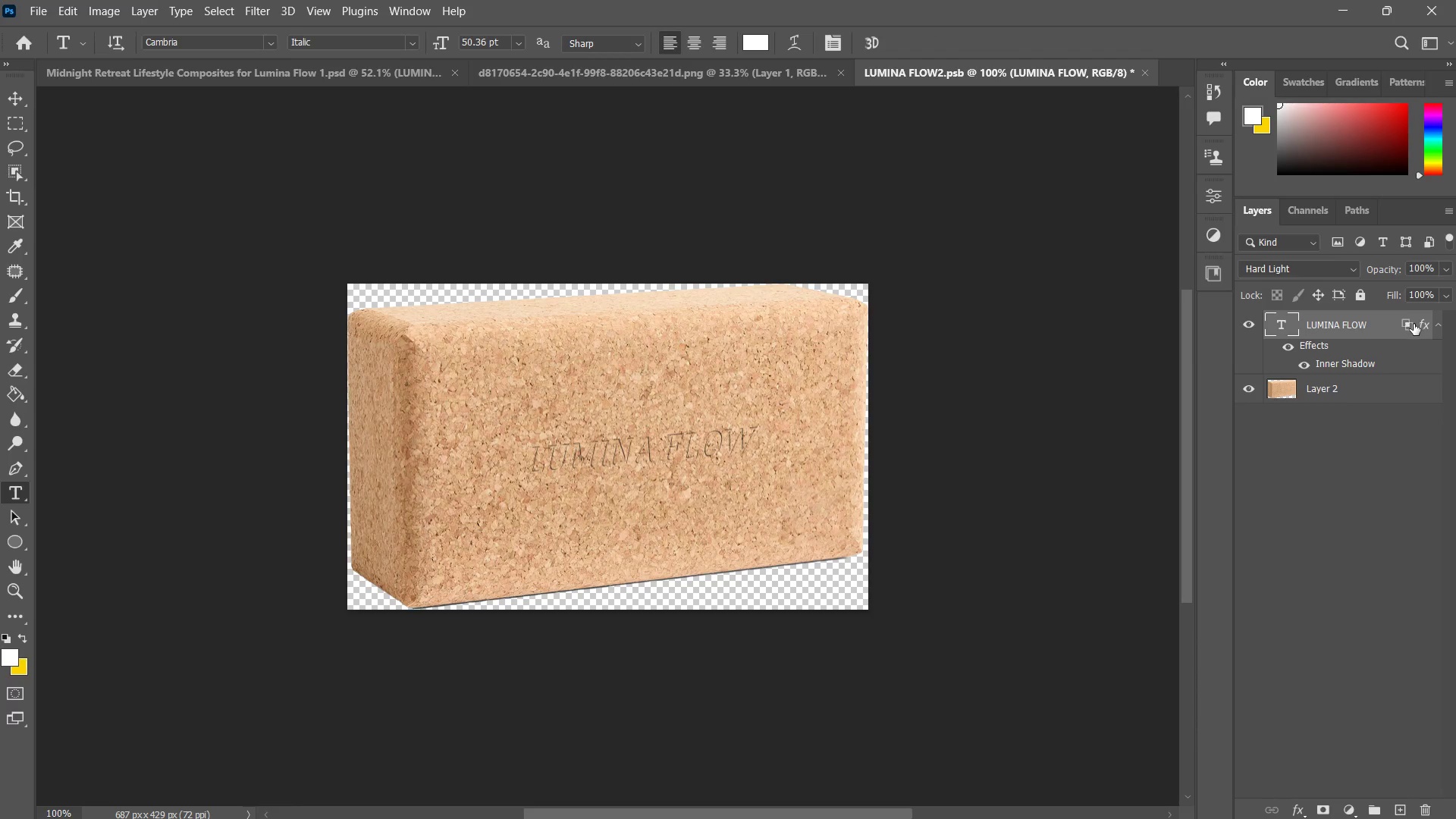 
left_click_drag(start_coordinate=[1403, 325], to_coordinate=[1427, 811])
 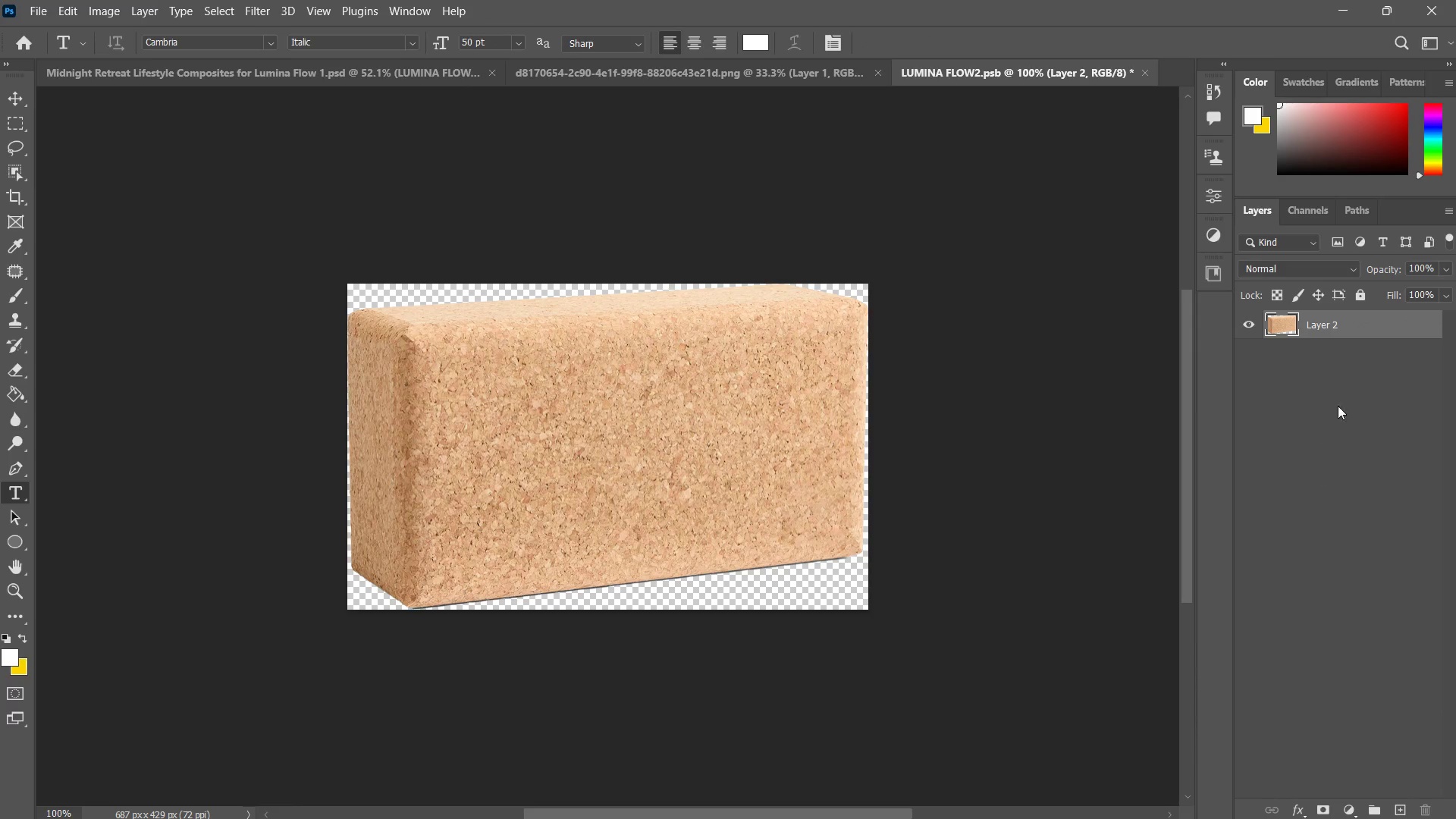 
key(Control+ControlLeft)
 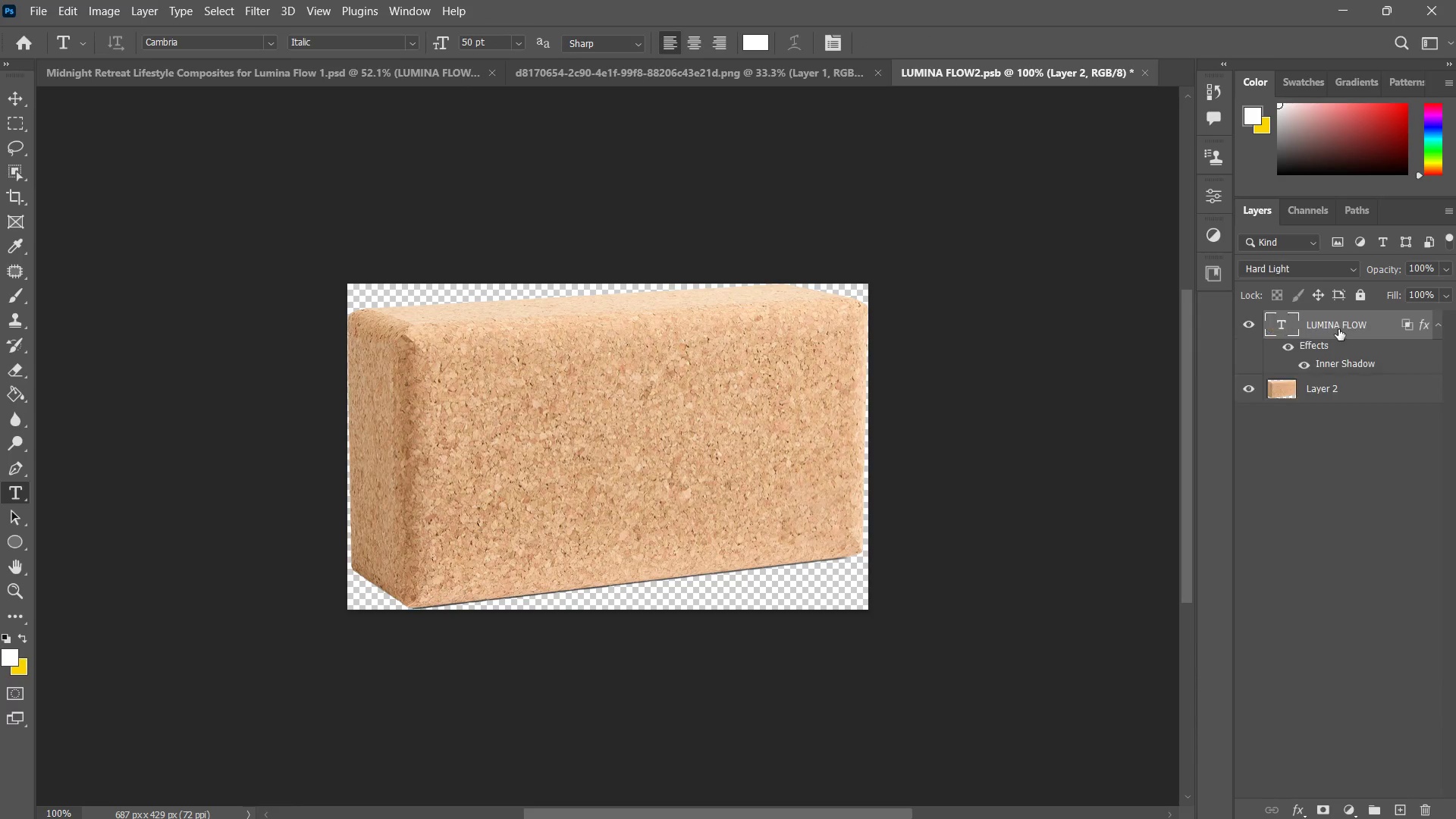 
key(Control+Z)
 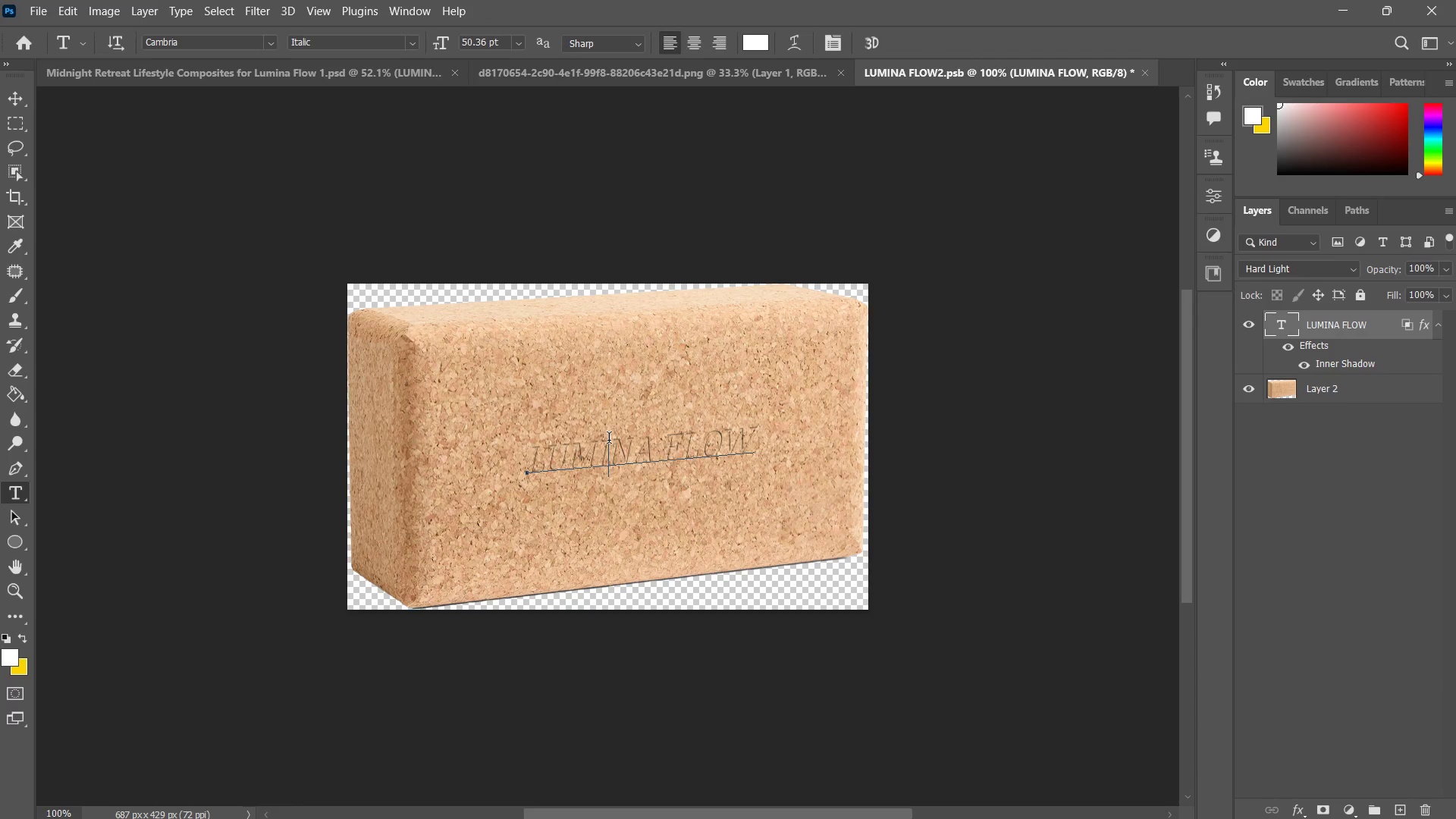 
key(Escape)
 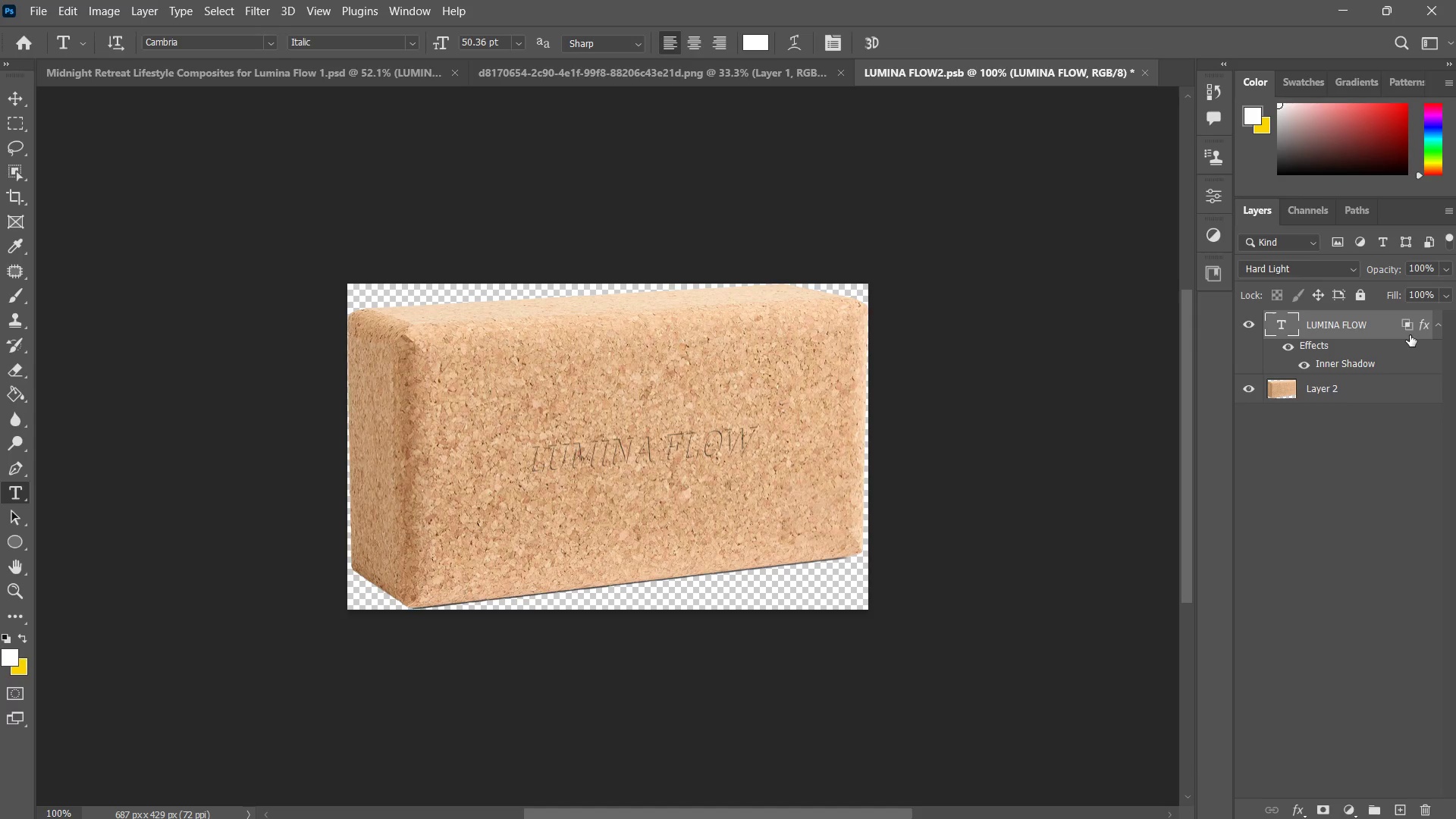 
double_click([1414, 327])
 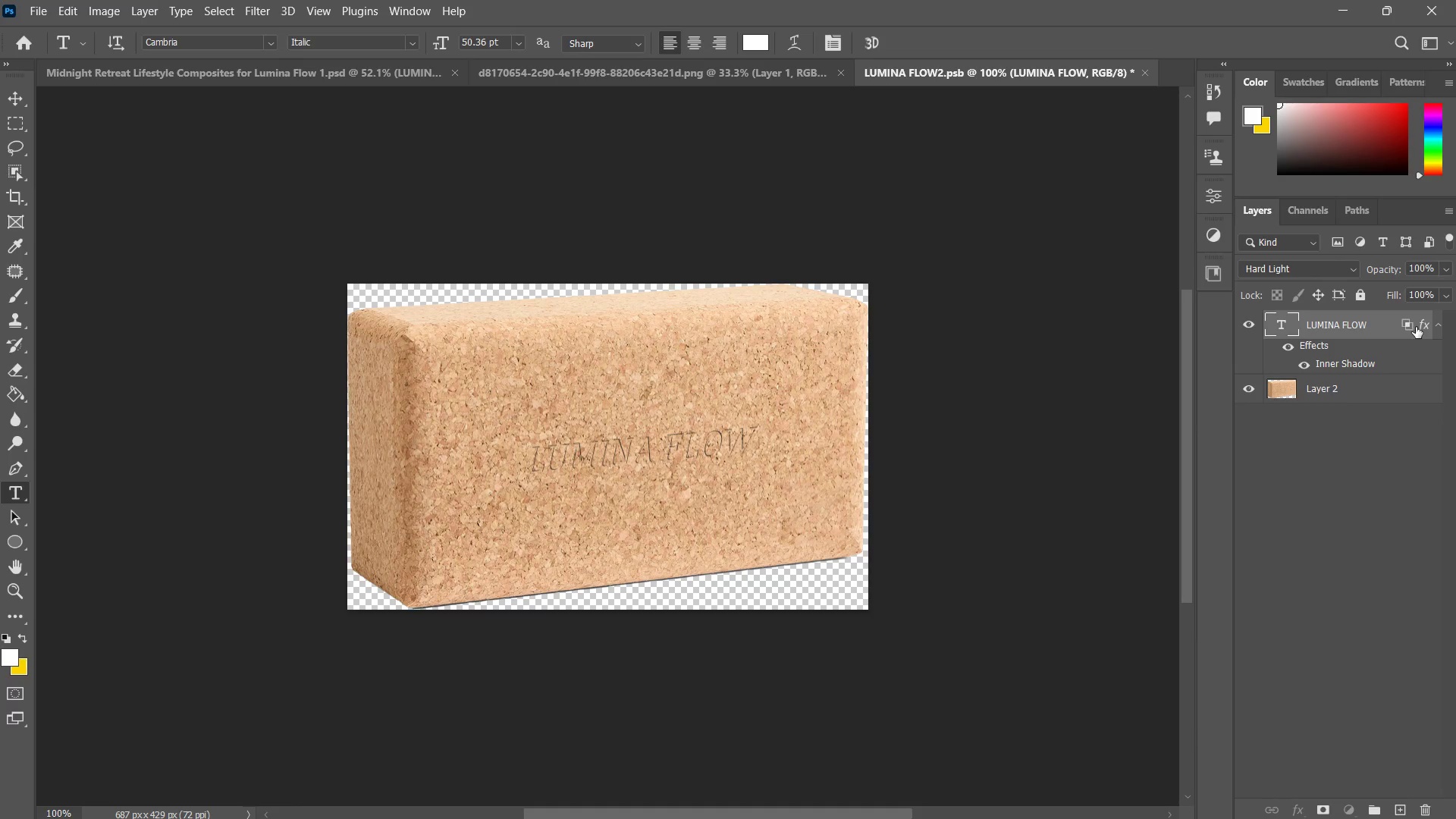 
double_click([1422, 323])
 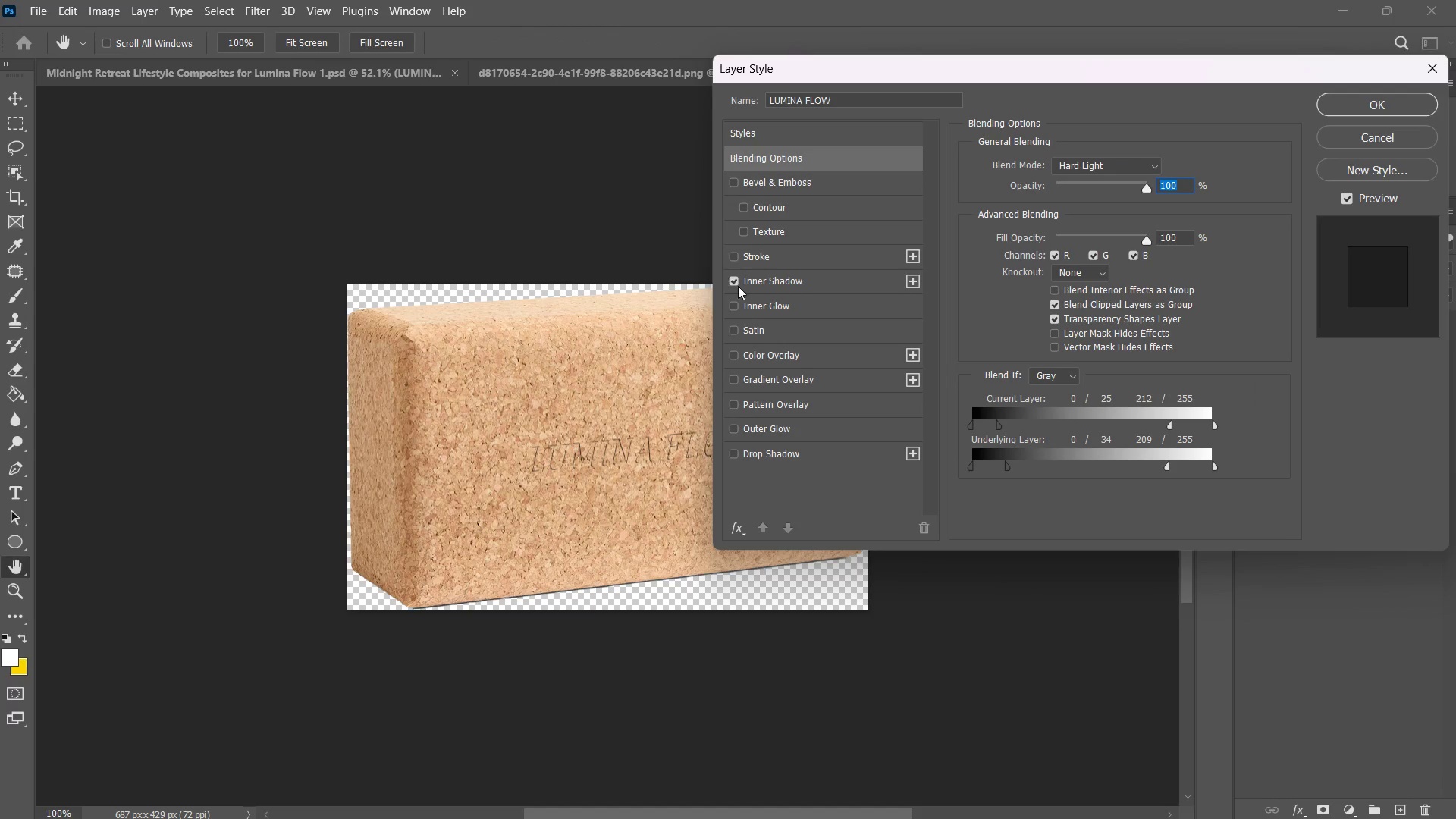 
left_click([733, 284])
 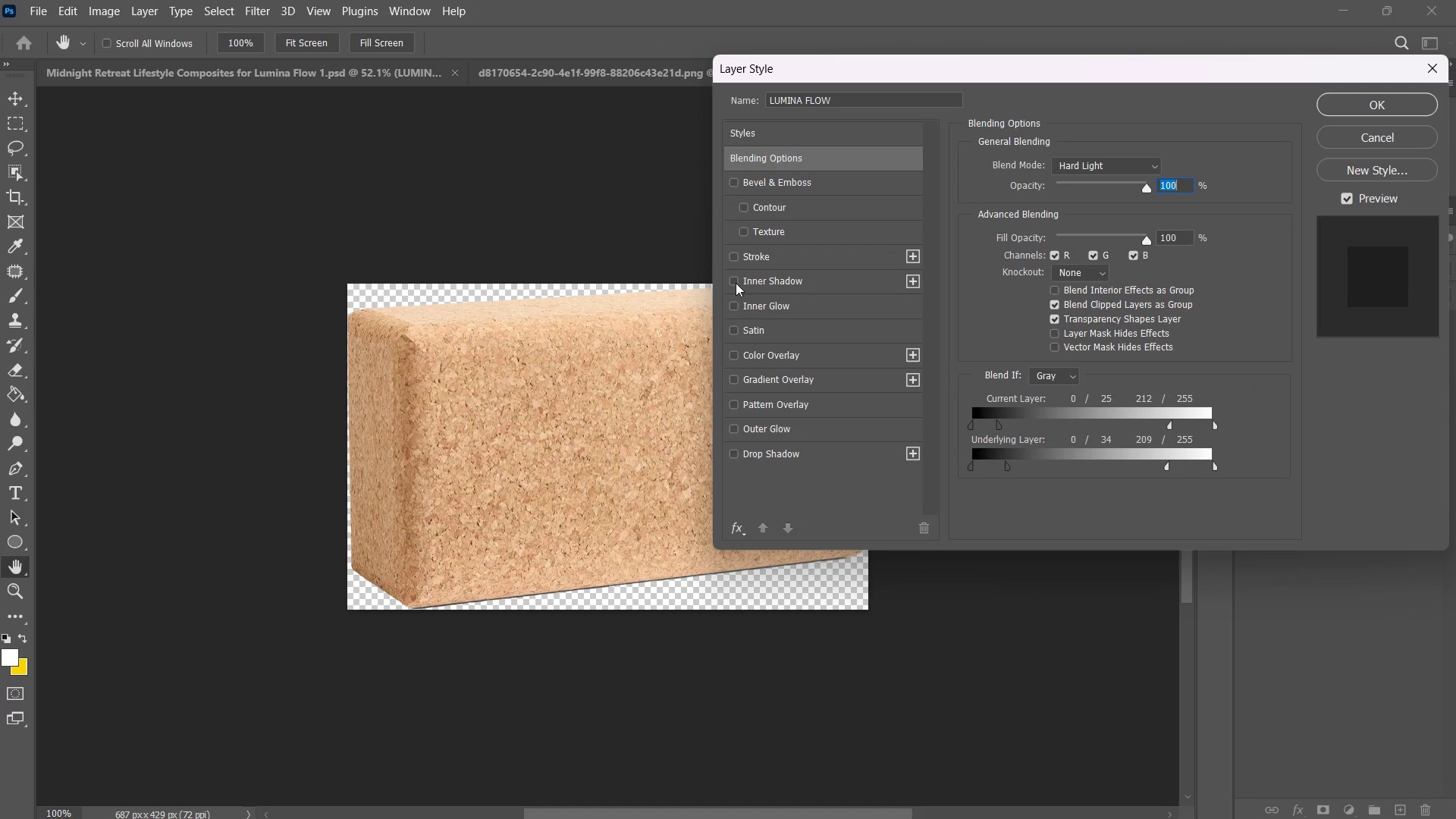 
left_click([736, 283])
 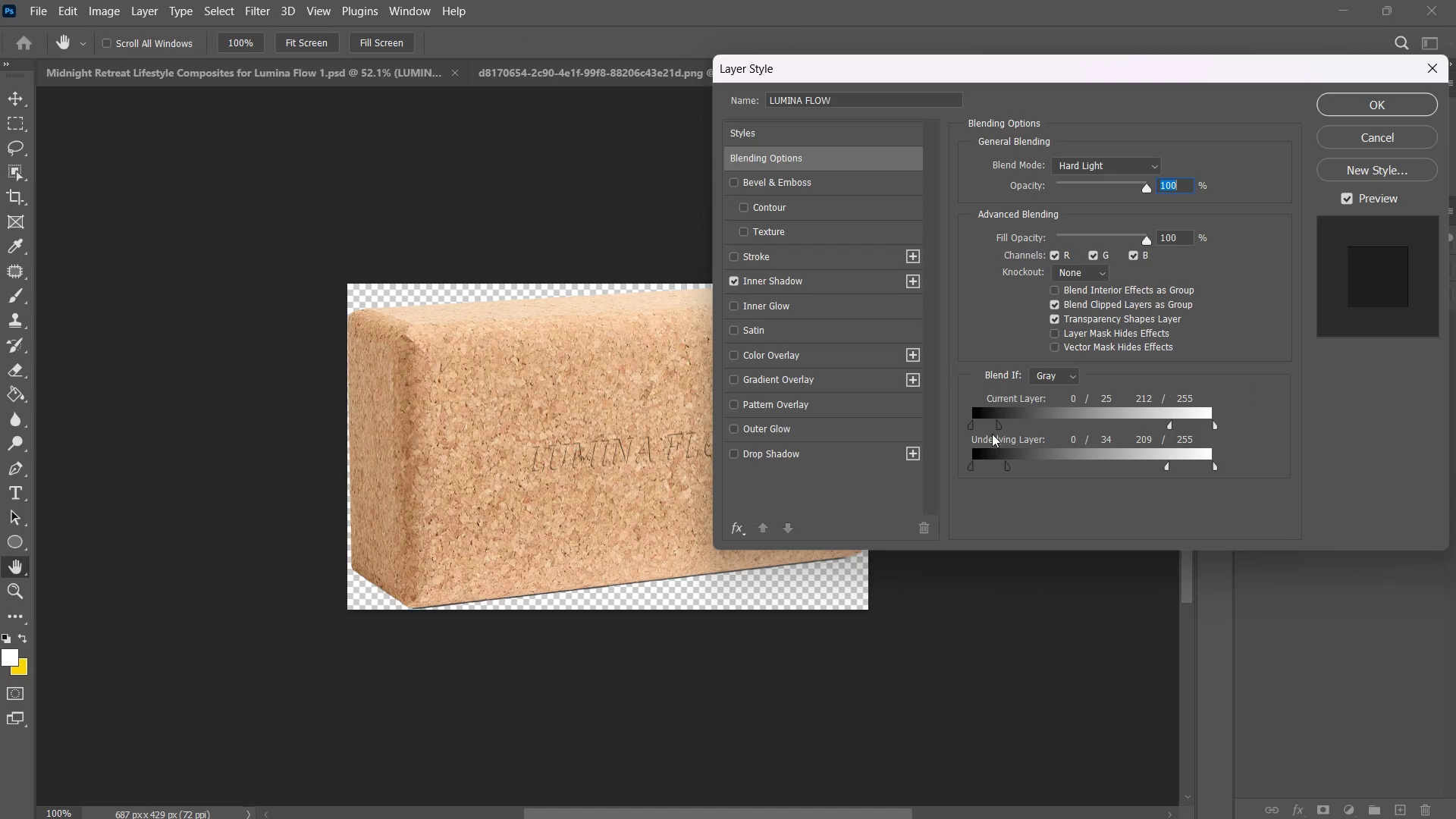 
left_click_drag(start_coordinate=[996, 427], to_coordinate=[951, 438])
 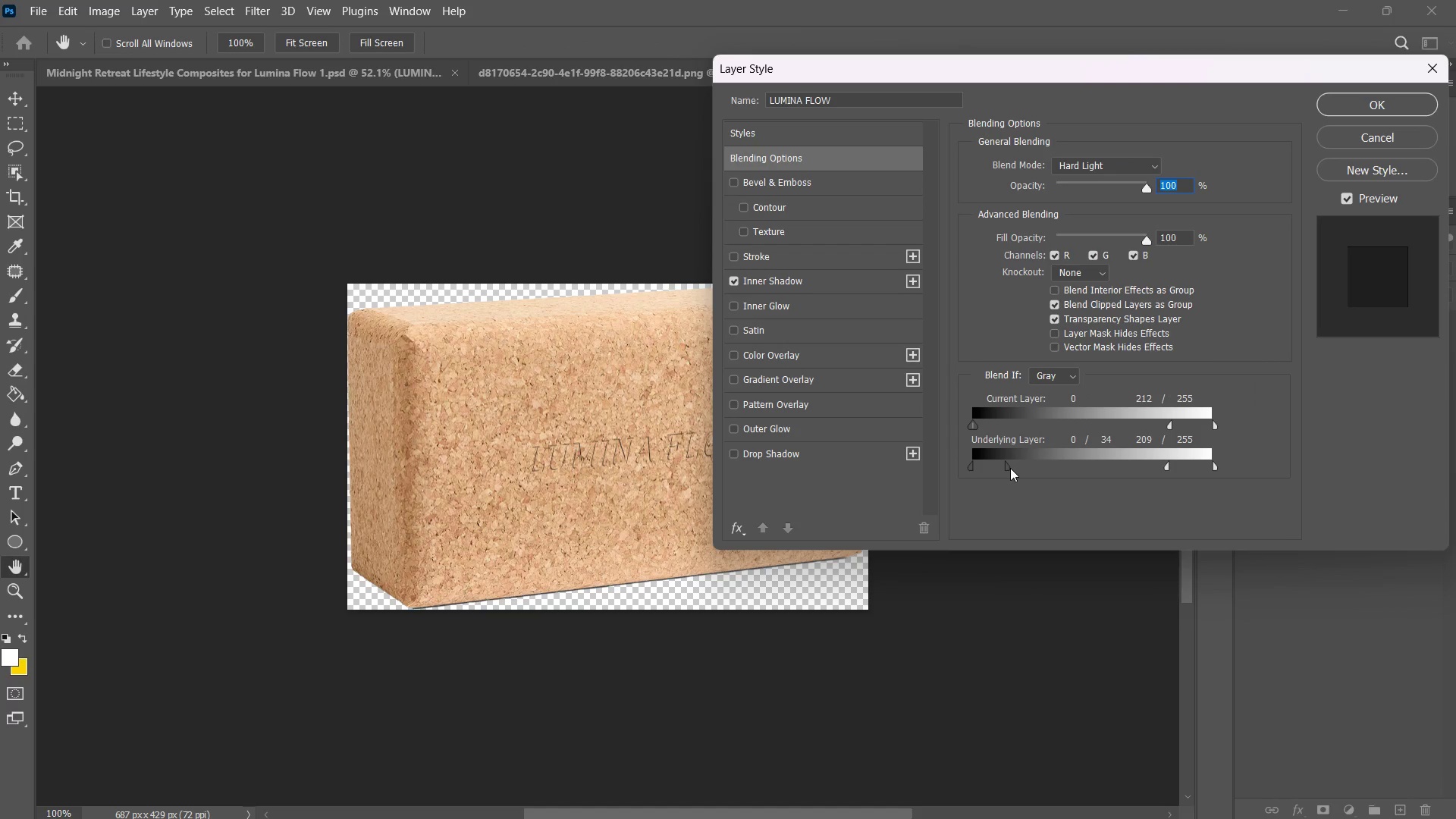 
left_click_drag(start_coordinate=[1010, 468], to_coordinate=[951, 483])
 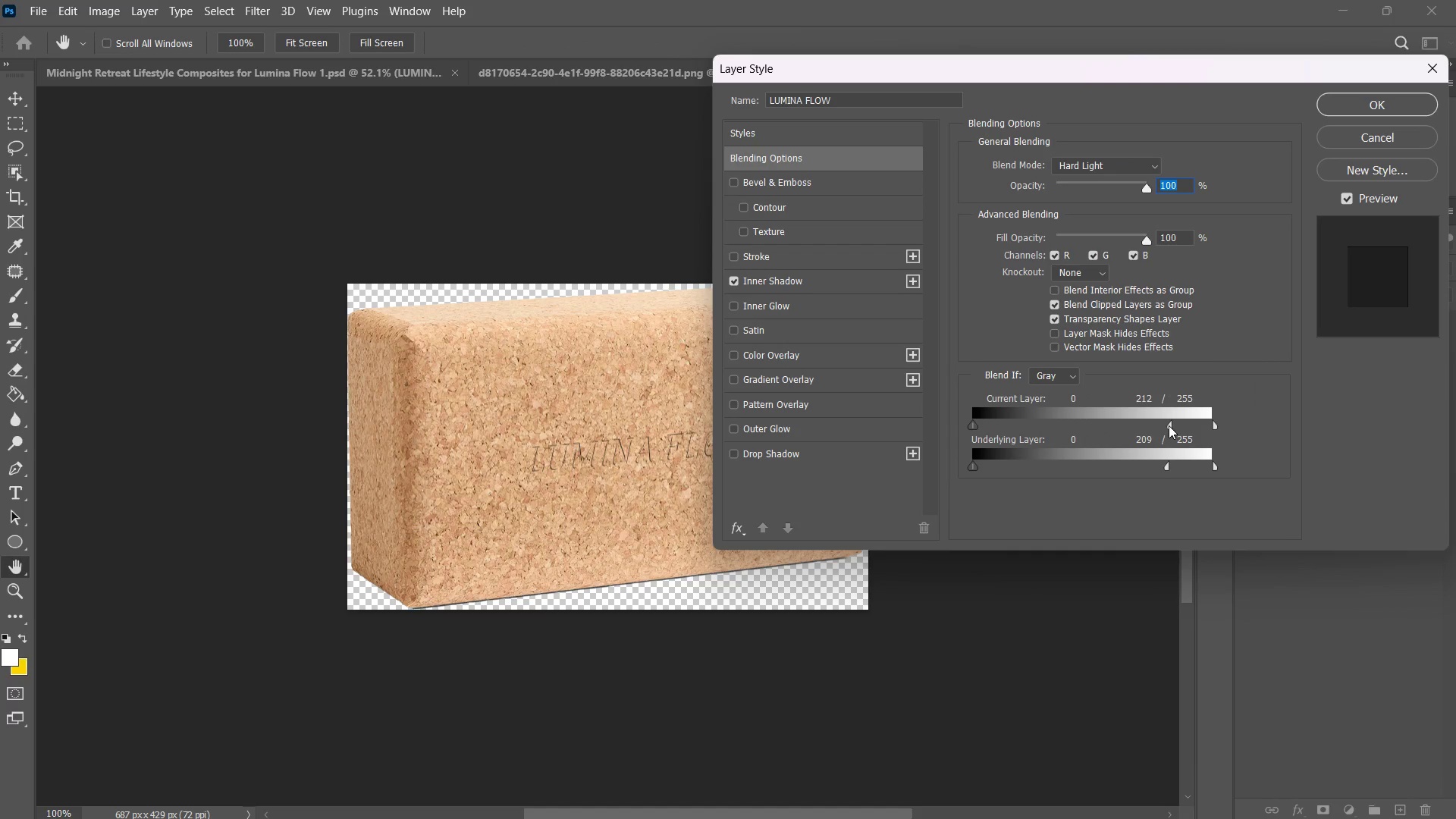 
left_click_drag(start_coordinate=[1172, 424], to_coordinate=[1255, 432])
 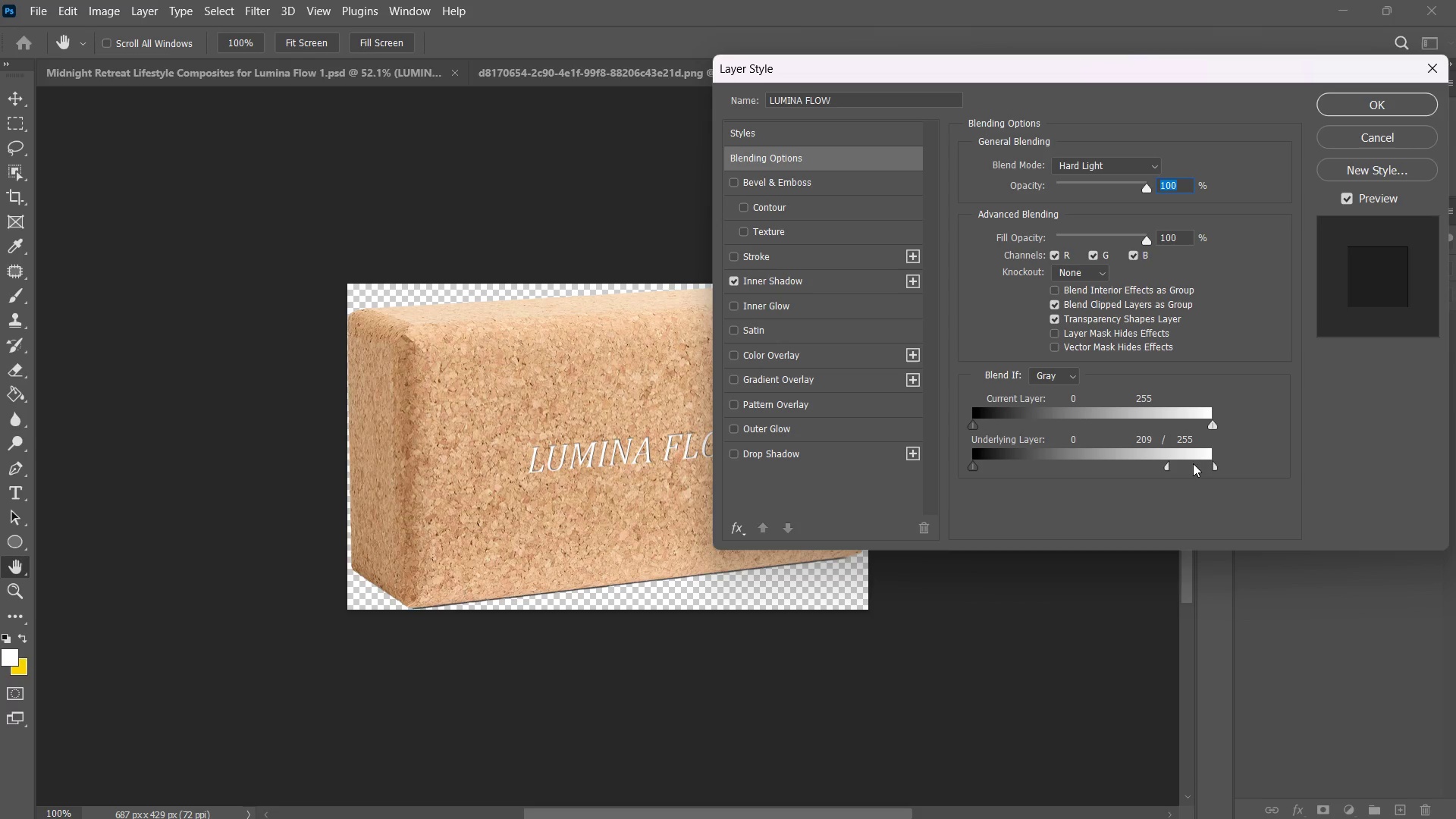 
left_click_drag(start_coordinate=[1171, 469], to_coordinate=[1243, 464])
 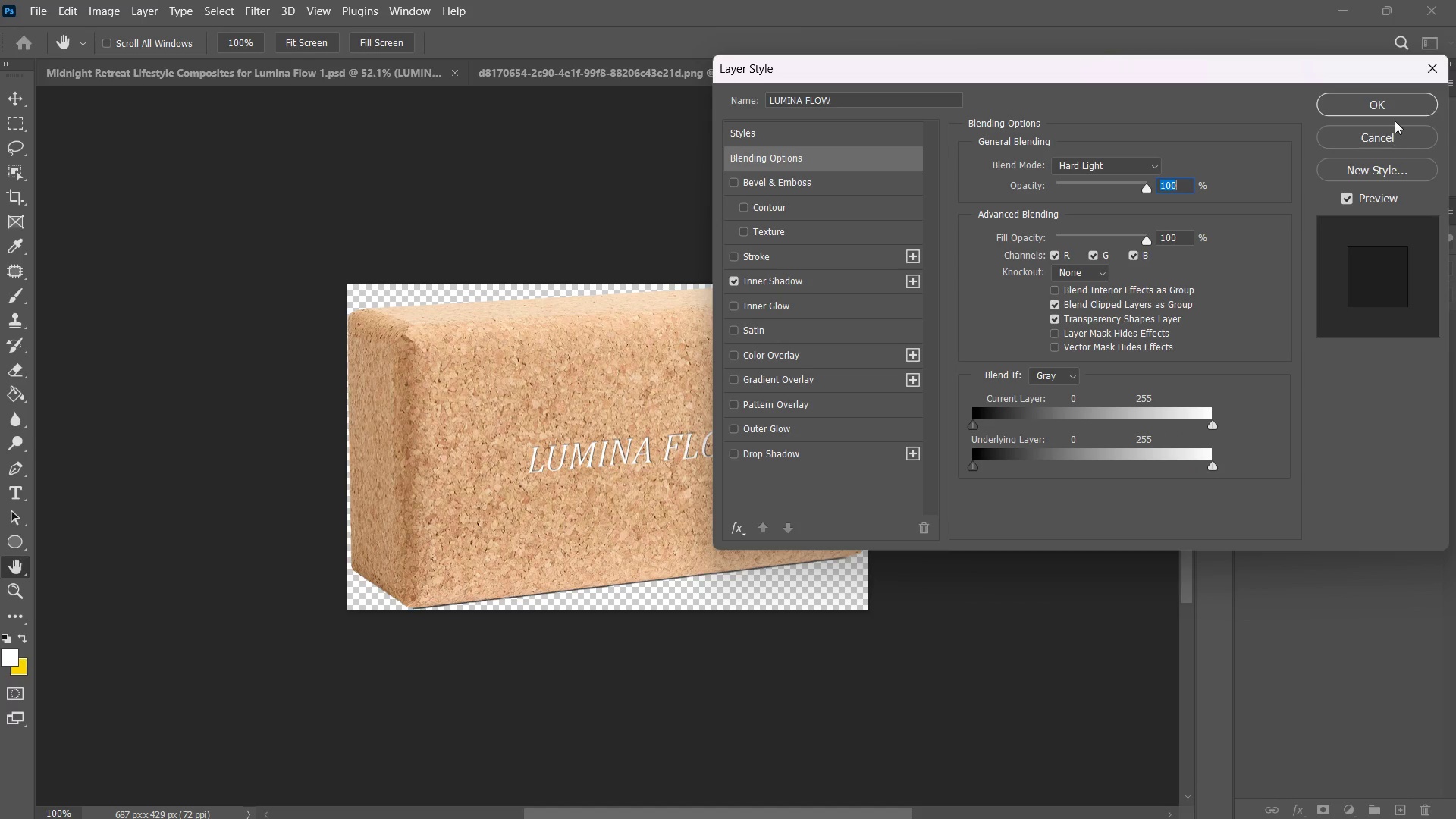 
left_click([1393, 108])
 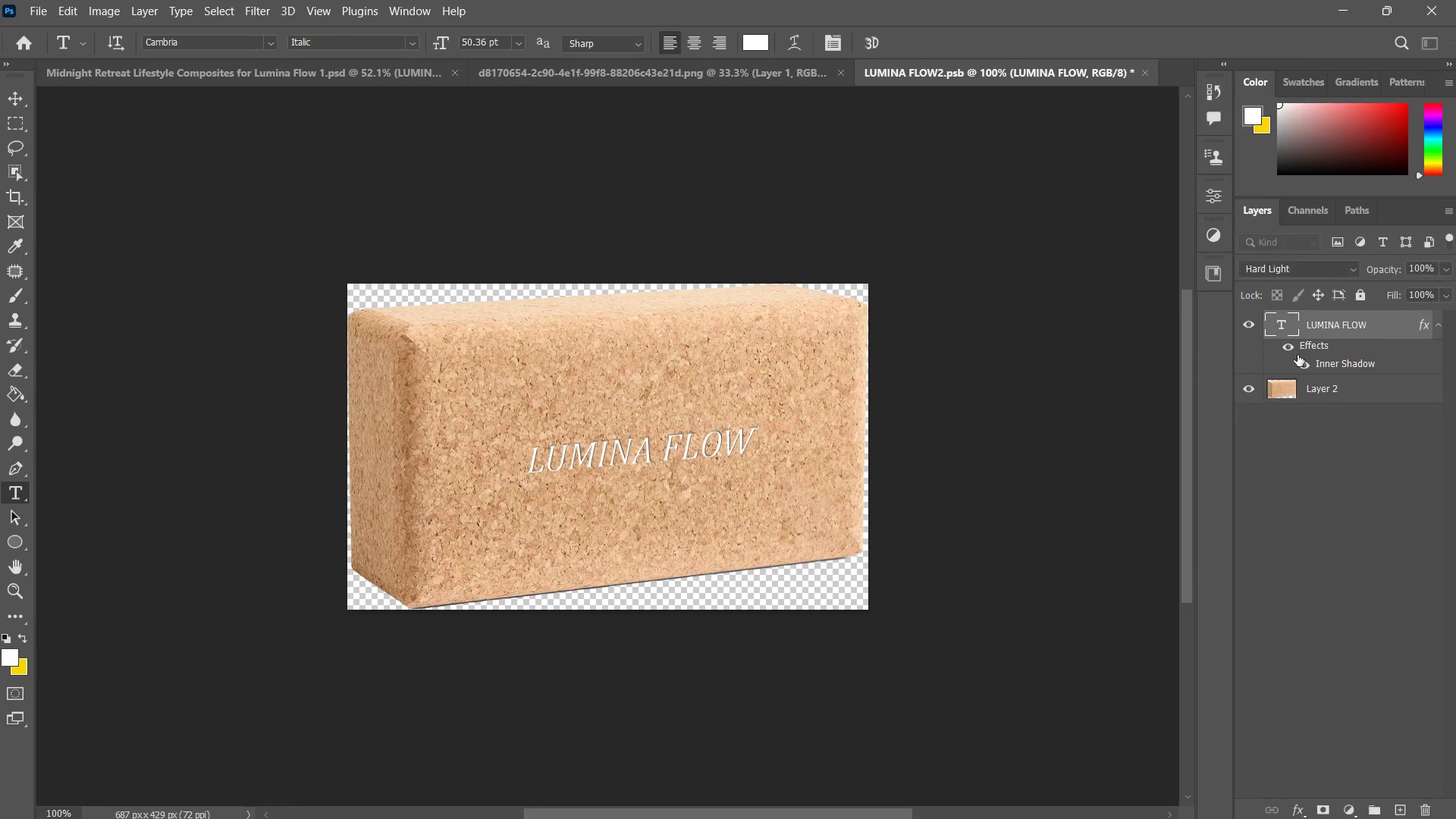 
key(Control+S)
 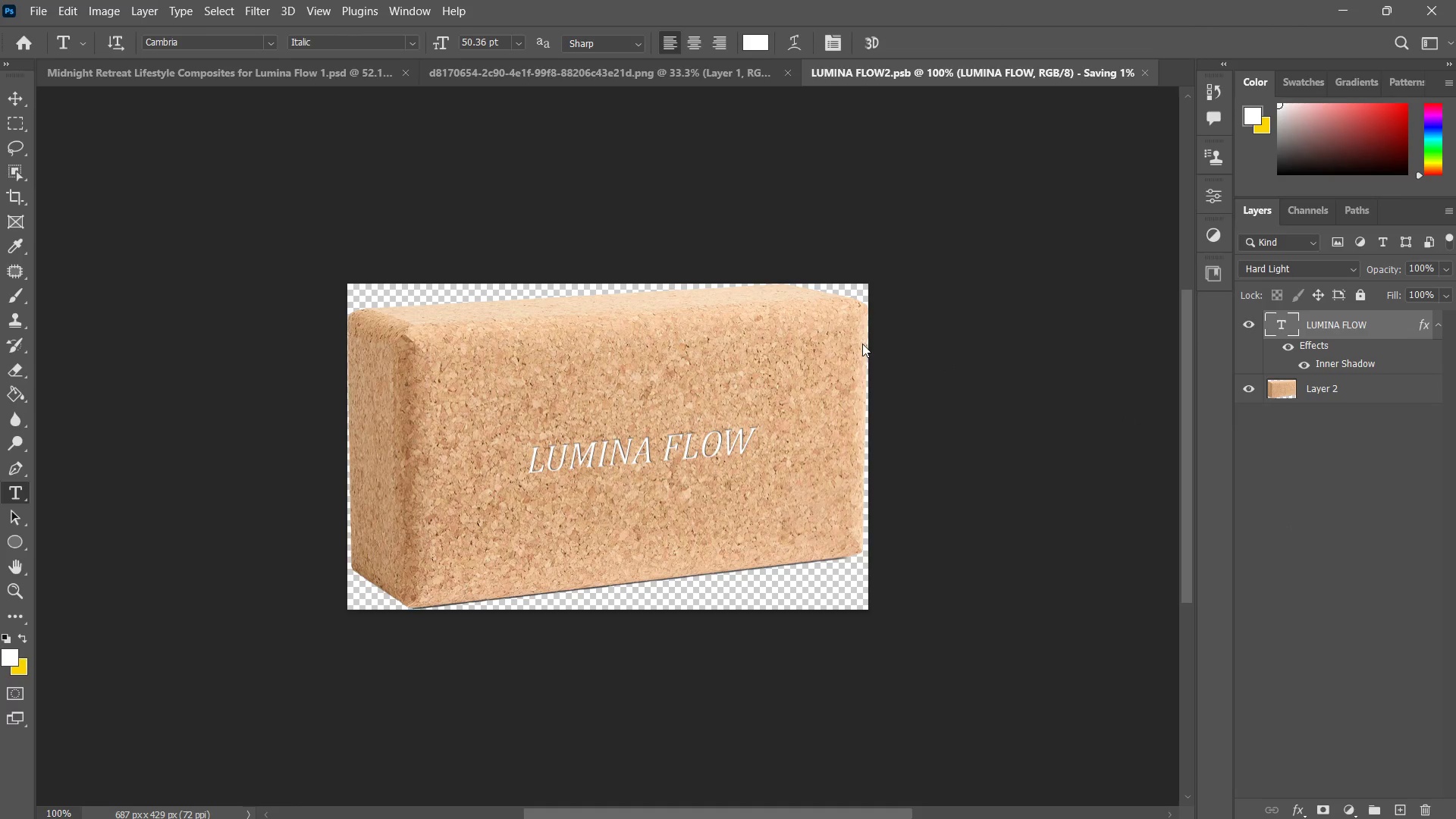 
key(Control+W)
 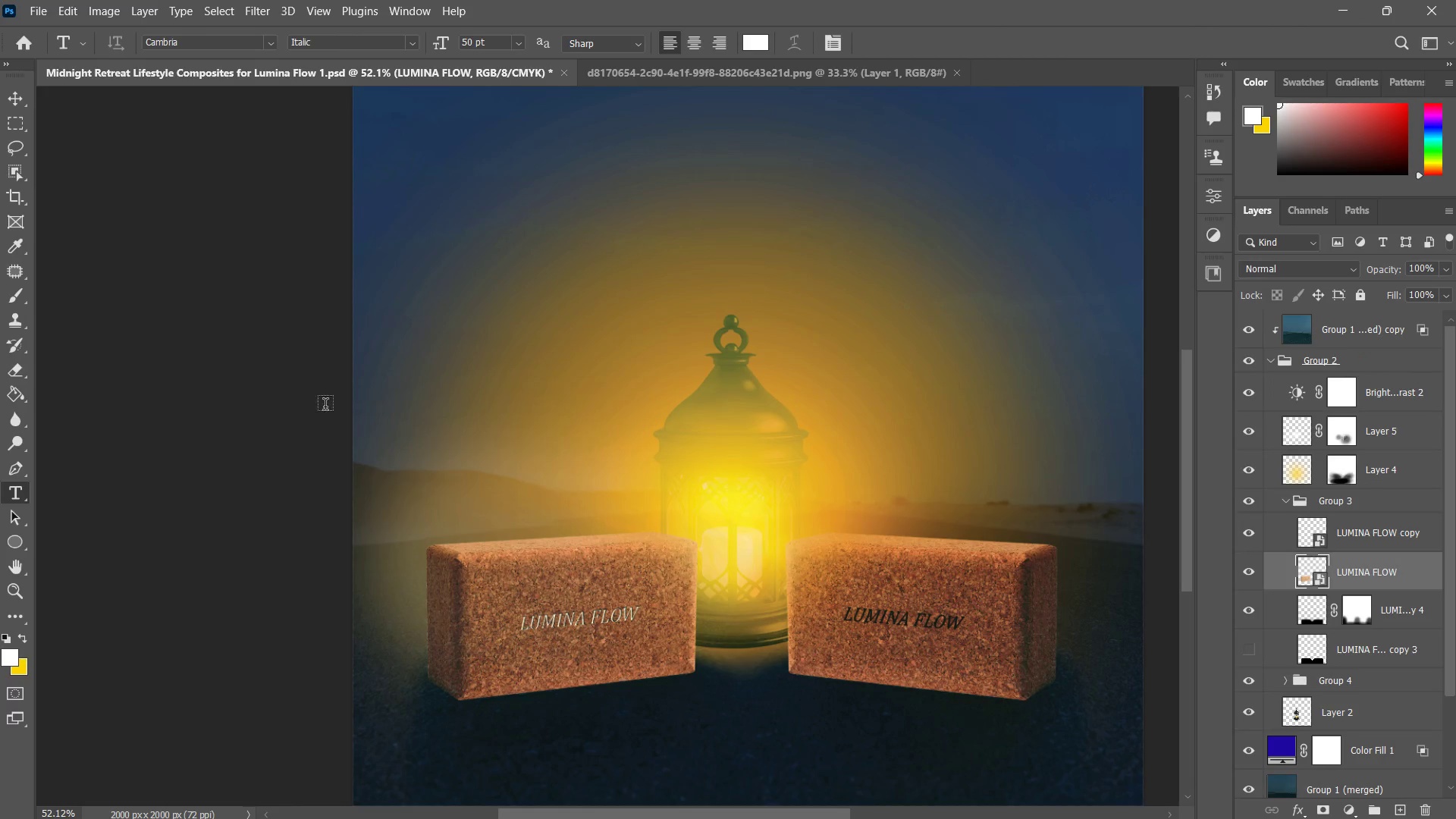 
type(zv)
 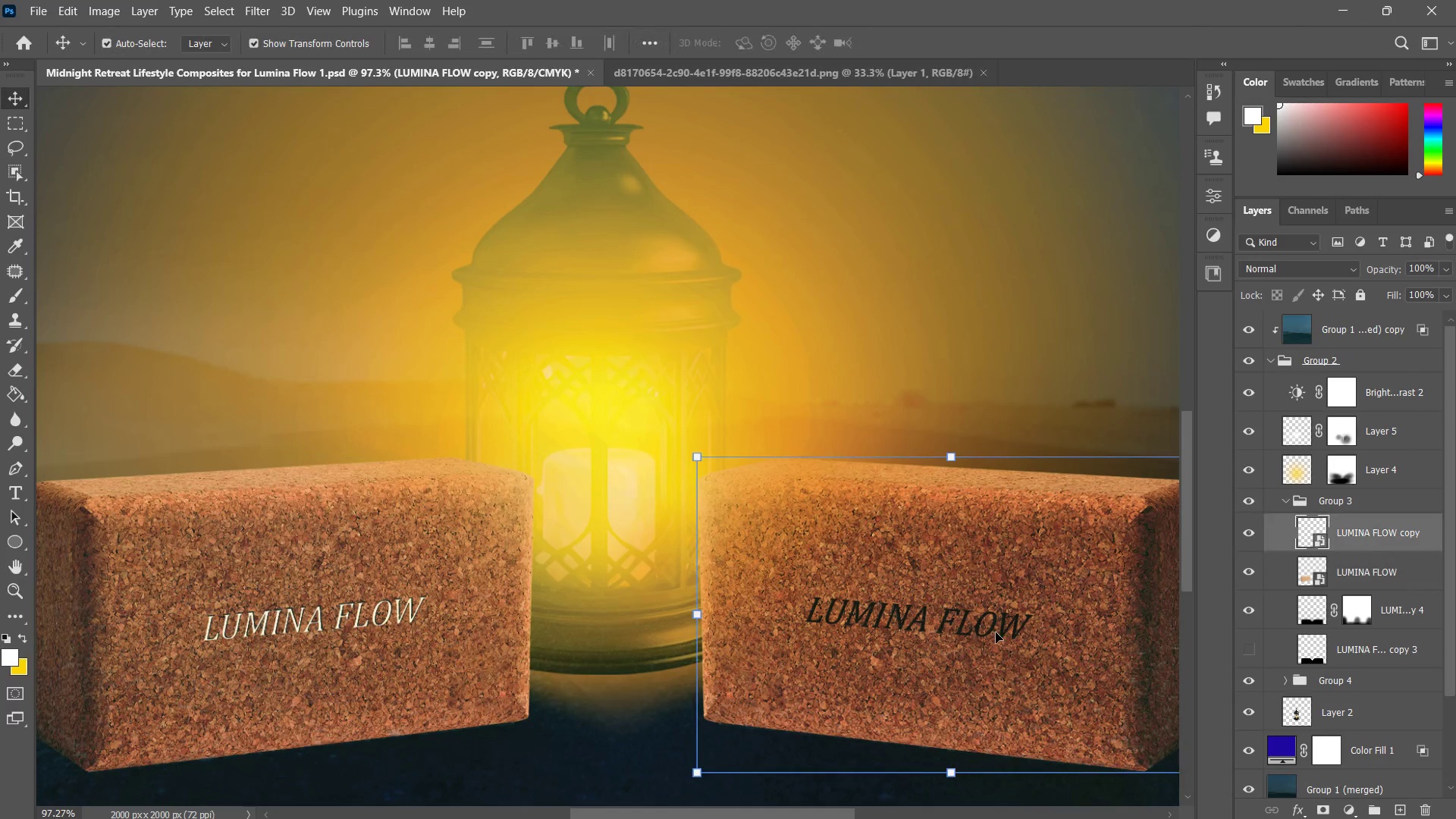 
left_click_drag(start_coordinate=[886, 618], to_coordinate=[930, 592])
 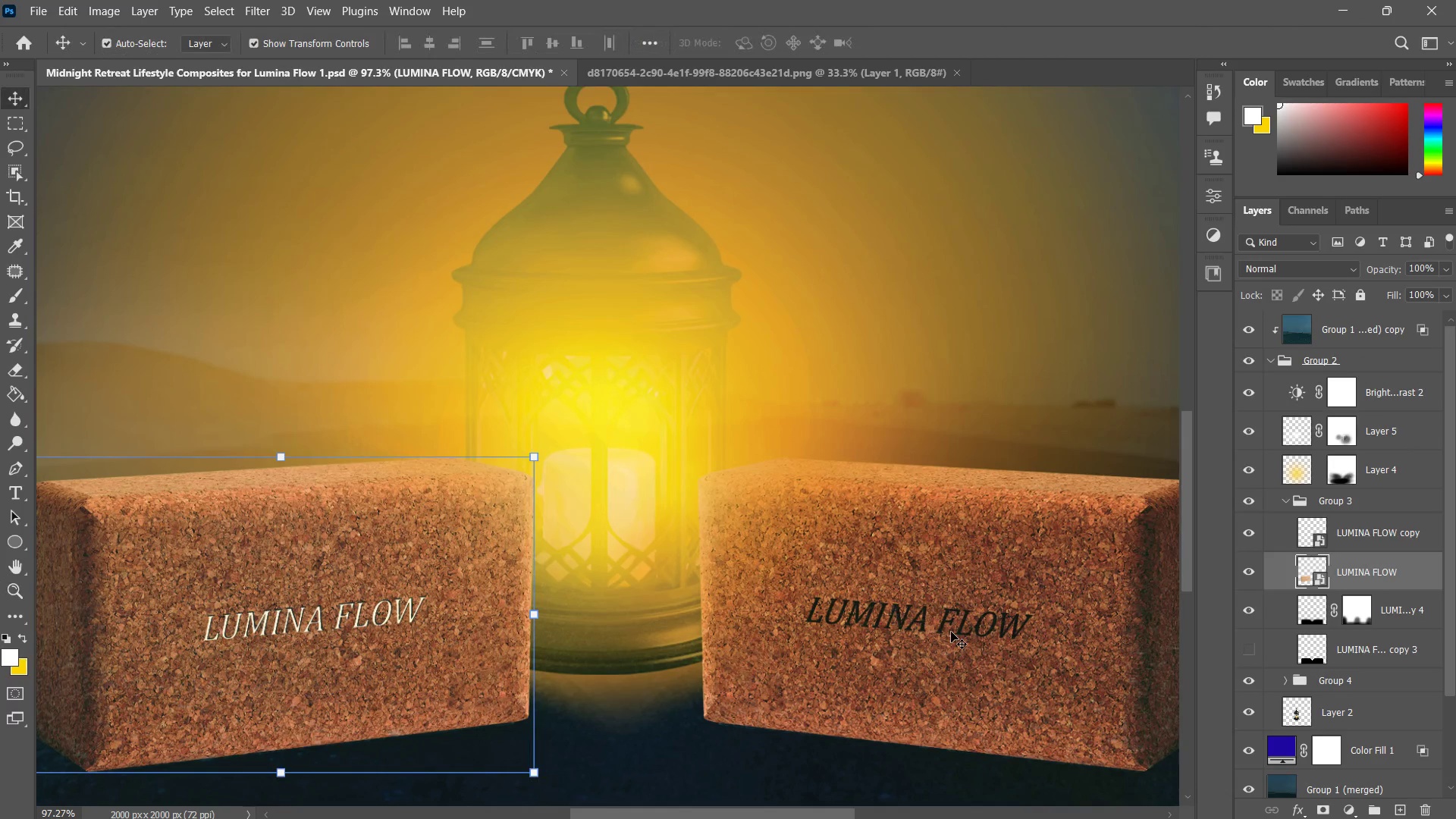 
left_click([951, 632])
 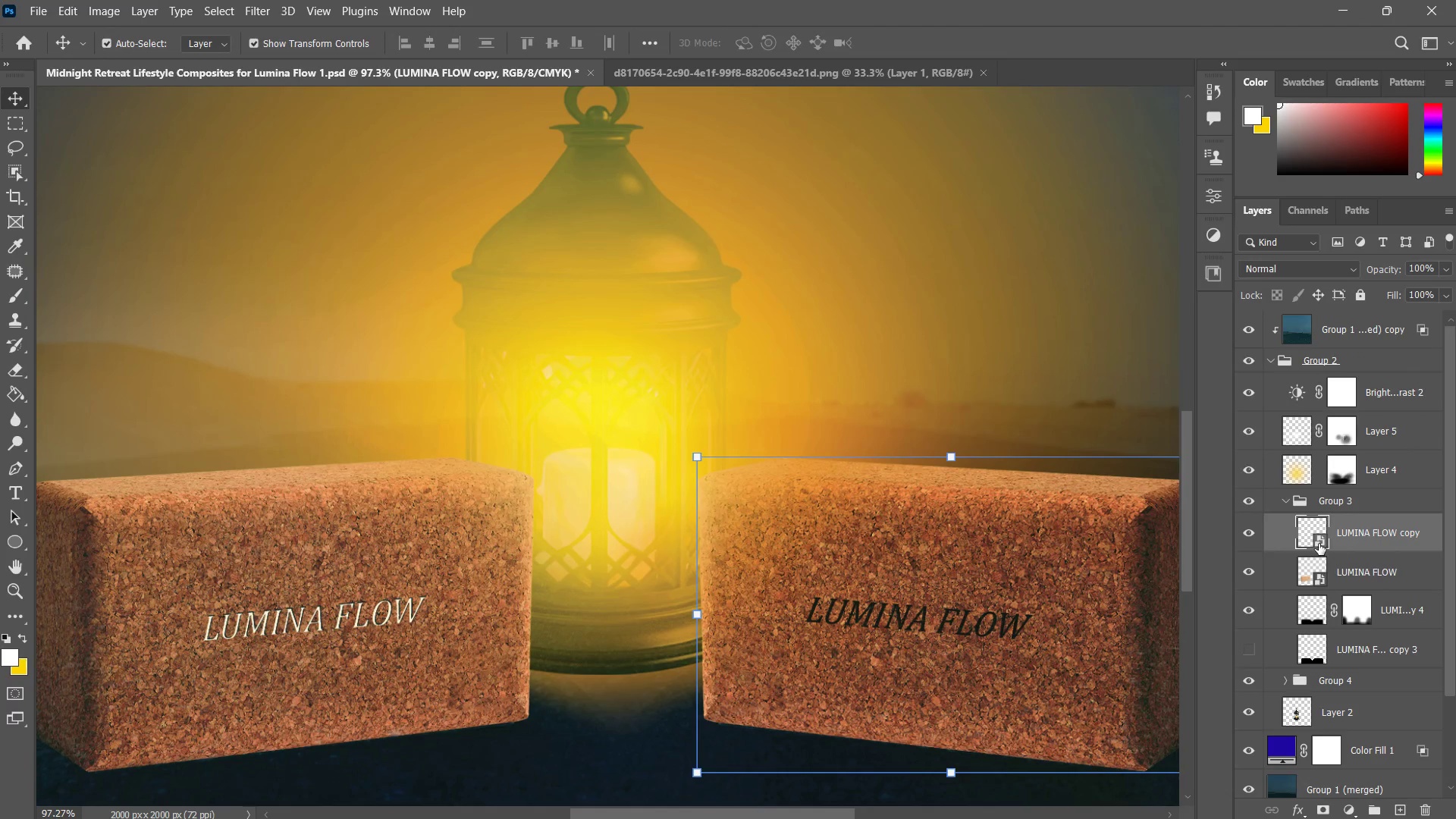 
double_click([1318, 543])
 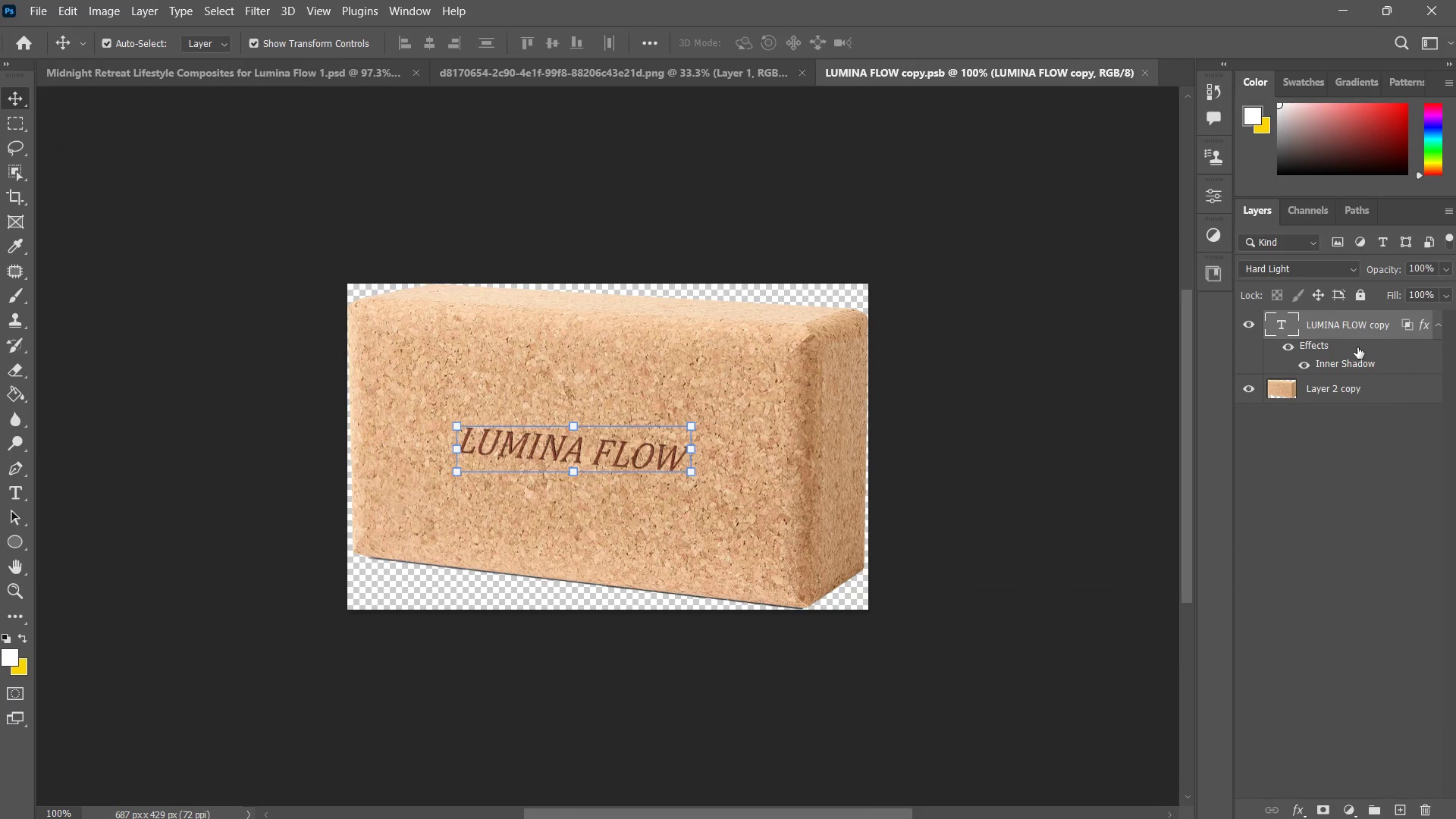 
double_click([1423, 327])
 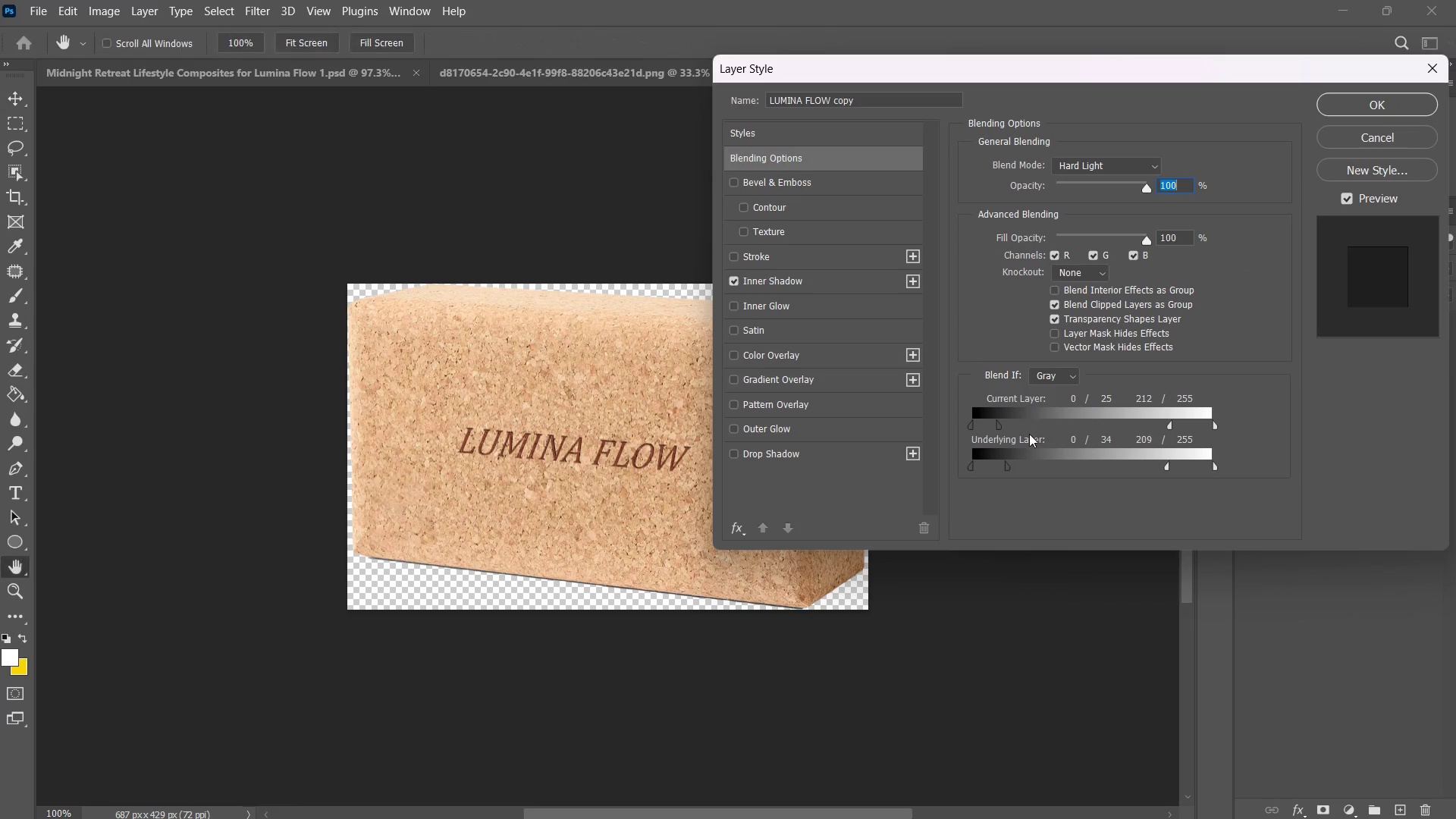 
left_click_drag(start_coordinate=[999, 426], to_coordinate=[950, 443])
 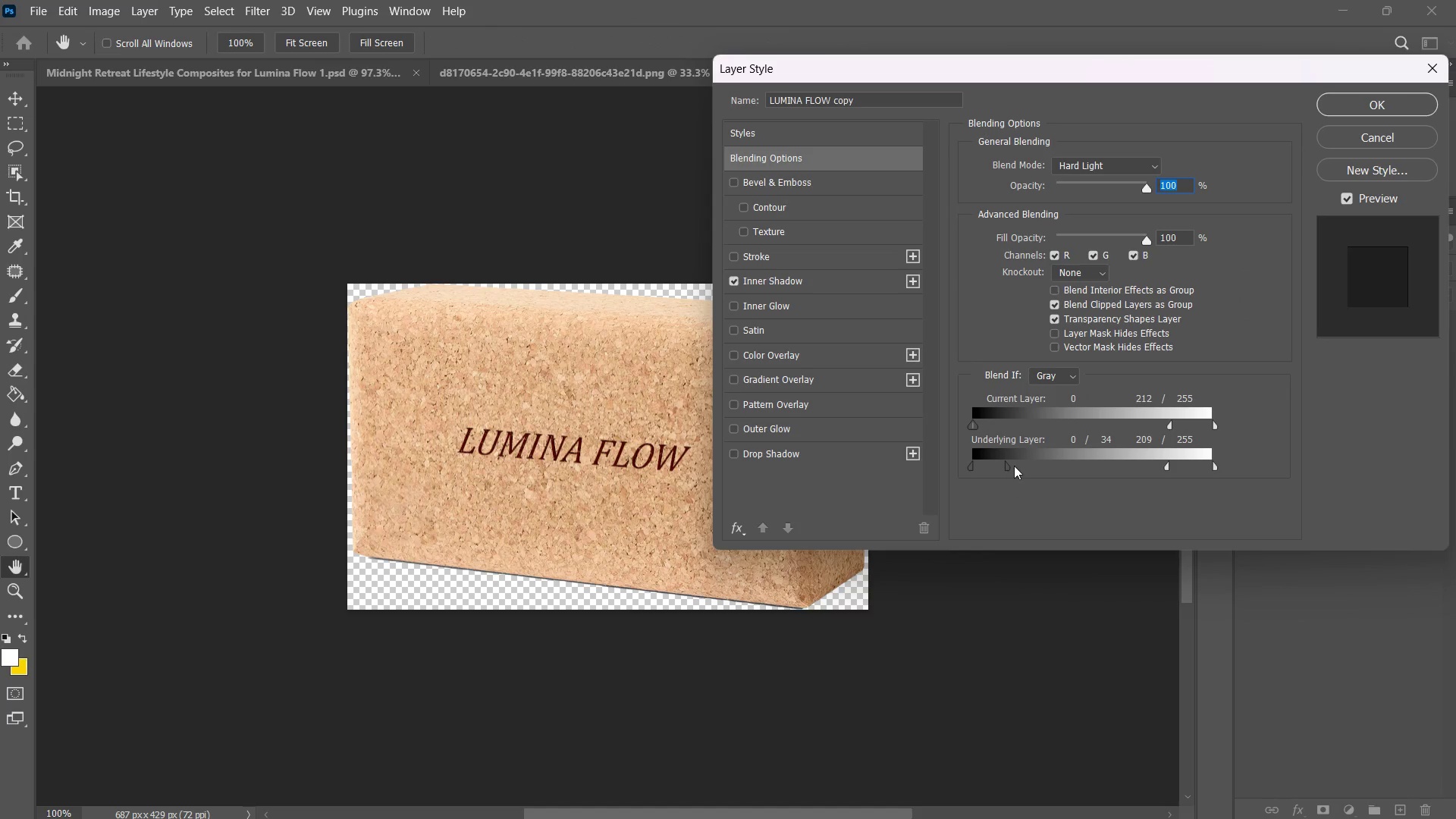 
left_click_drag(start_coordinate=[1012, 465], to_coordinate=[962, 475])
 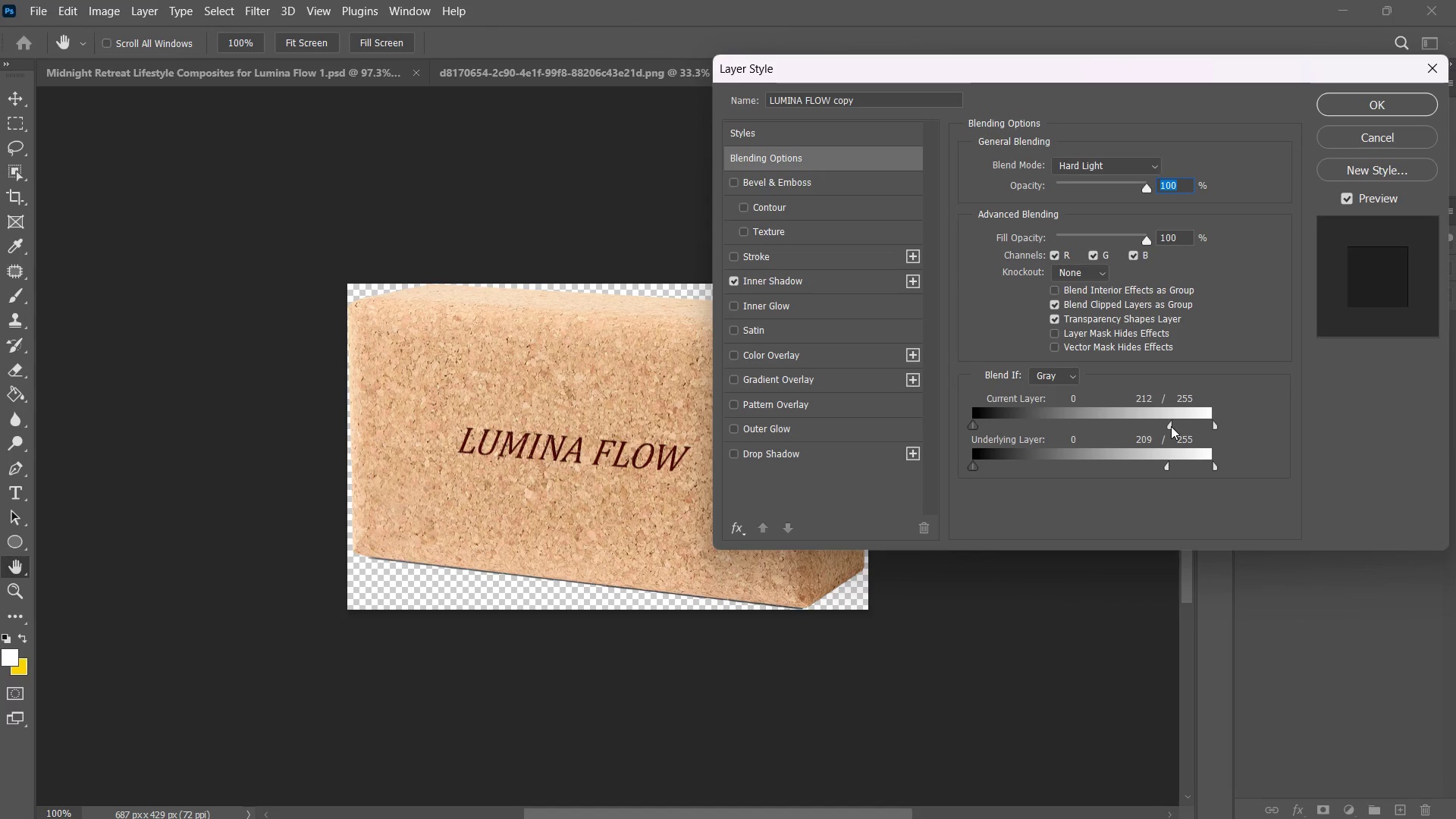 
left_click_drag(start_coordinate=[1173, 425], to_coordinate=[1253, 428])
 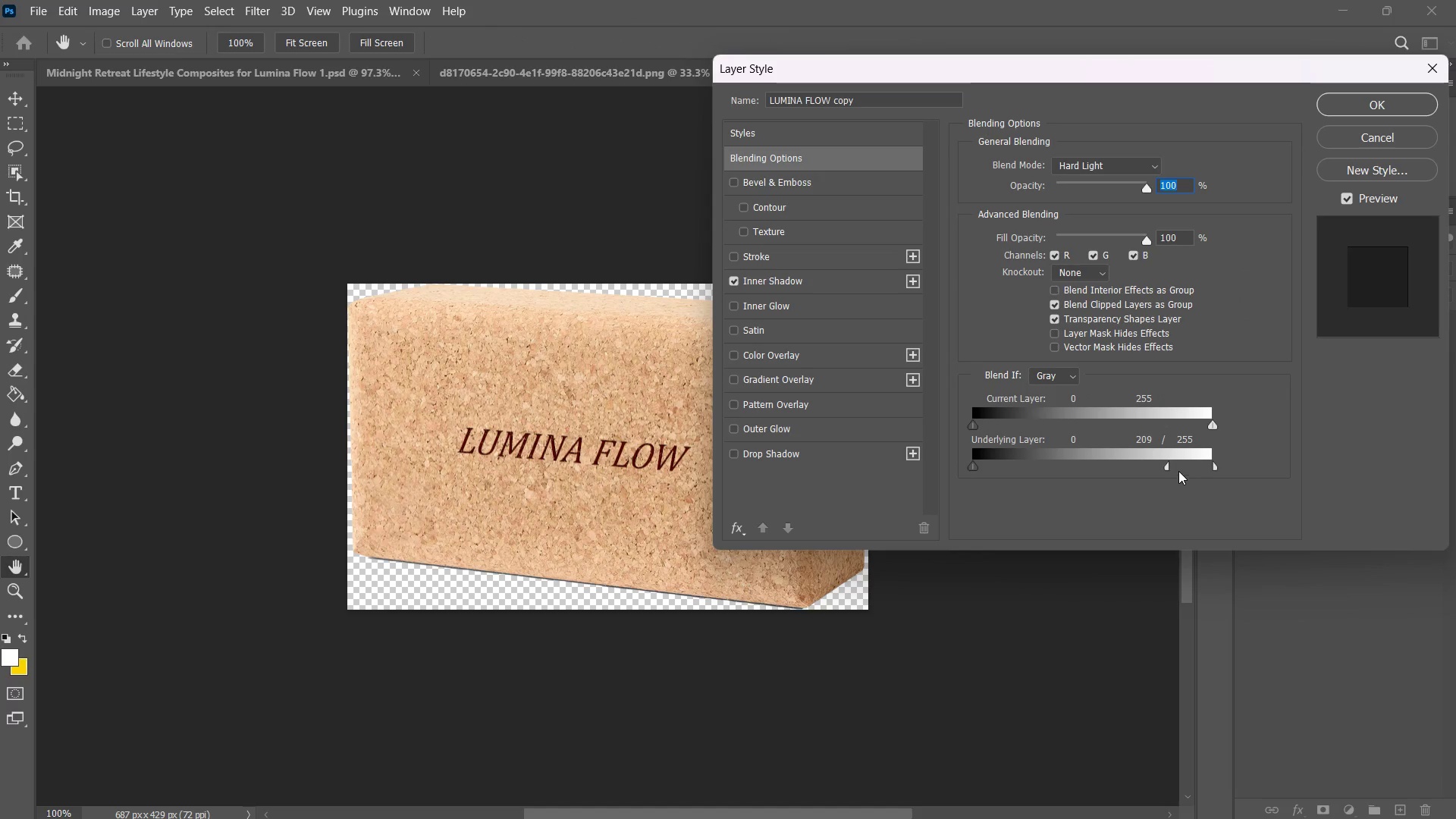 
left_click_drag(start_coordinate=[1178, 471], to_coordinate=[1298, 463])
 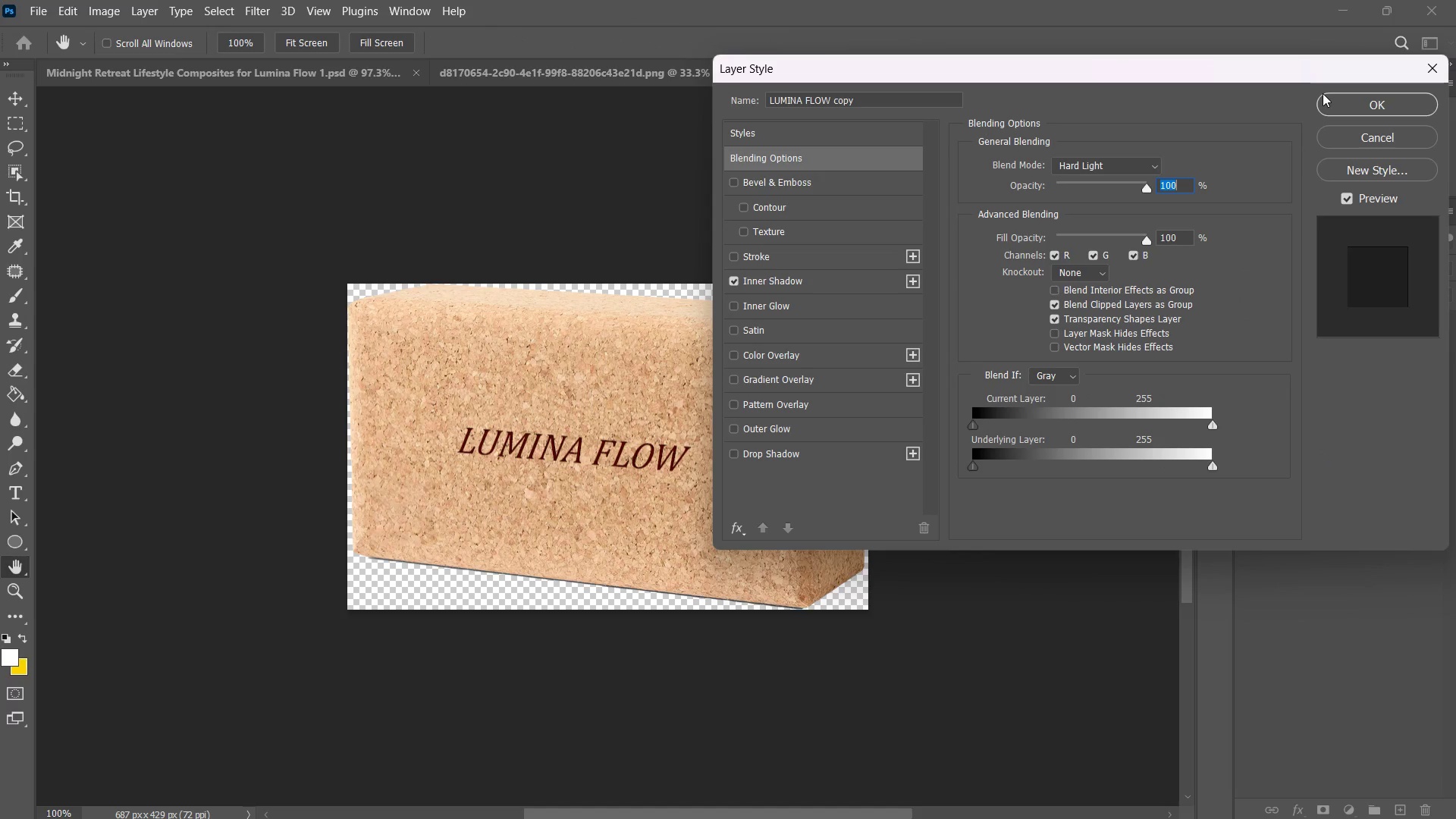 
left_click([1337, 106])
 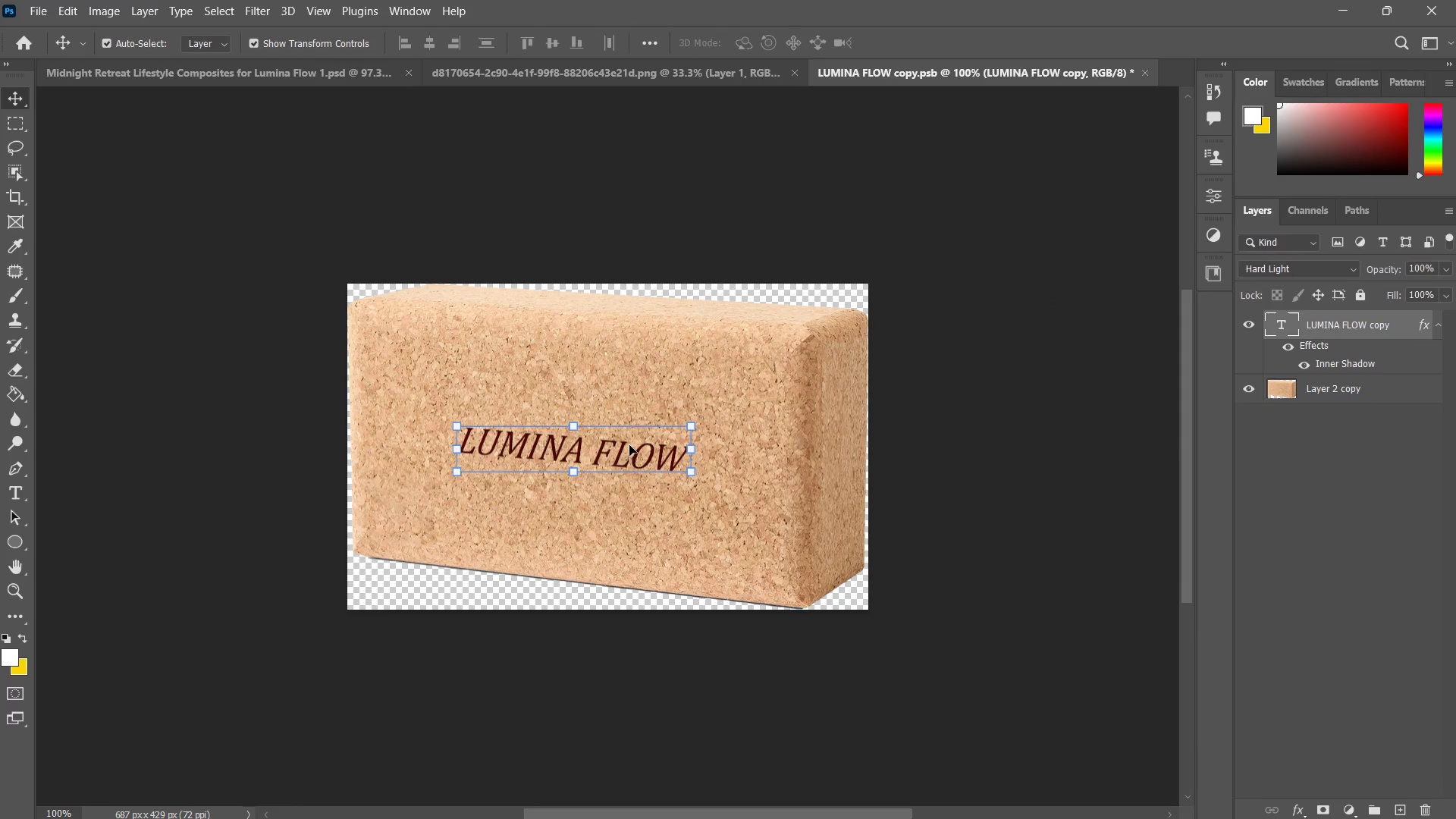 
key(T)
 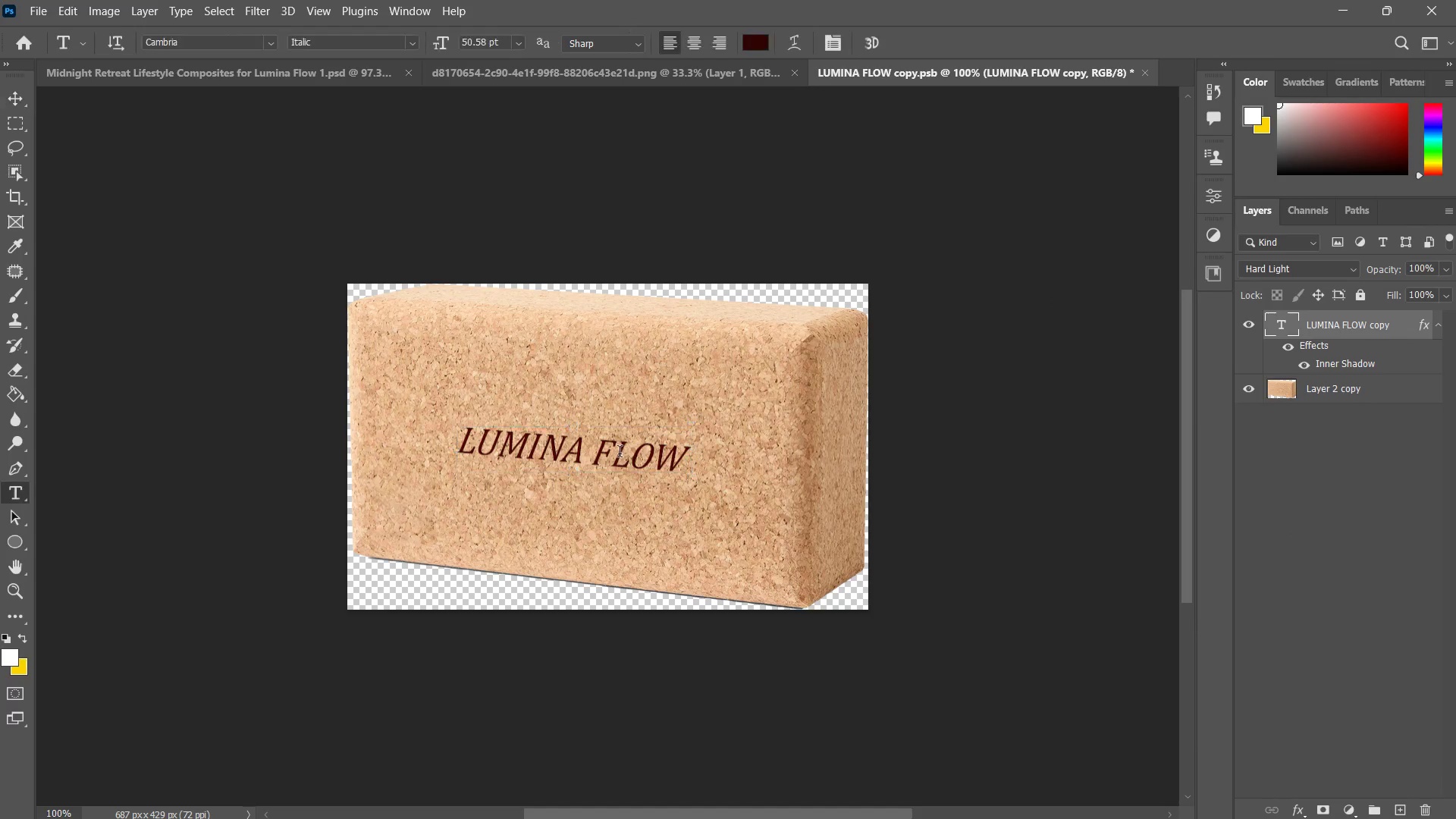 
left_click([620, 453])
 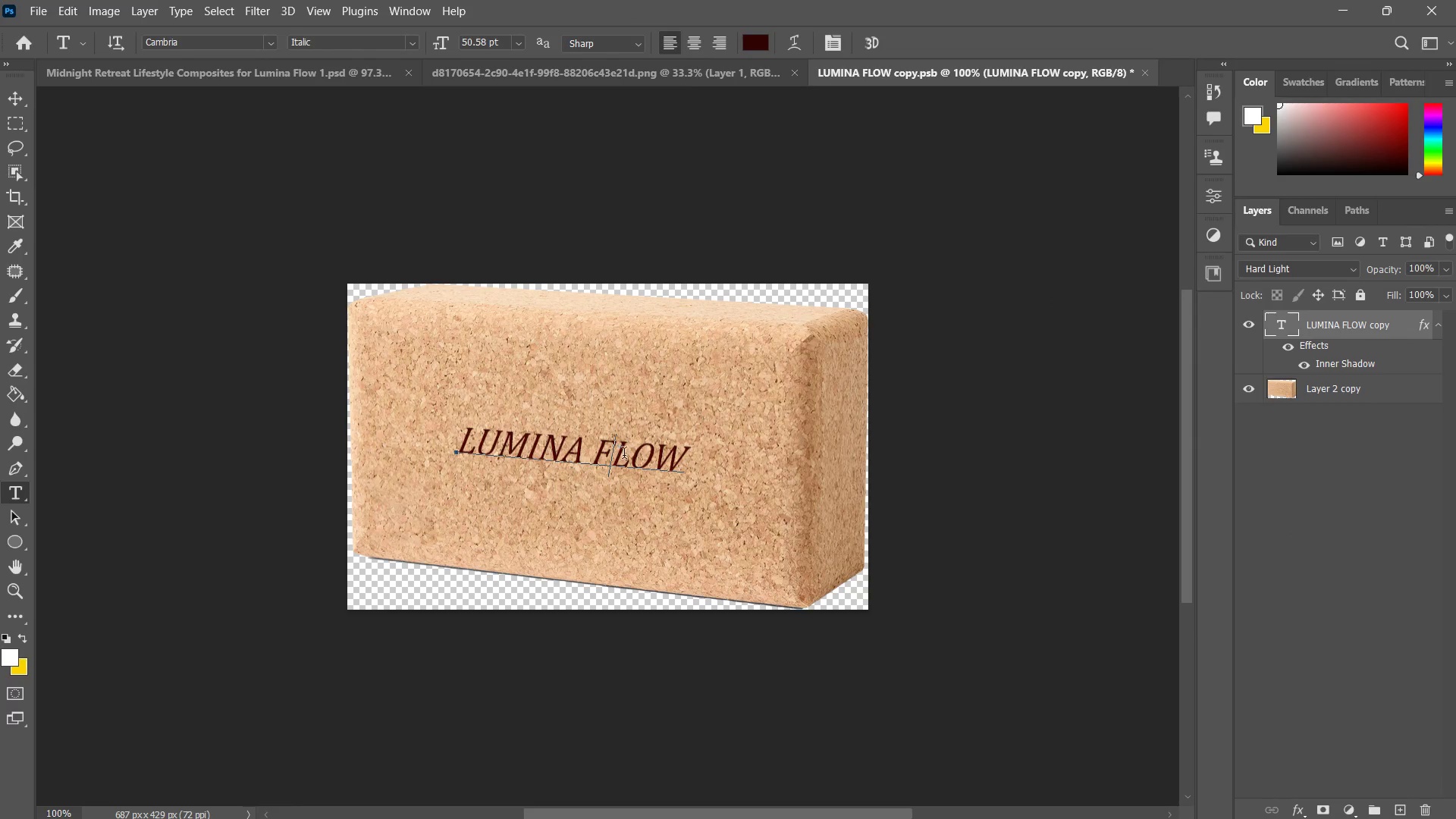 
key(Control+ControlLeft)
 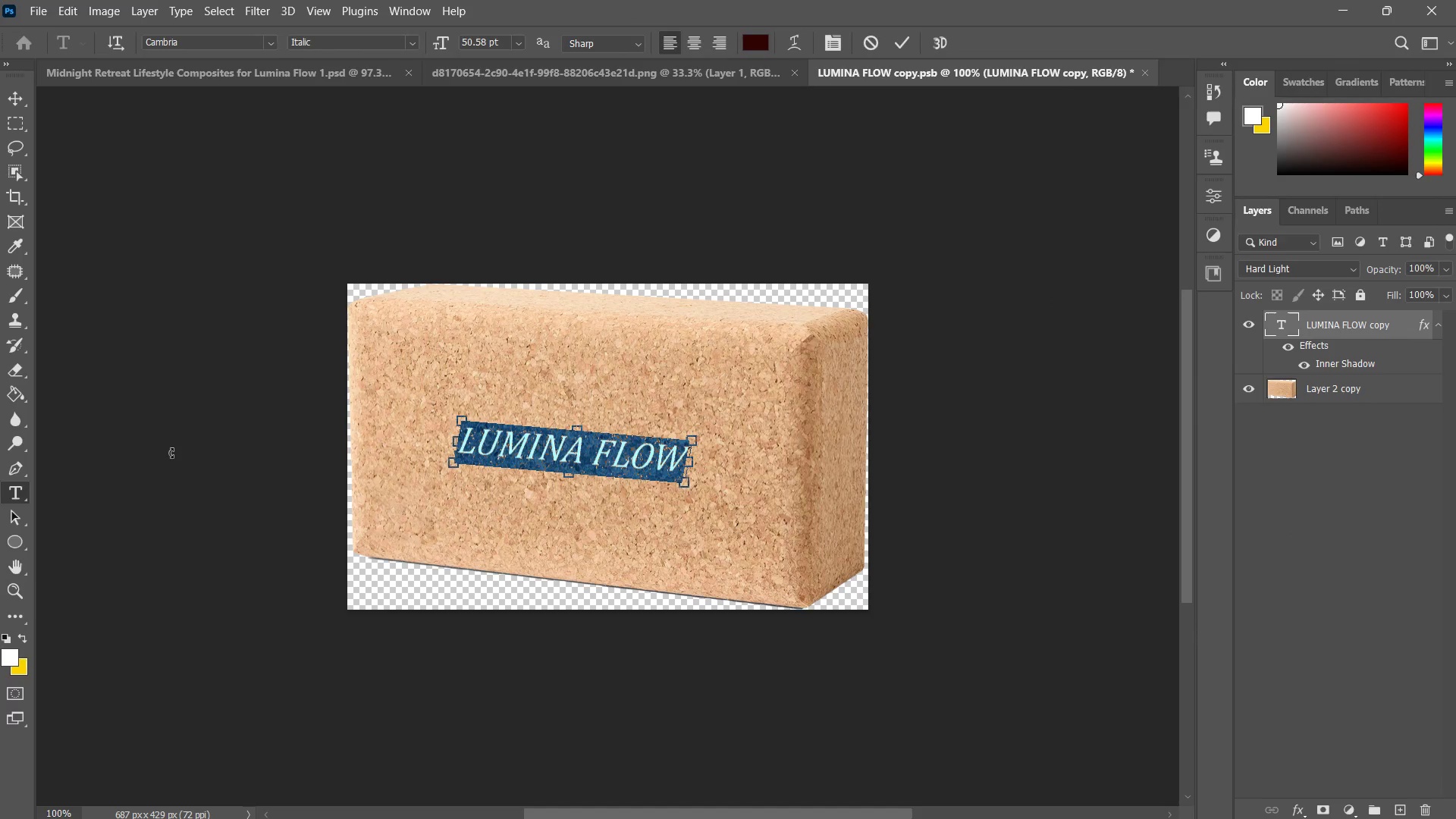 
key(Control+A)
 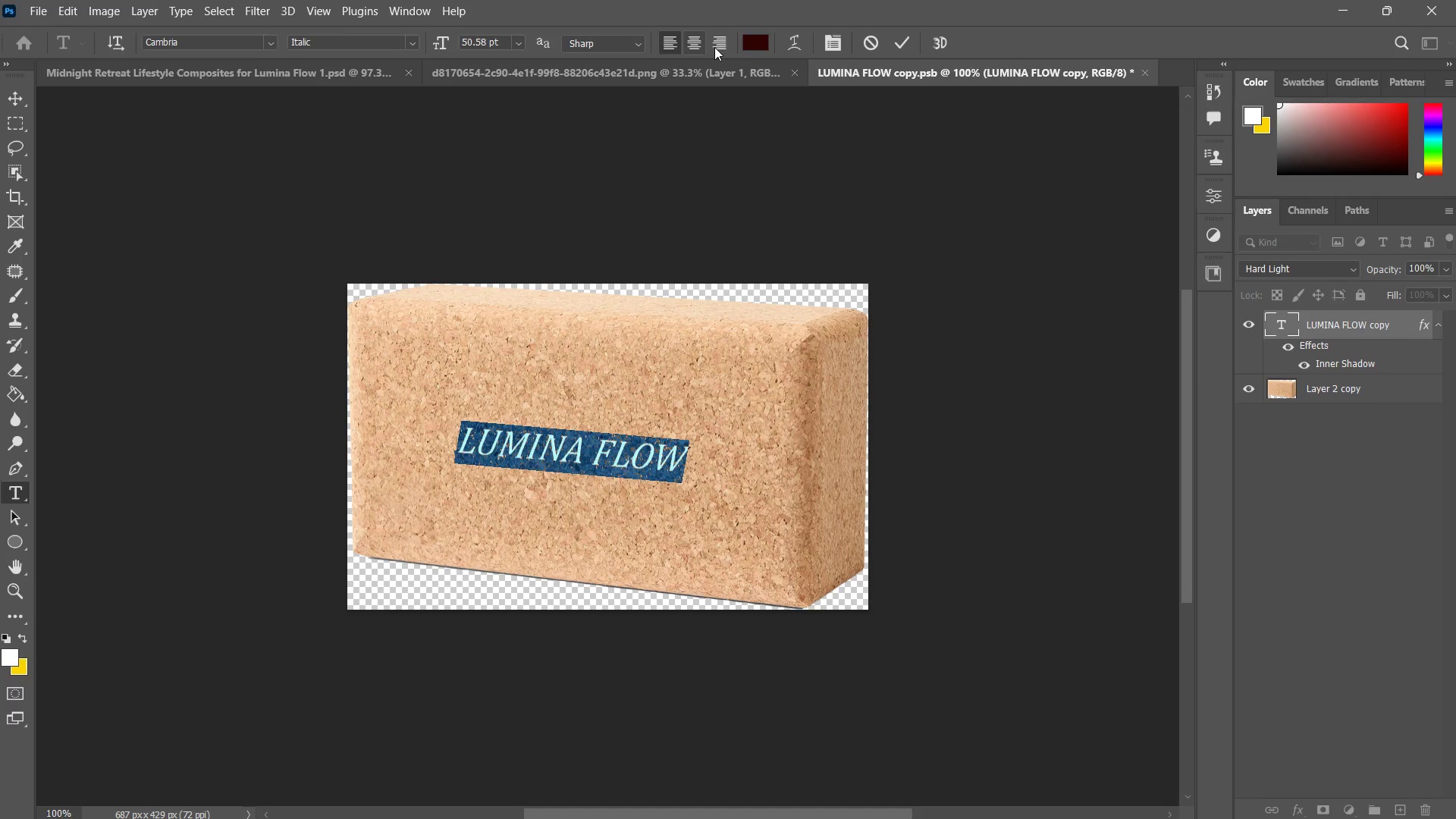 
left_click_drag(start_coordinate=[746, 38], to_coordinate=[411, 131])
 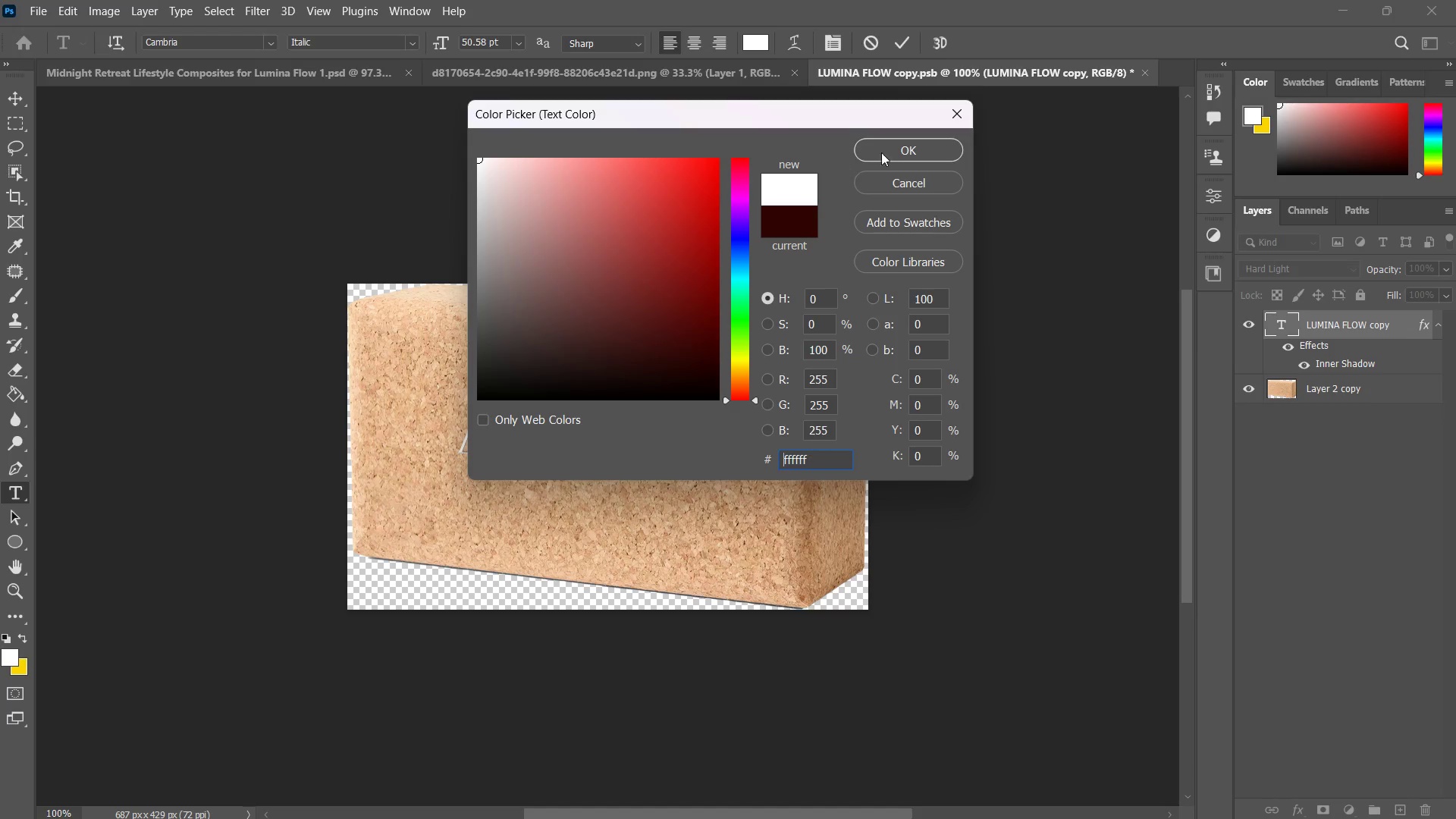 
left_click([881, 152])
 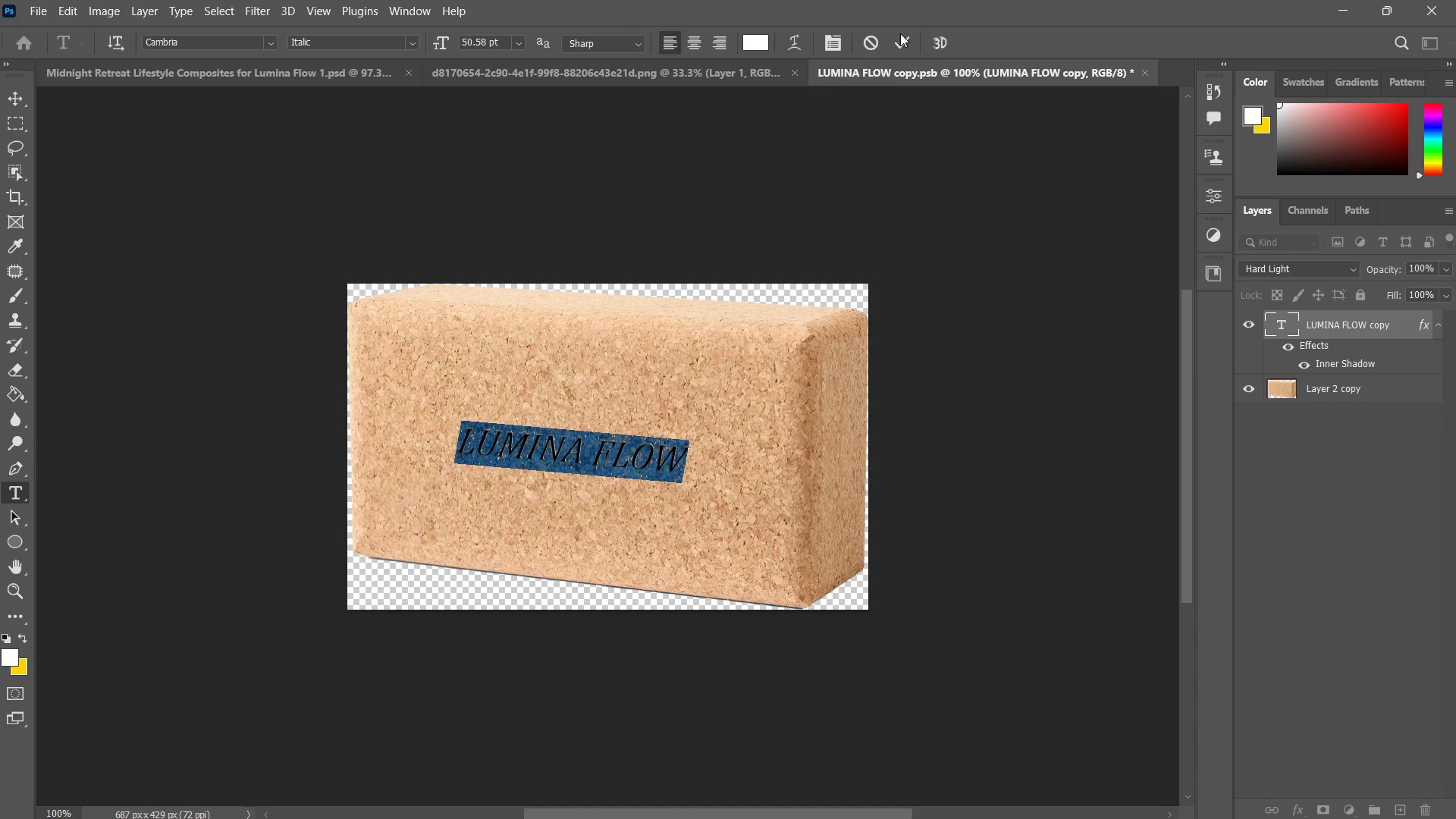 
left_click([902, 36])
 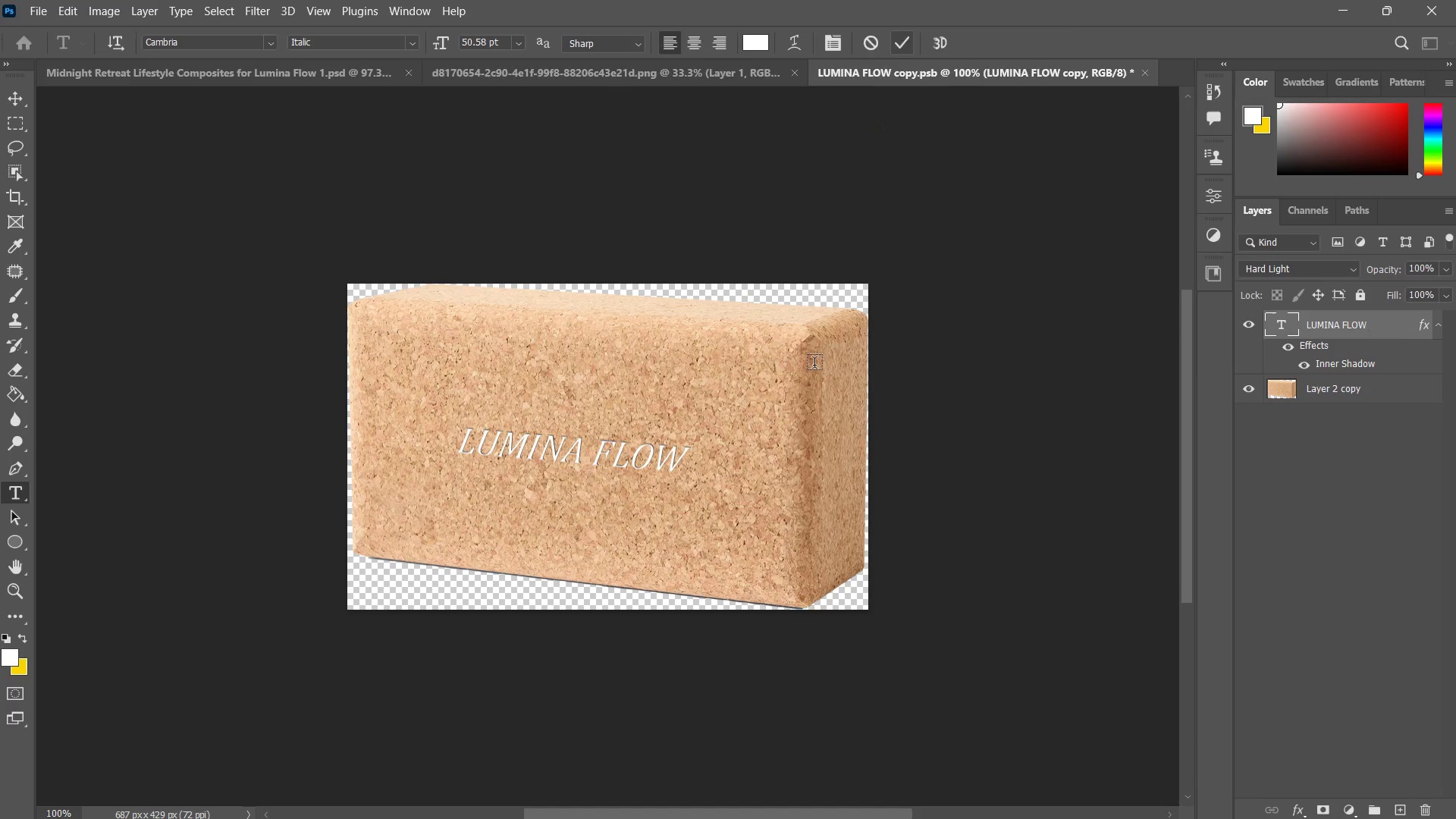 
key(Control+S)
 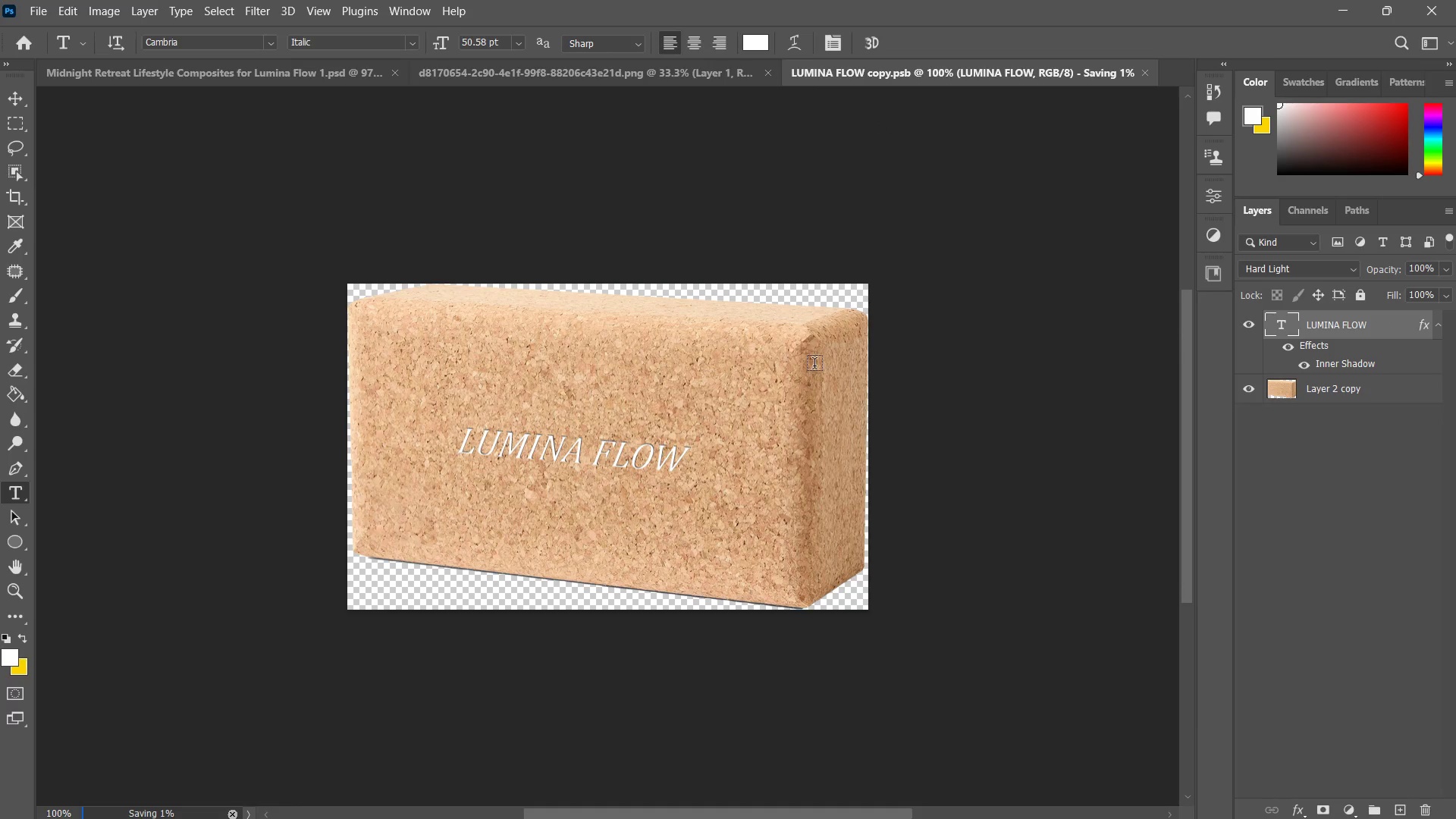 
key(Control+W)
 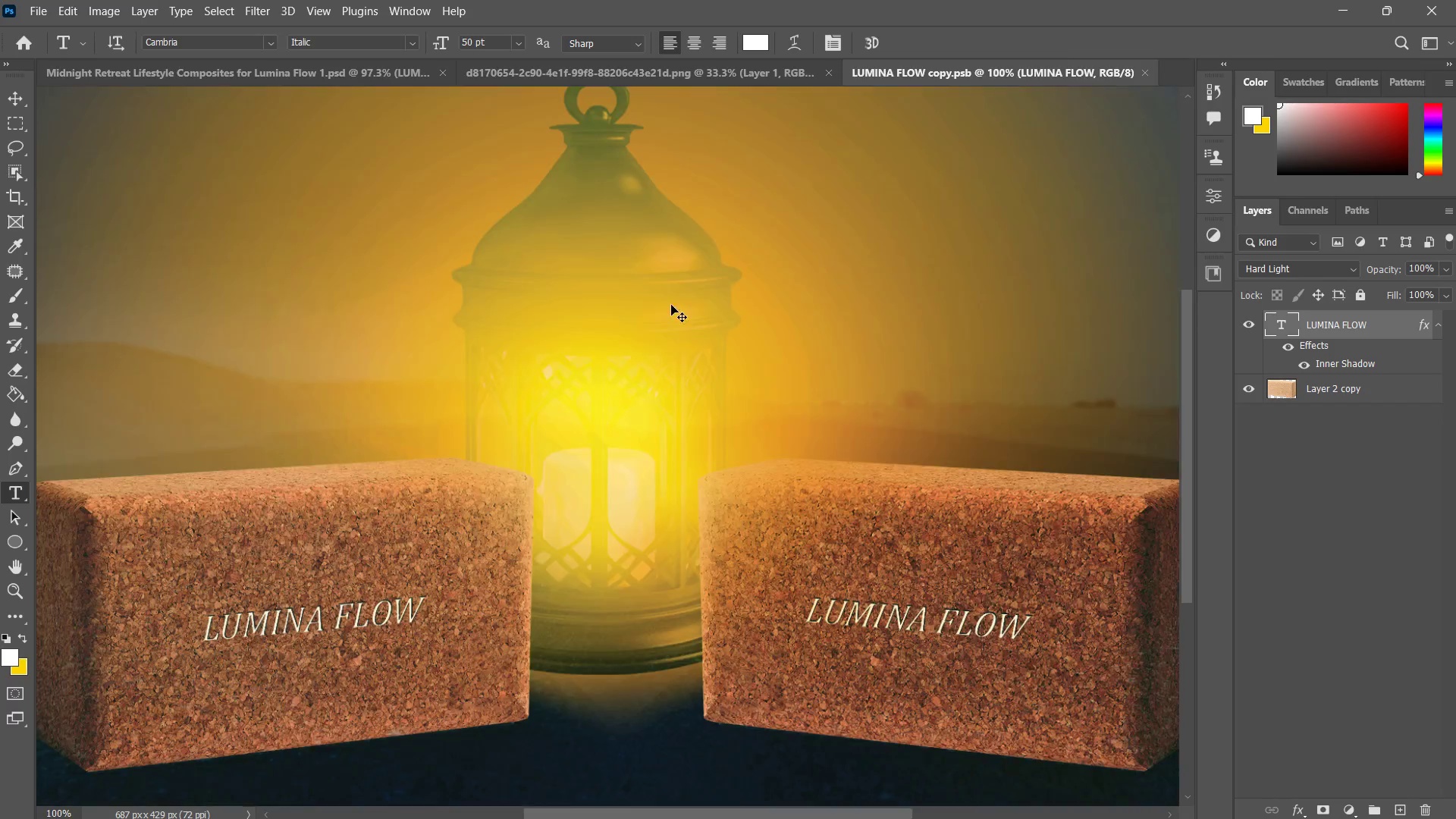 
type(zzz)
 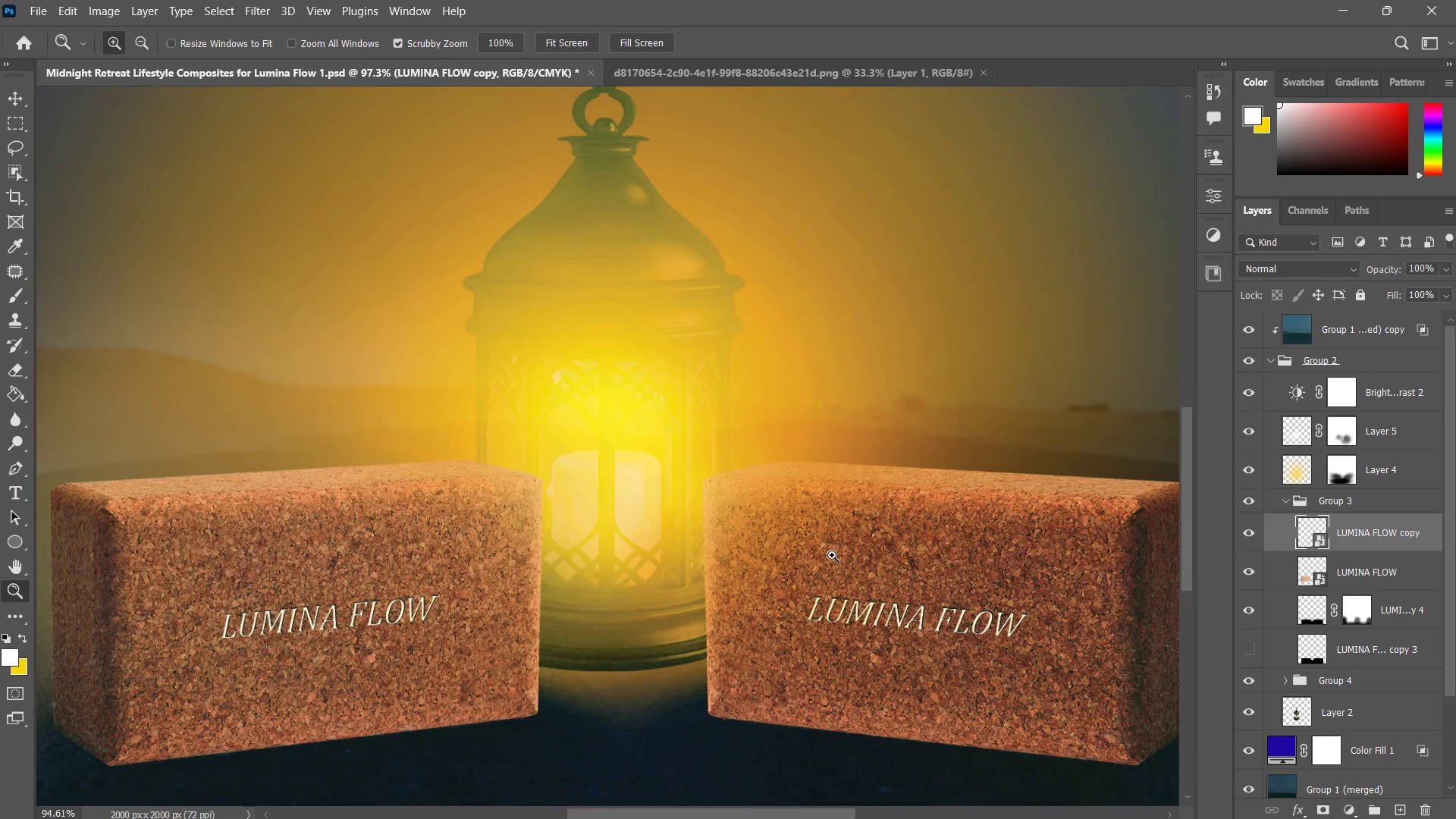 
left_click_drag(start_coordinate=[849, 551], to_coordinate=[805, 570])
 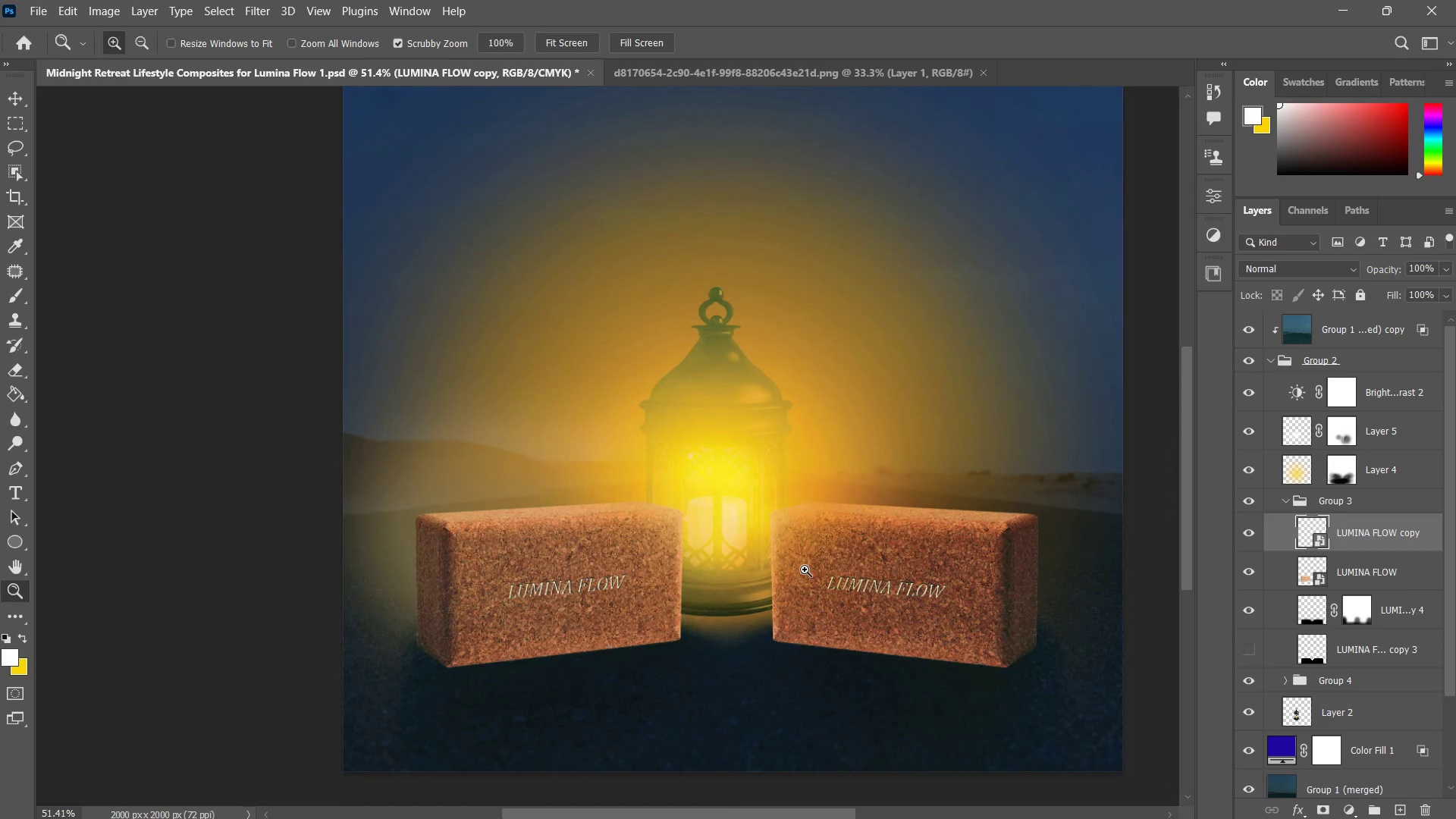 
left_click_drag(start_coordinate=[805, 570], to_coordinate=[793, 573])
 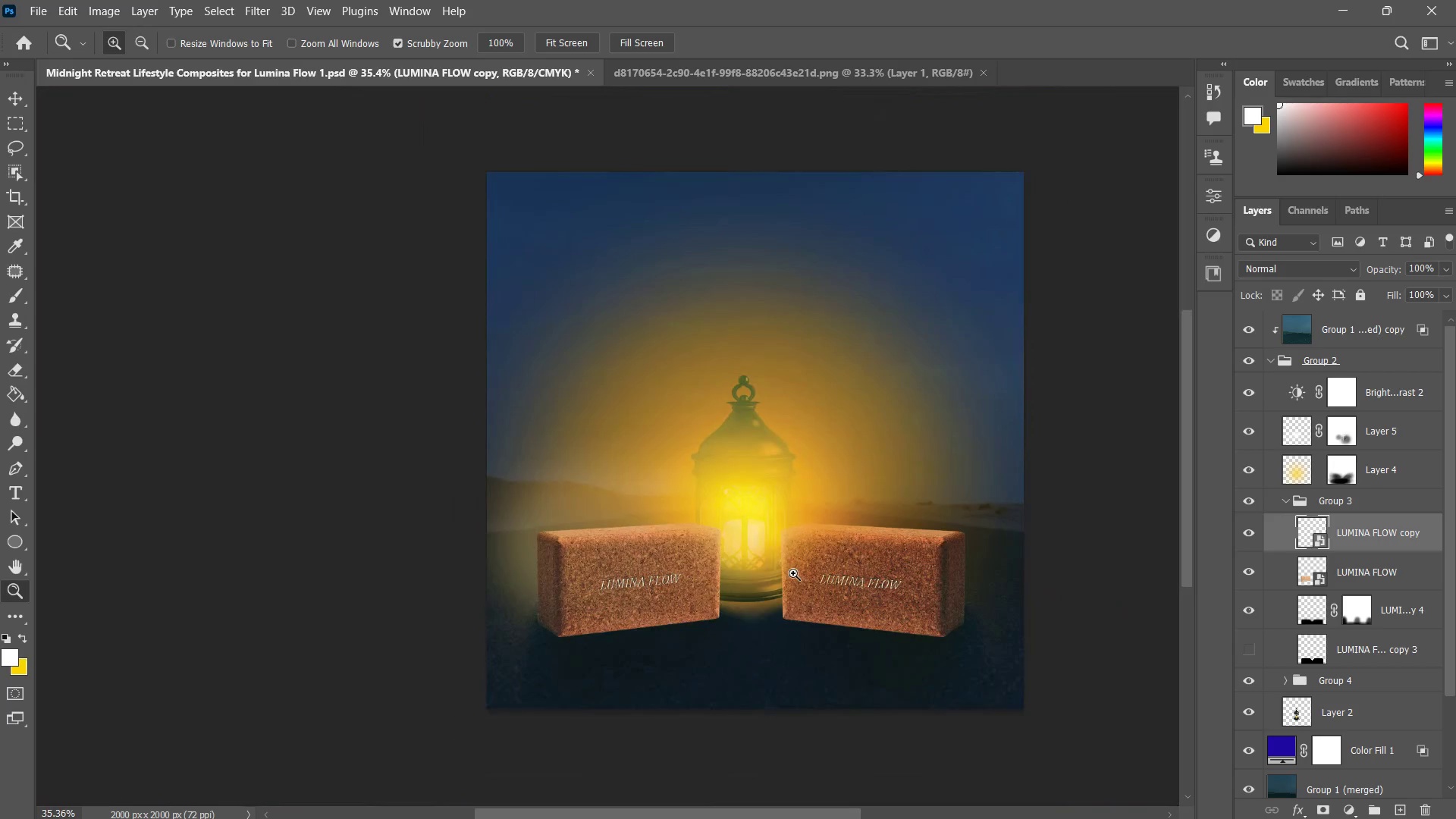 
left_click_drag(start_coordinate=[798, 548], to_coordinate=[827, 531])
 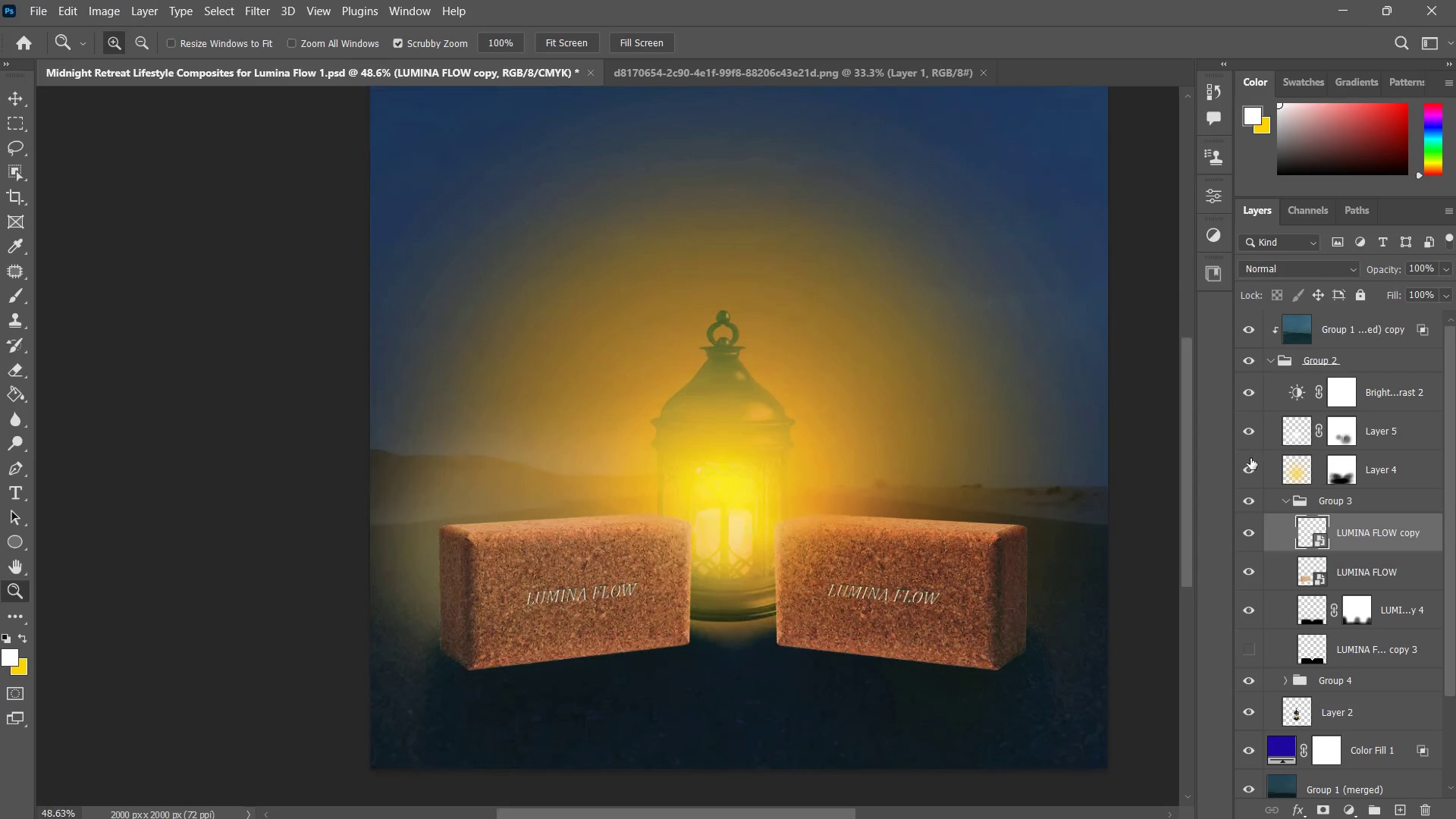 
mouse_move([1259, 463])
 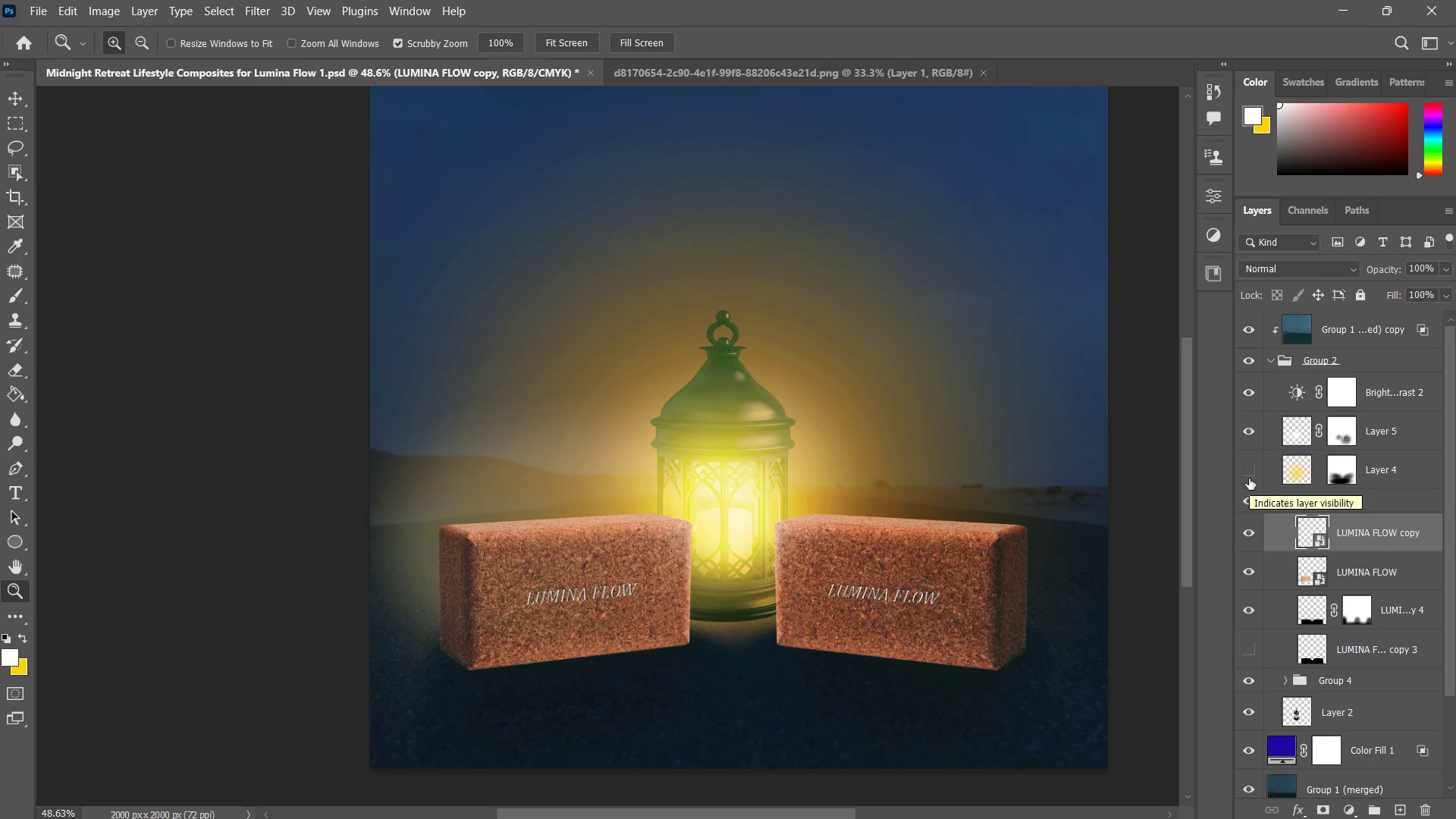 
left_click([1249, 479])
 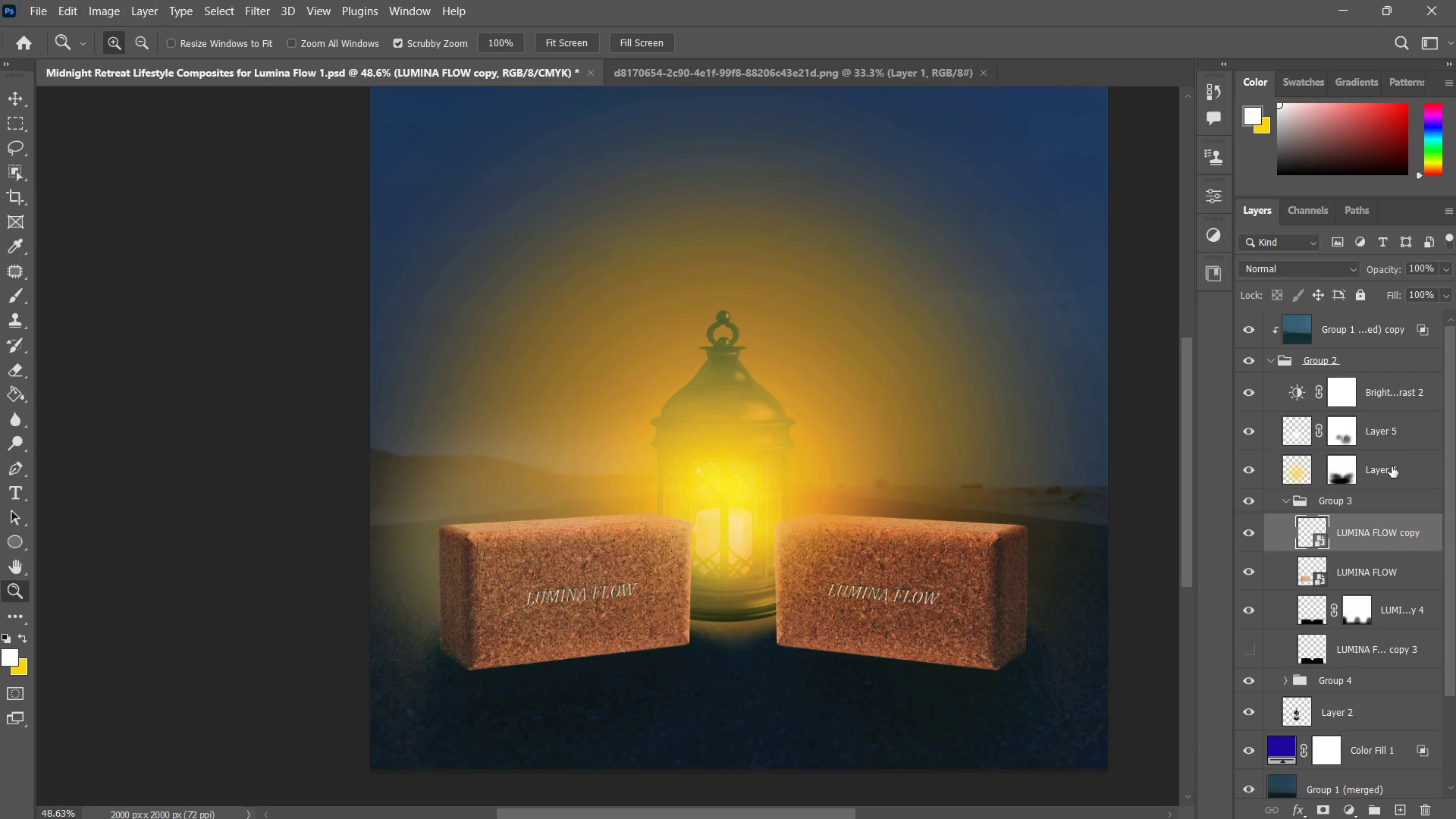 
left_click([1391, 466])
 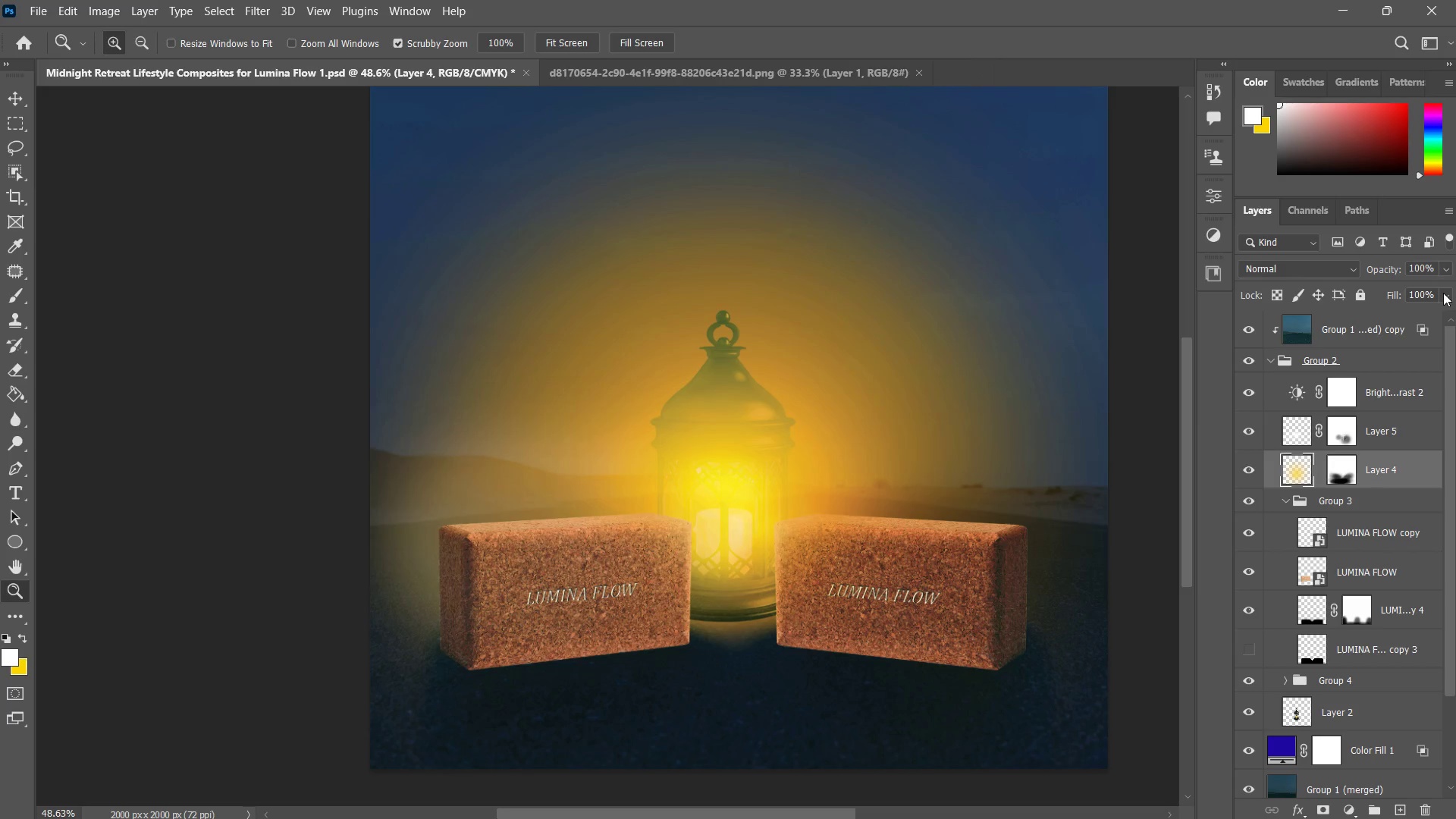 
left_click([1443, 293])
 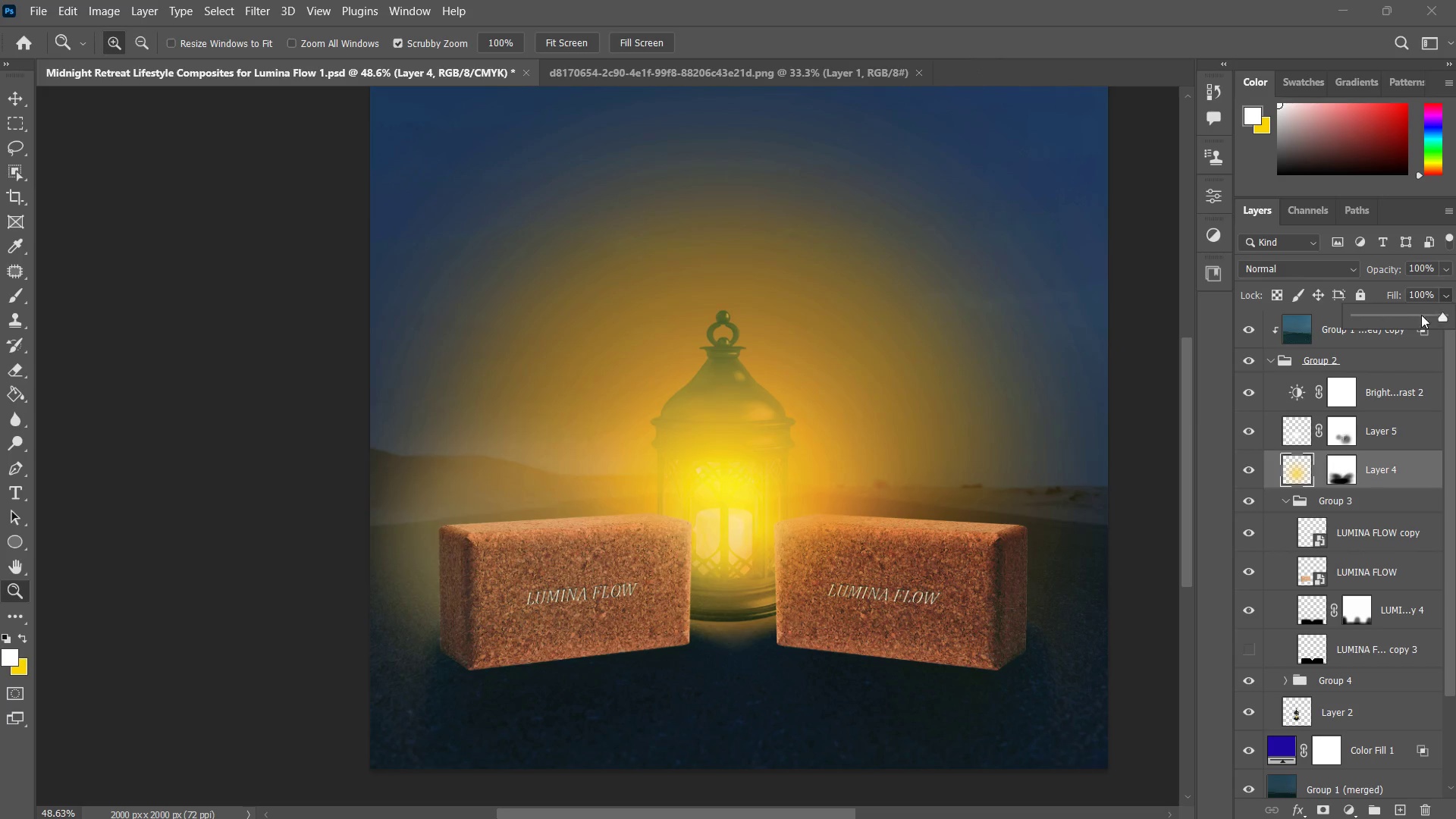 
left_click_drag(start_coordinate=[1423, 314], to_coordinate=[1392, 326])
 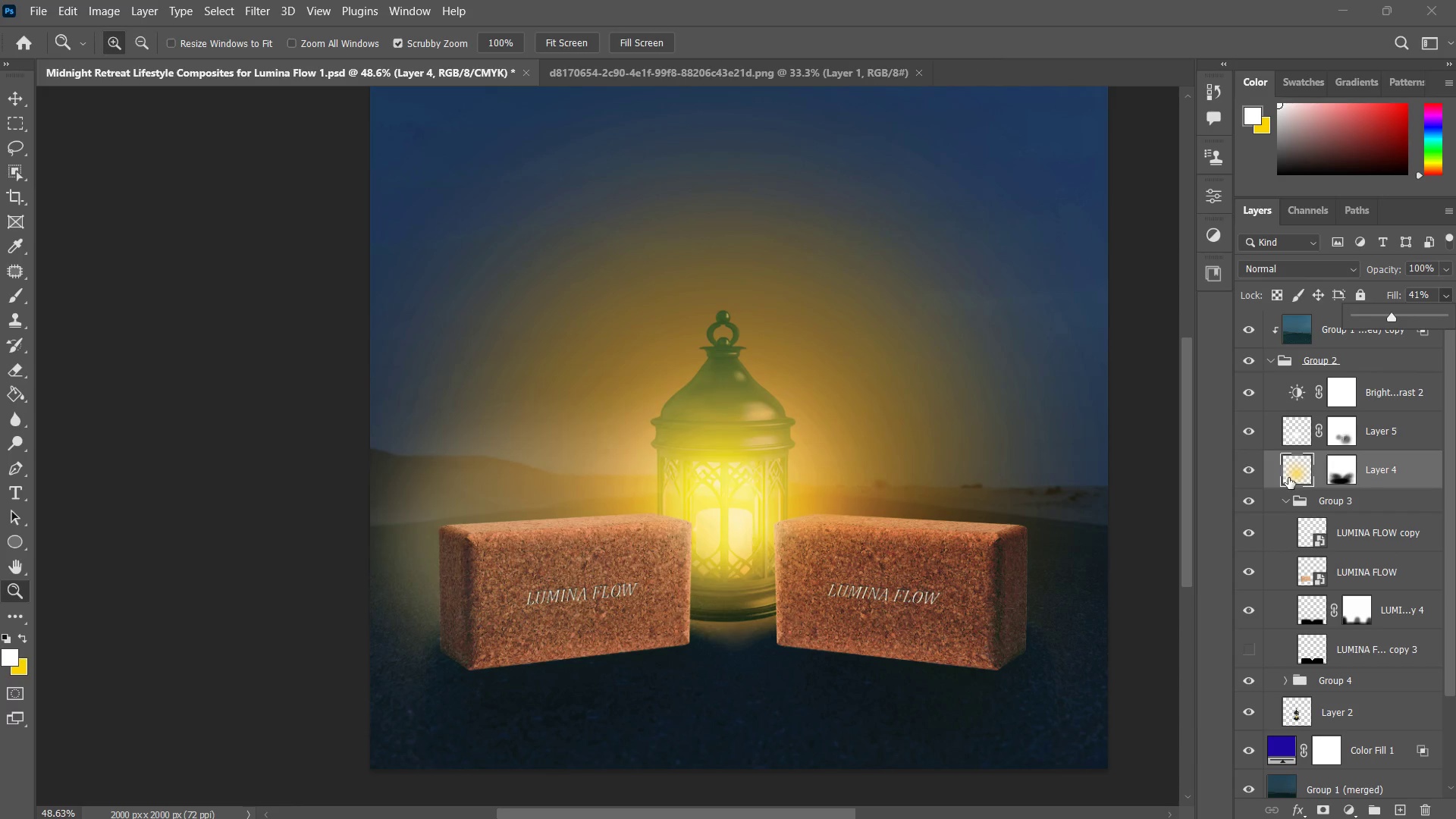 
left_click([1244, 463])
 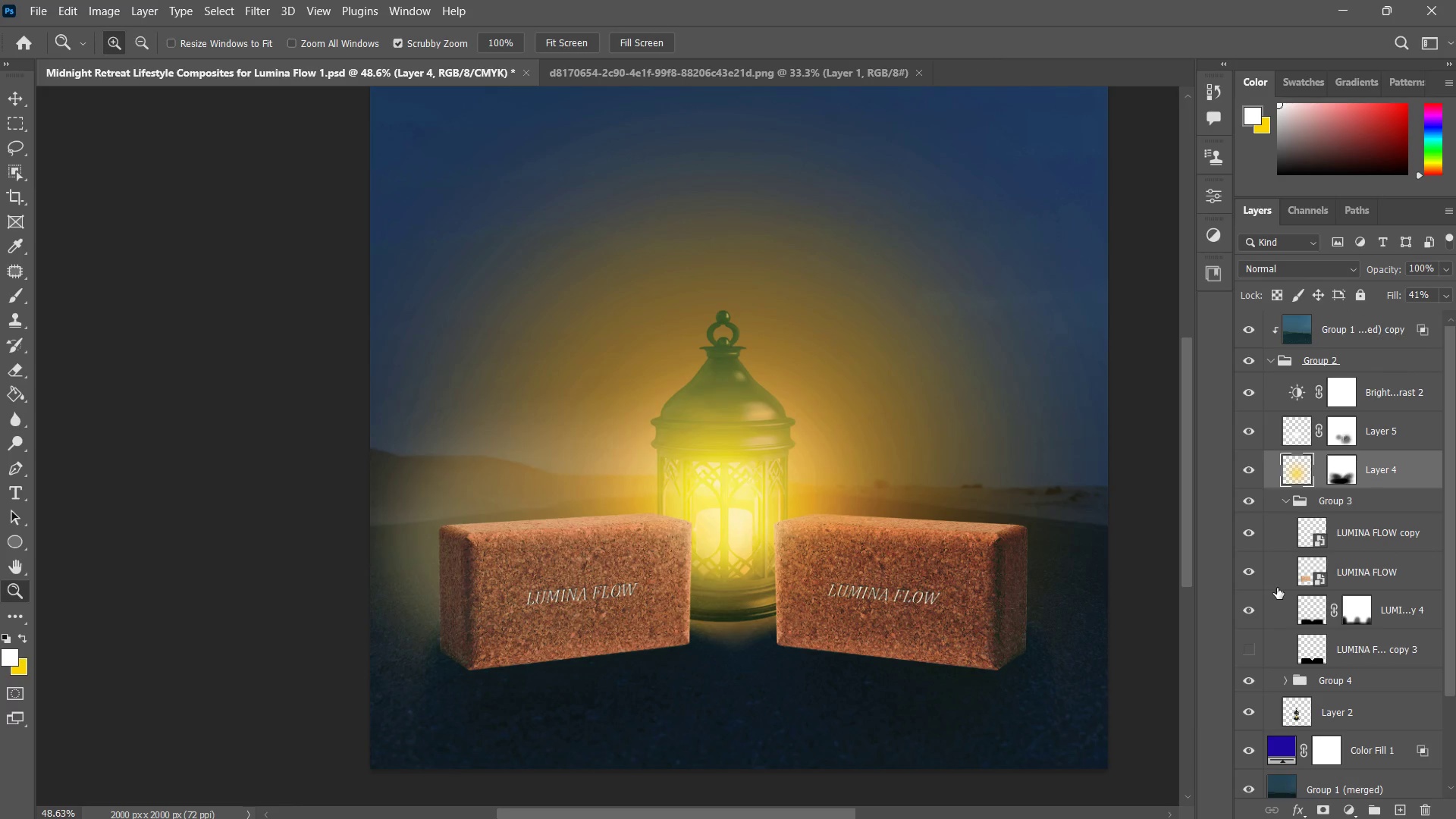 
scroll: coordinate [1282, 600], scroll_direction: down, amount: 2.0
 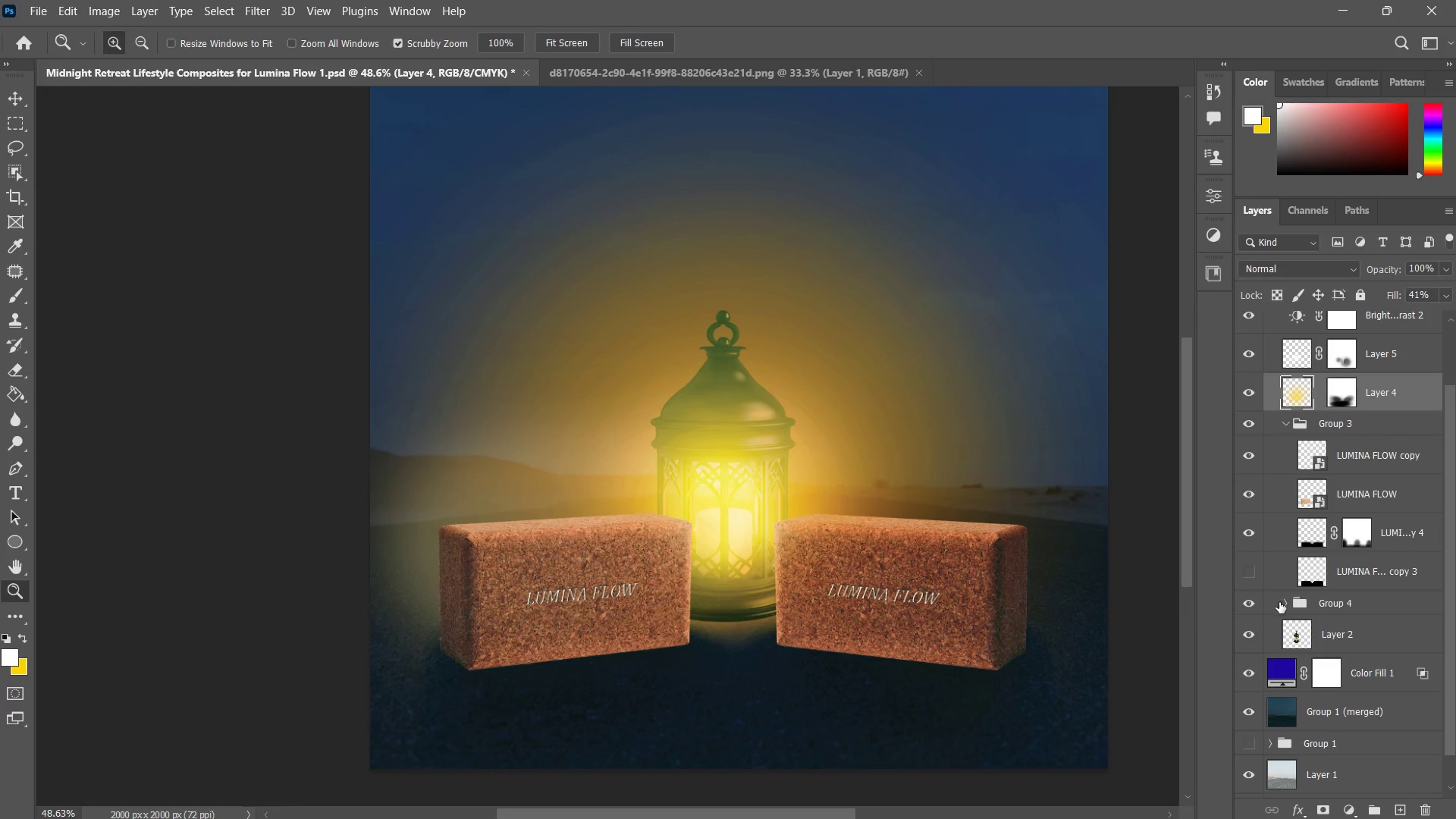 
left_click([1285, 602])
 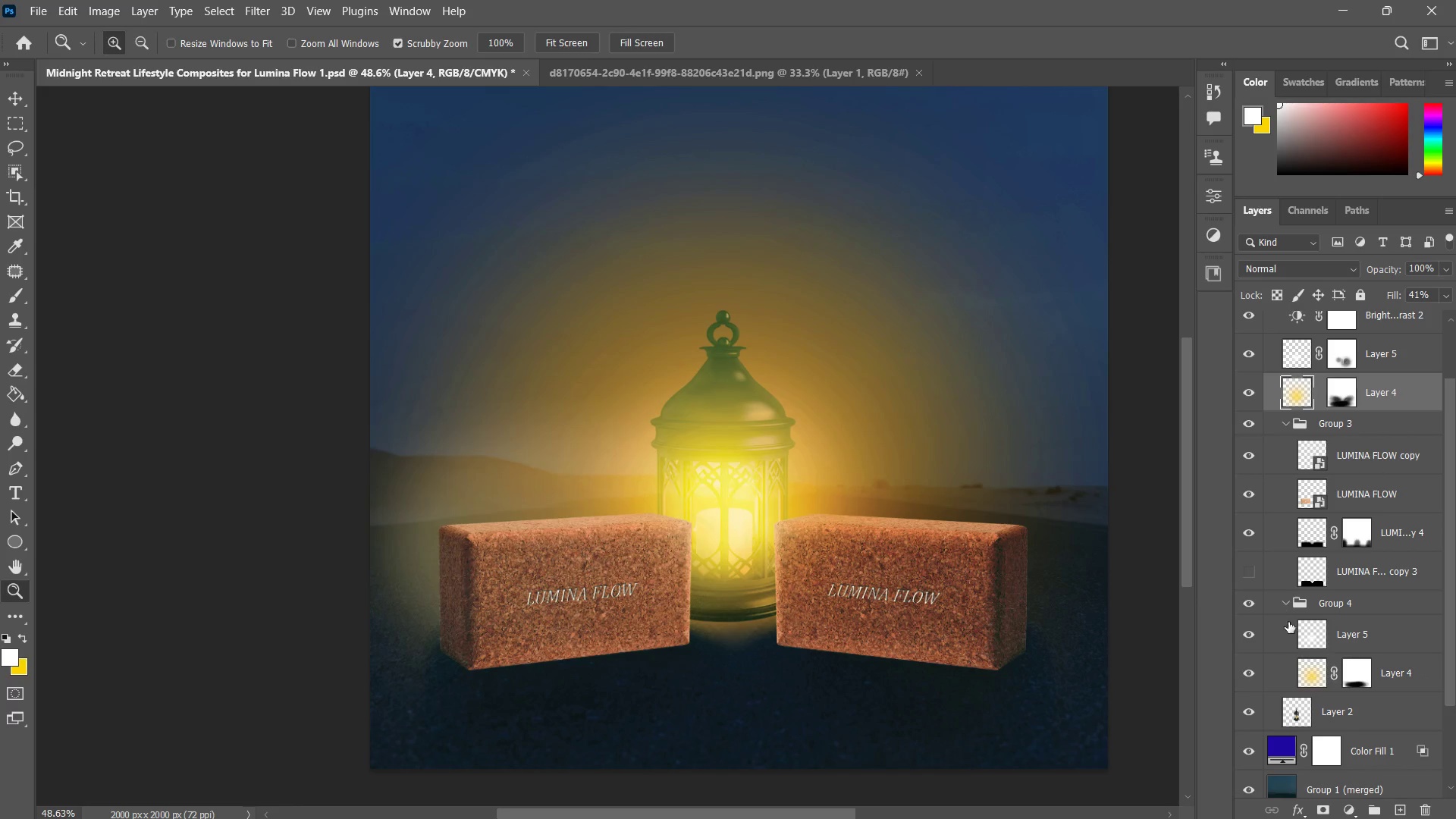 
scroll: coordinate [1295, 646], scroll_direction: down, amount: 2.0
 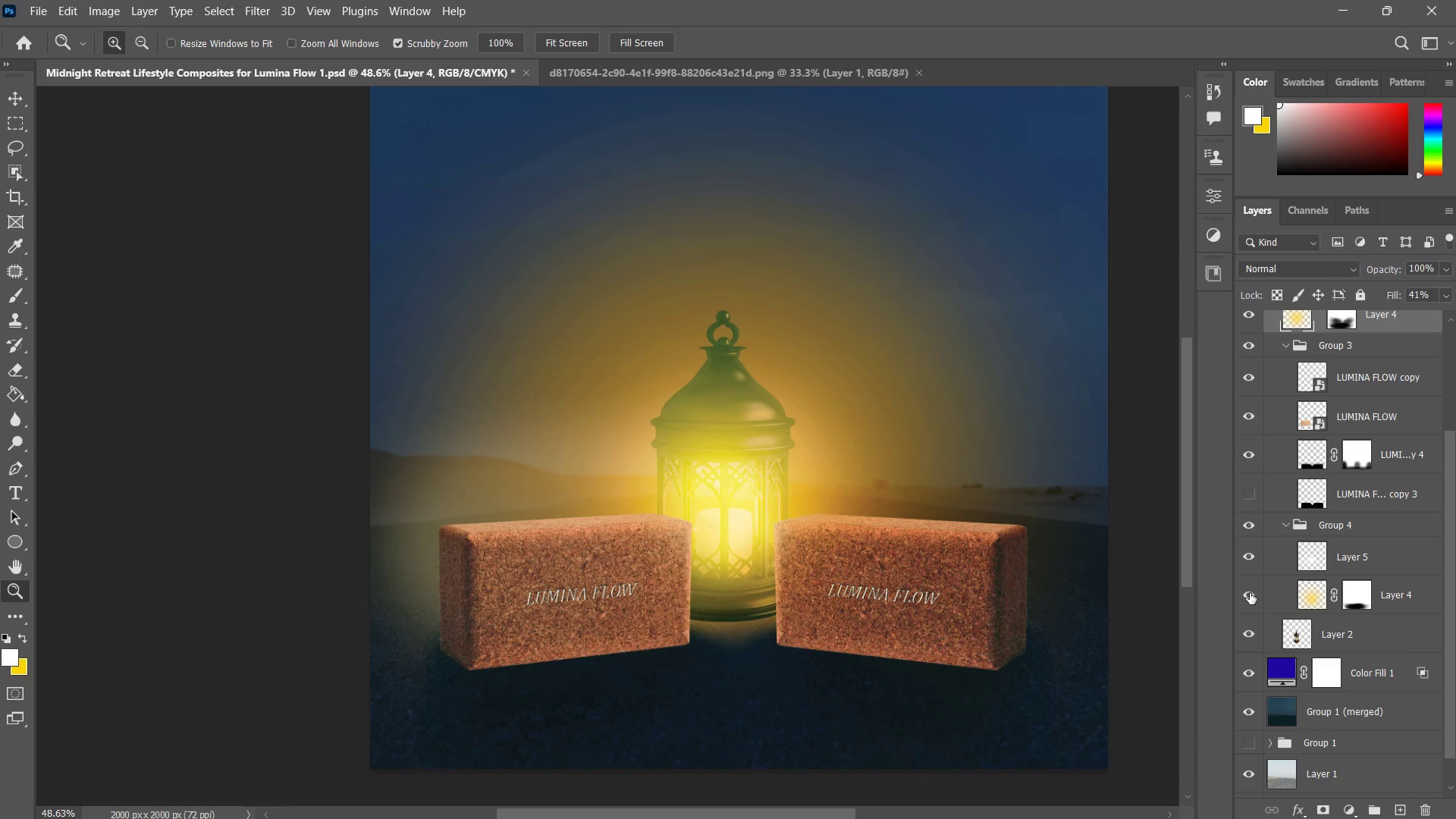 
left_click([1250, 593])
 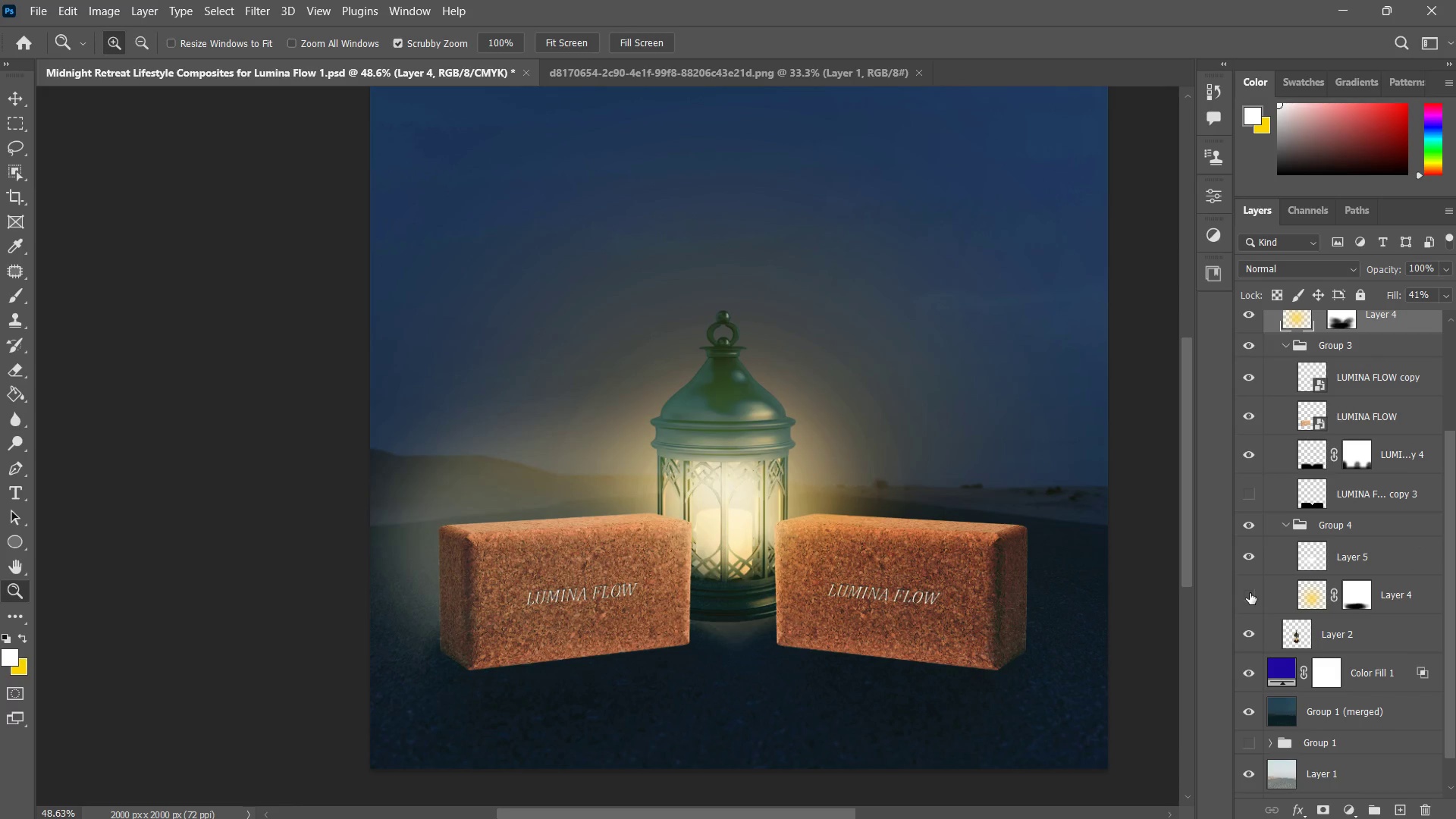 
left_click([1250, 593])
 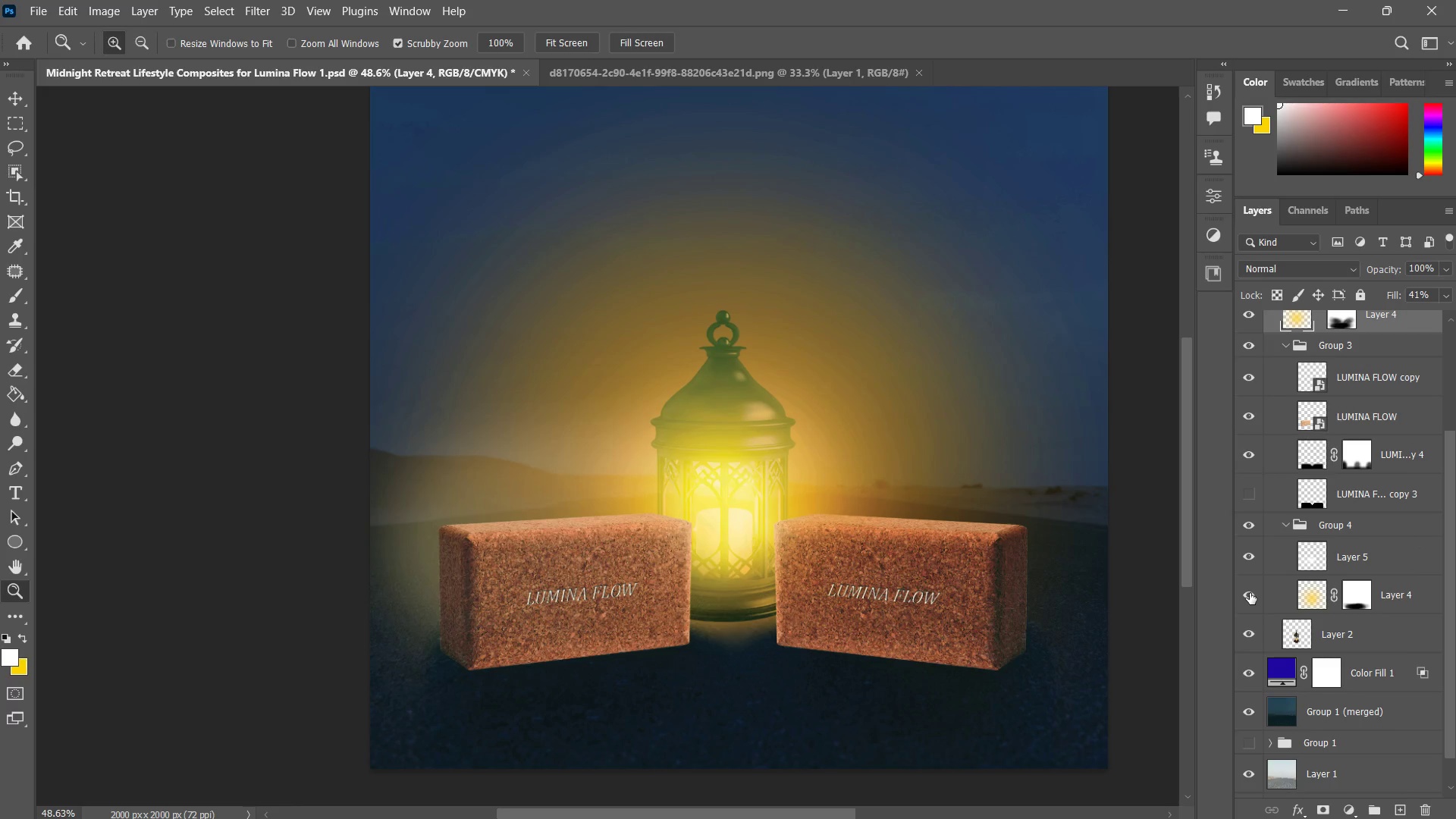 
left_click([1250, 593])
 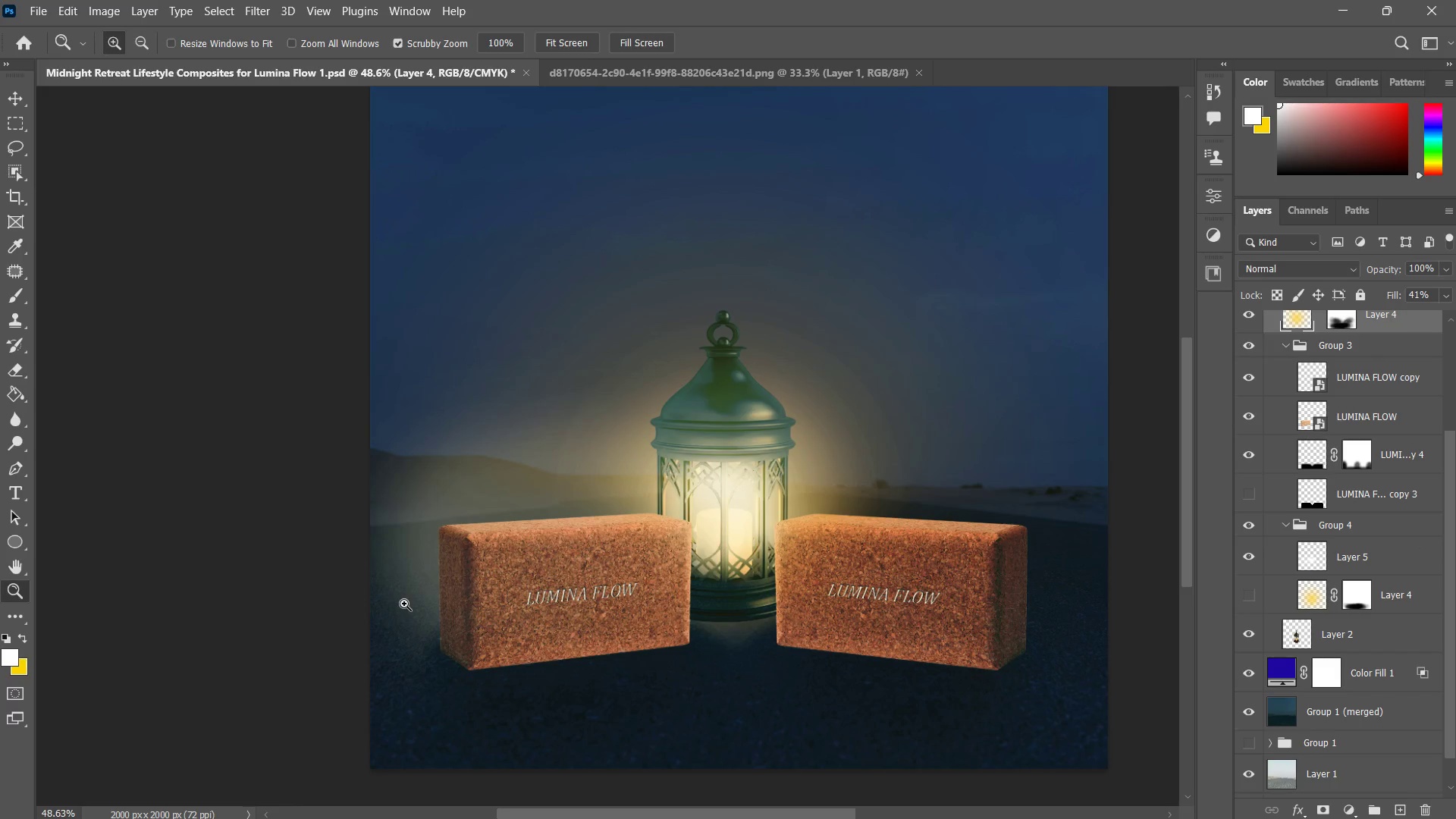 
key(V)
 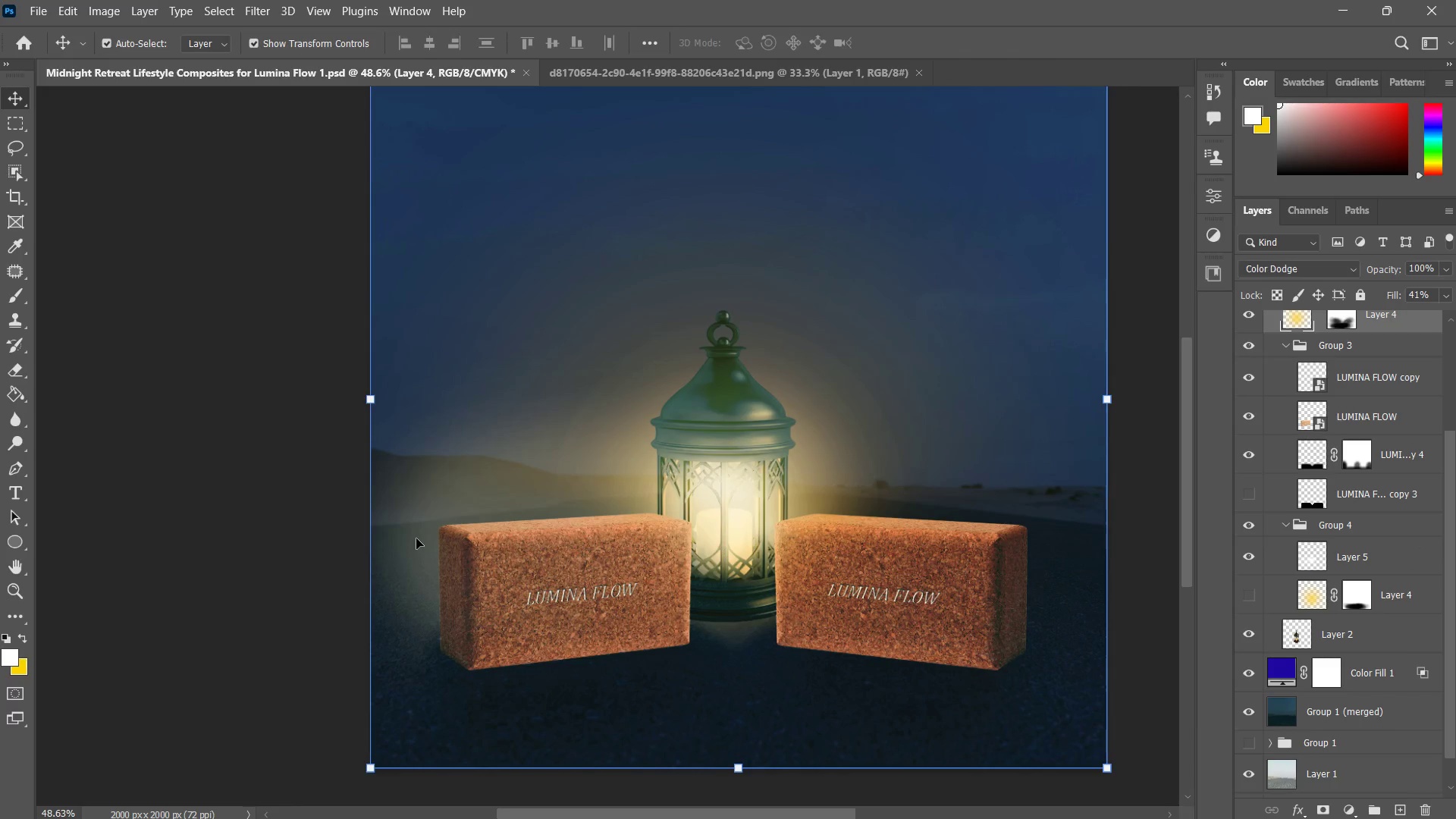 
left_click([416, 538])
 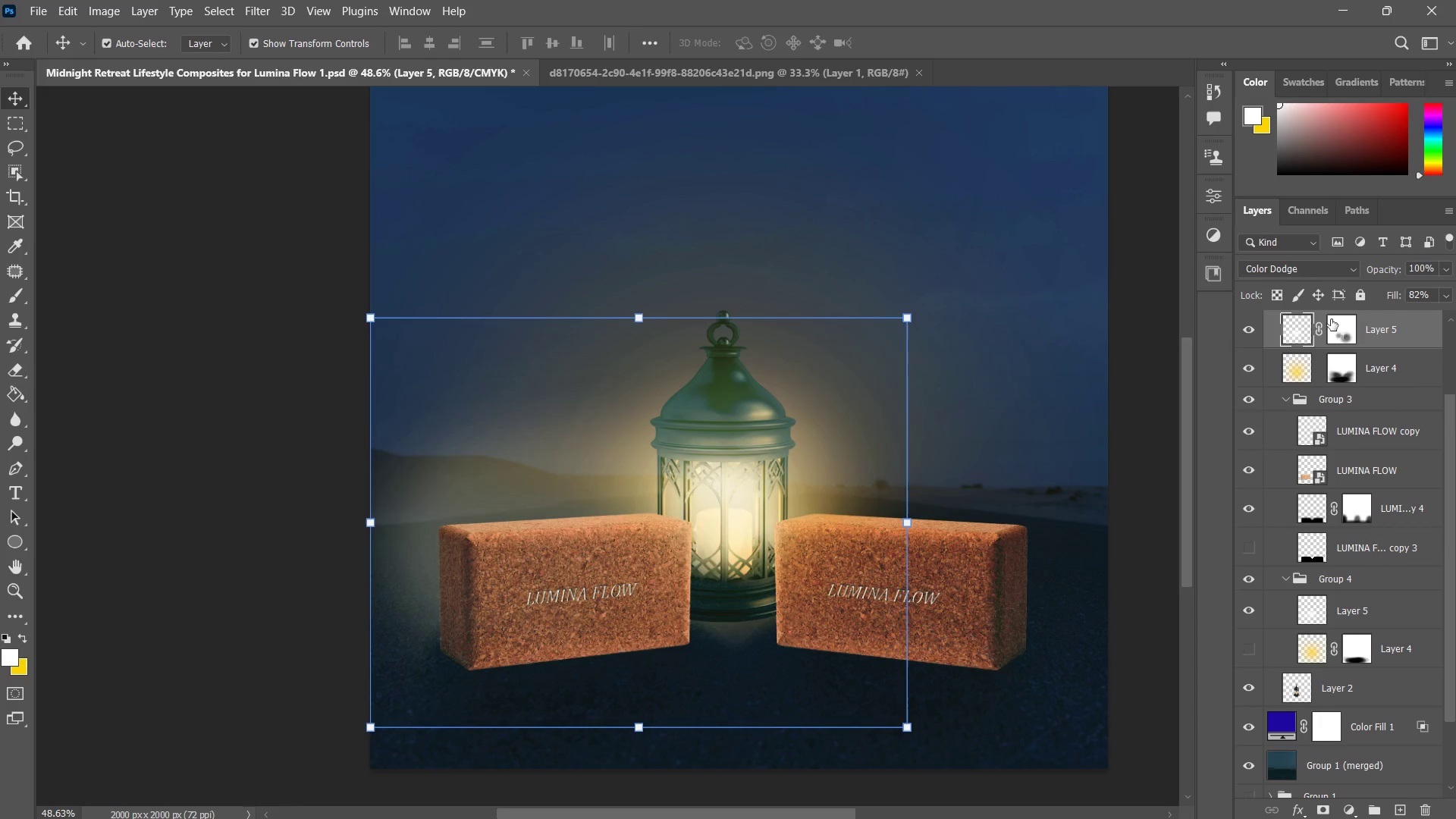 
left_click([1257, 335])
 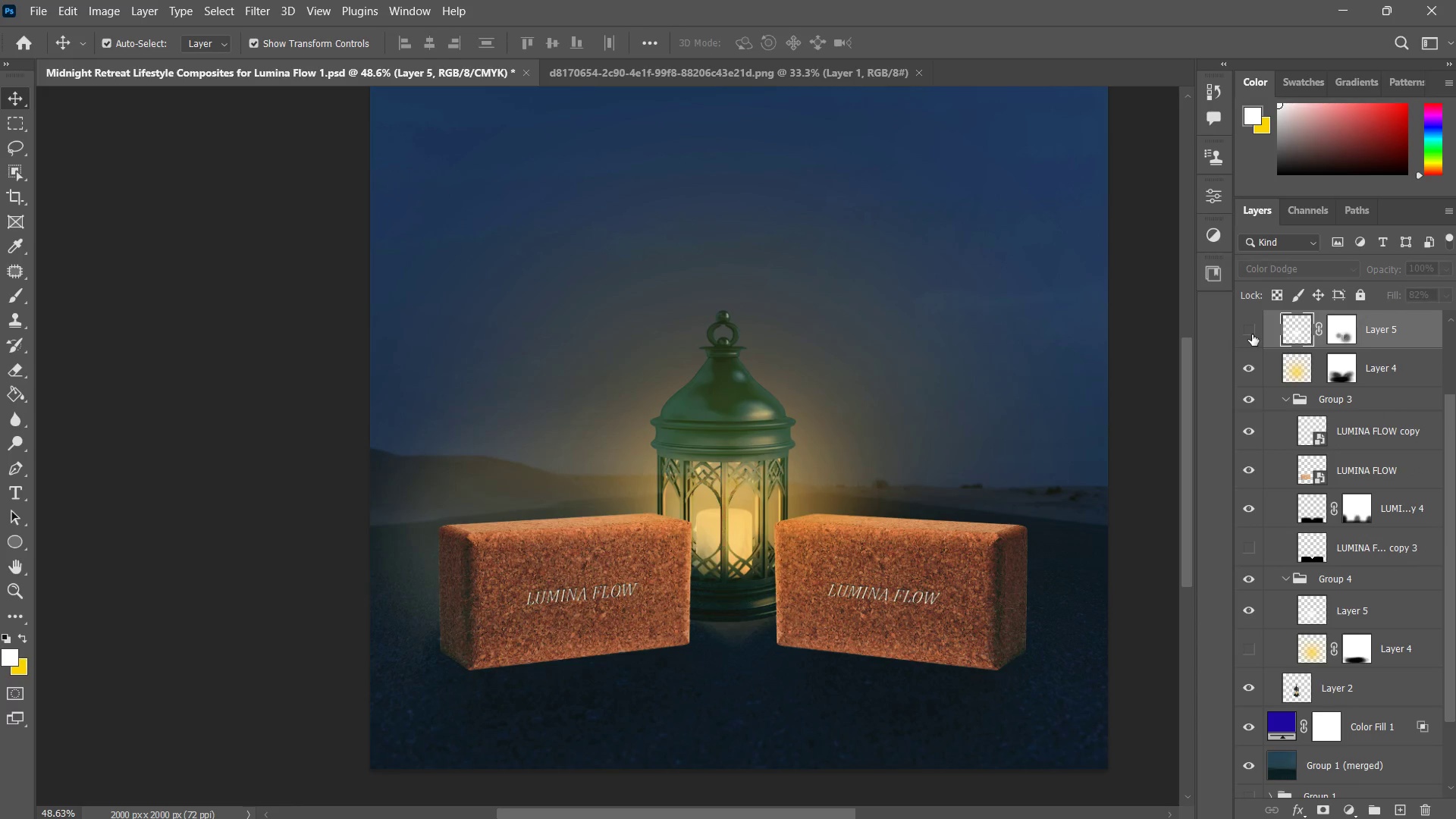 
left_click([1252, 334])
 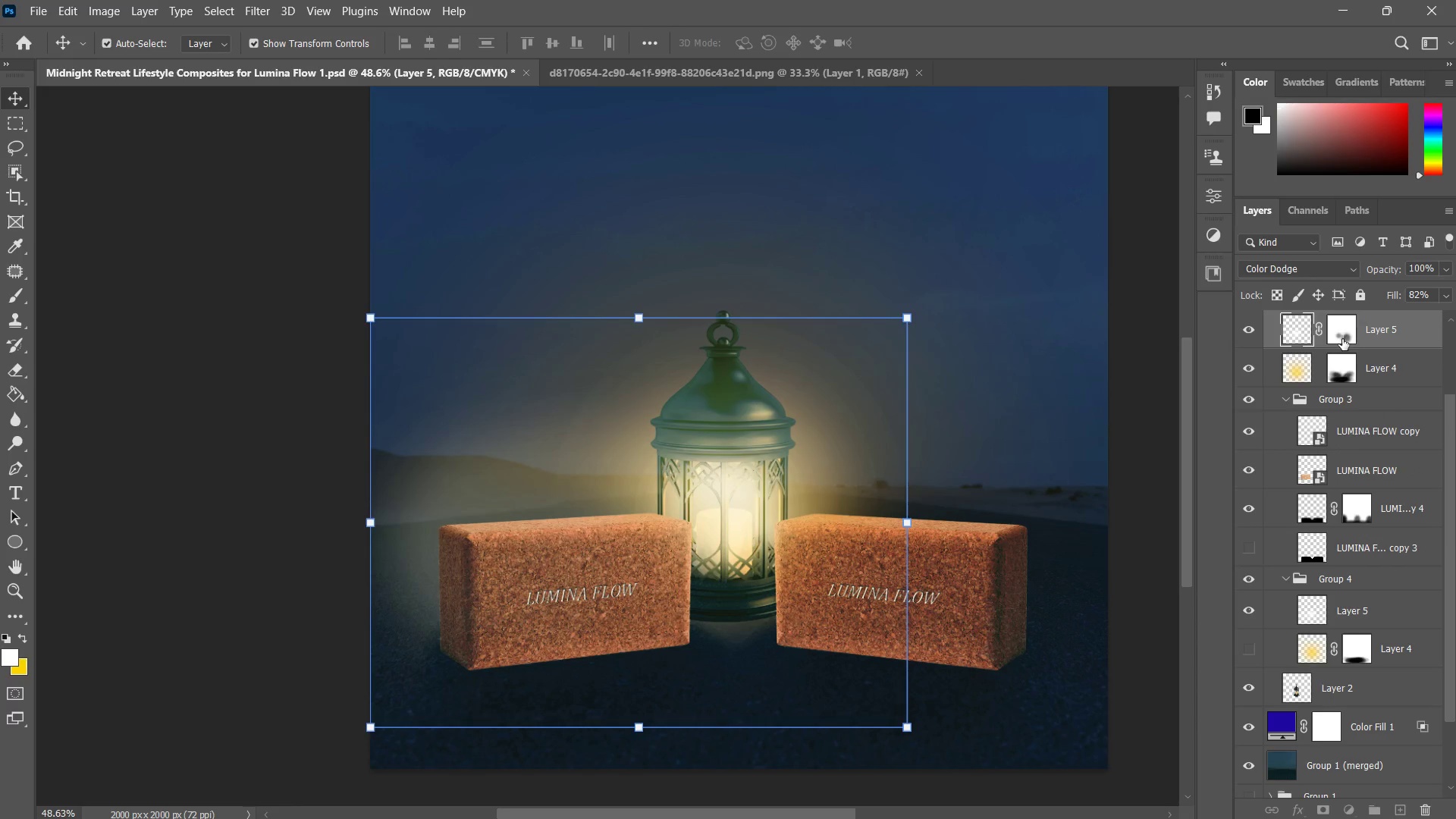 
key(B)
 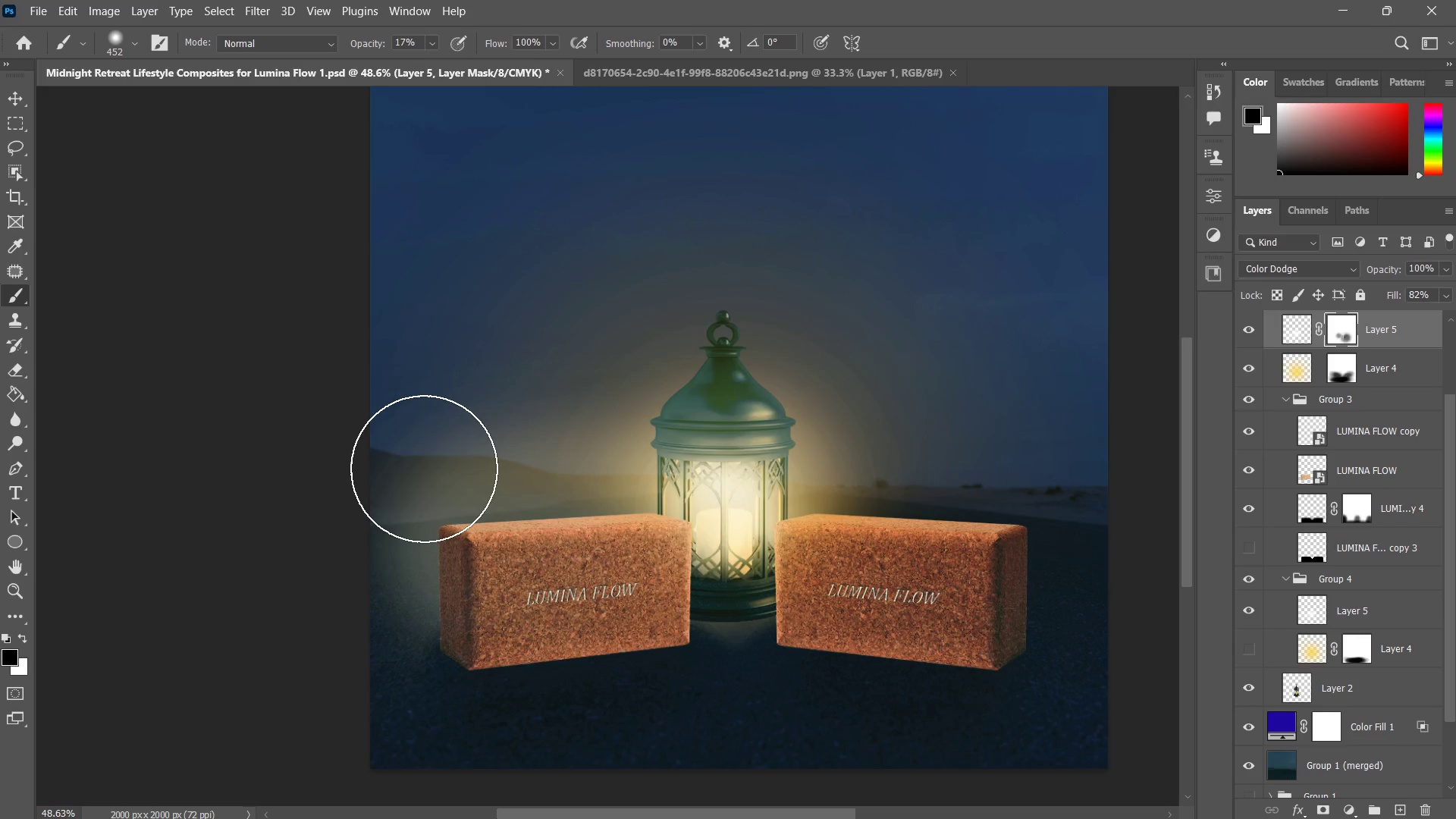 
left_click_drag(start_coordinate=[424, 468], to_coordinate=[397, 654])
 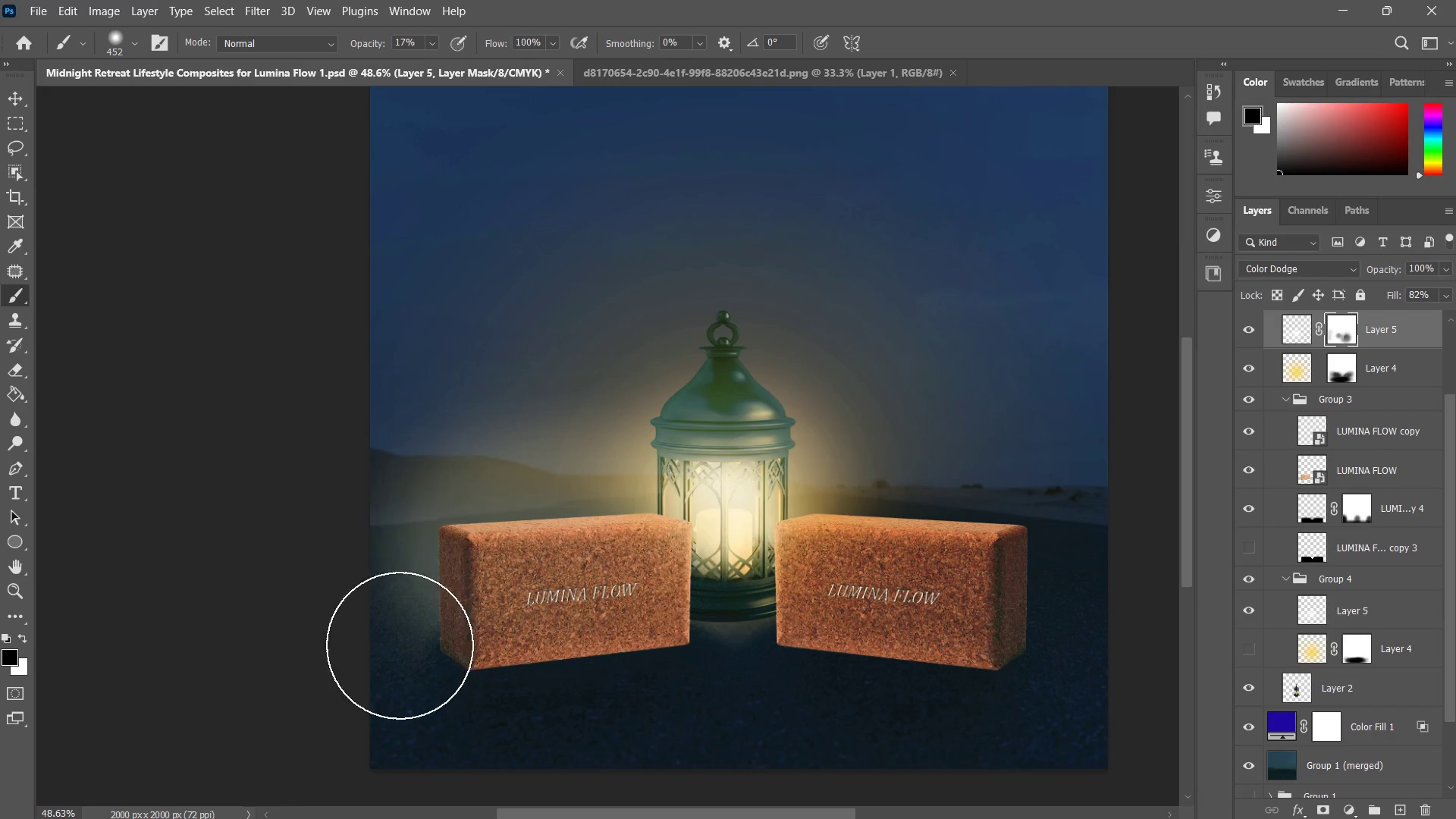 
left_click_drag(start_coordinate=[402, 490], to_coordinate=[400, 701])
 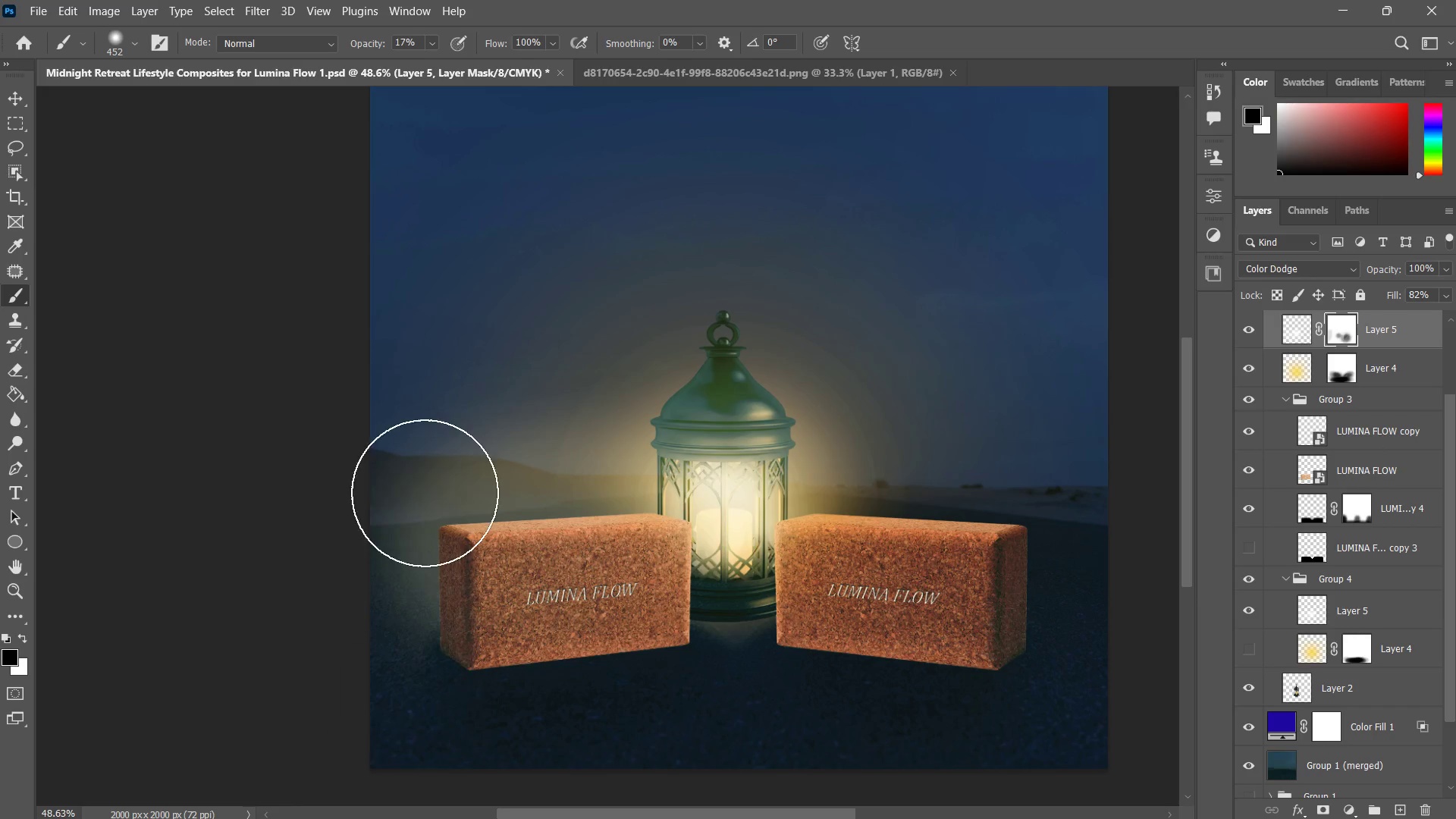 
triple_click([400, 701])
 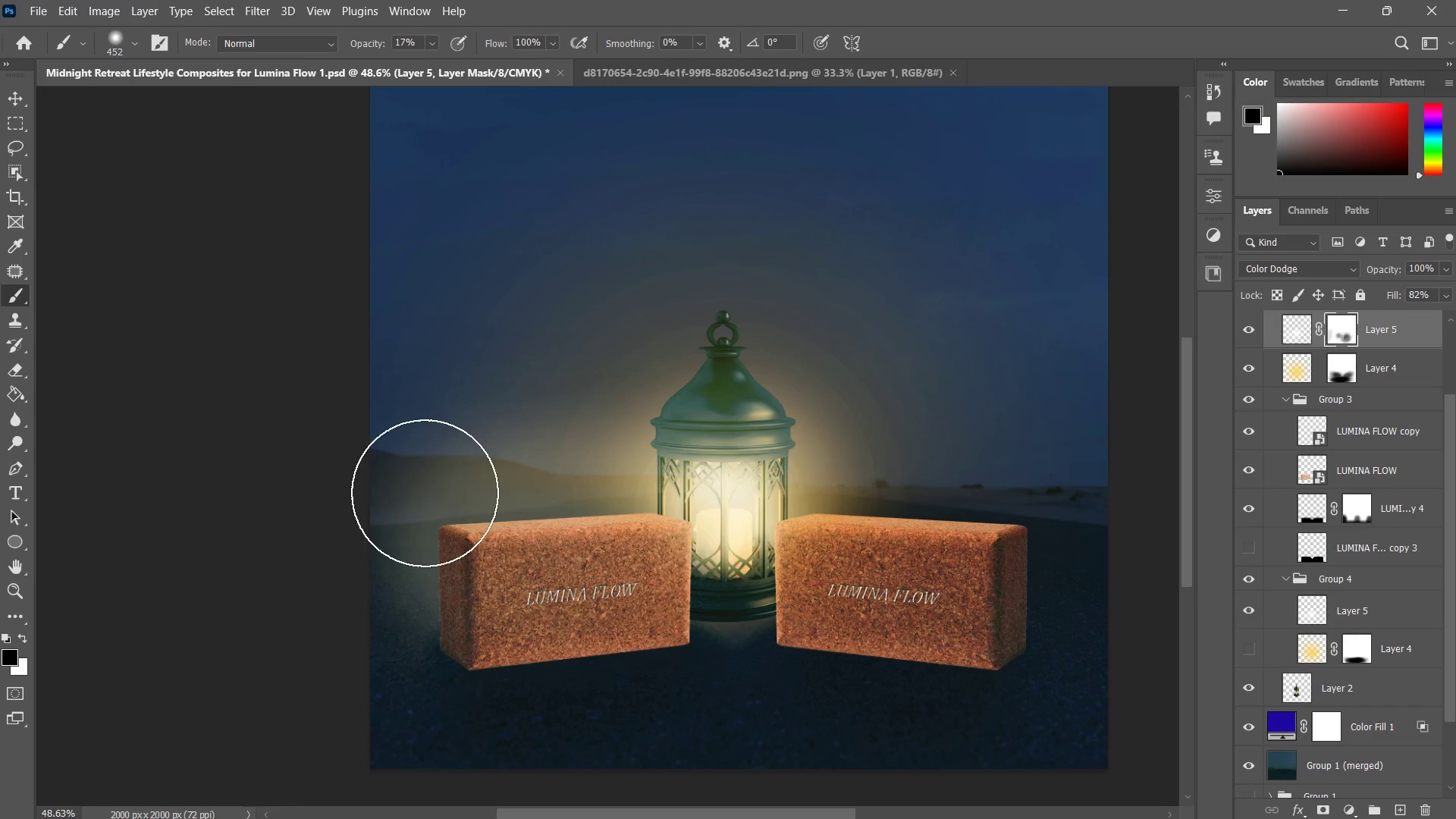 
left_click_drag(start_coordinate=[422, 483], to_coordinate=[420, 698])
 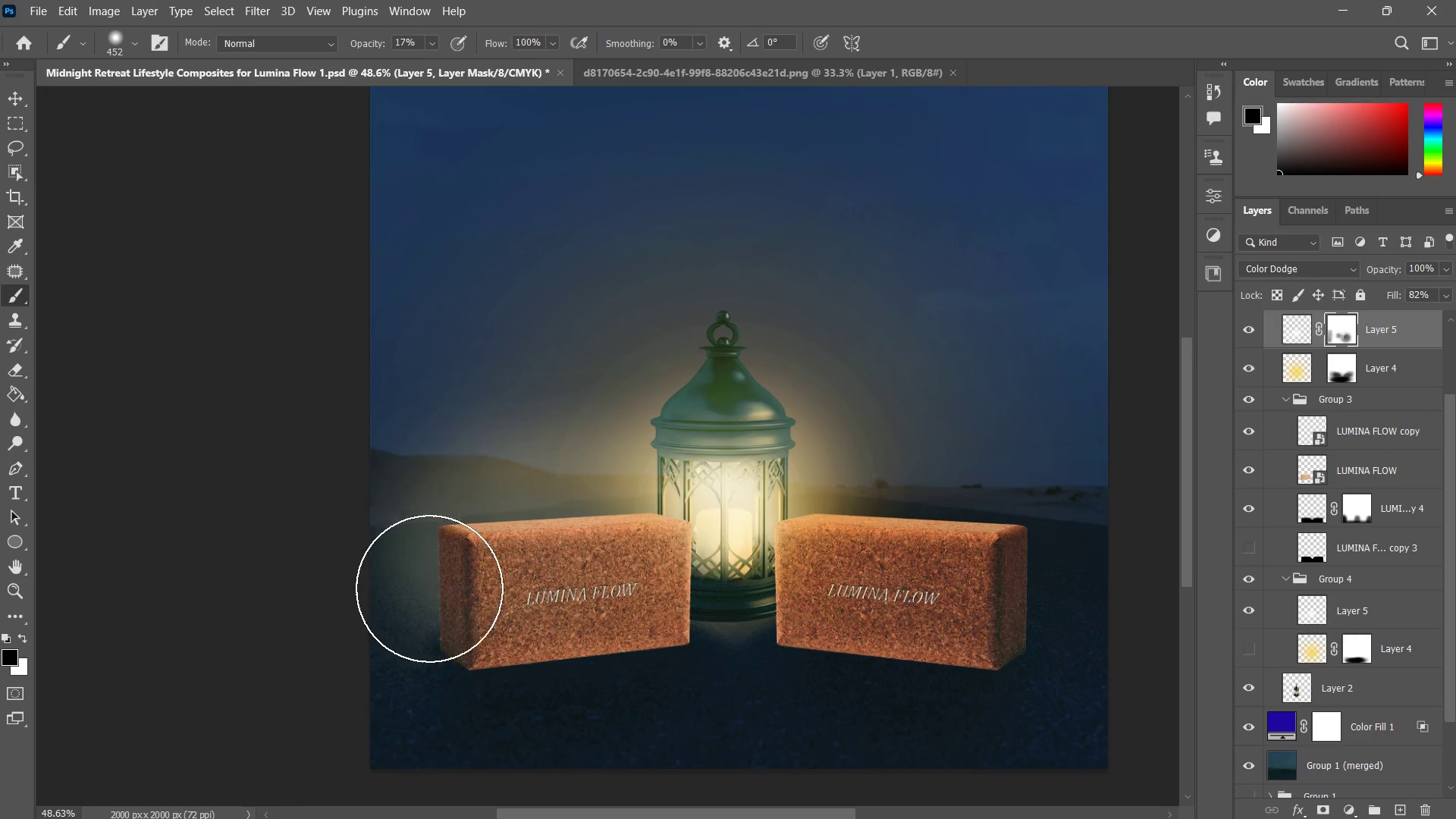 
left_click_drag(start_coordinate=[431, 497], to_coordinate=[429, 720])
 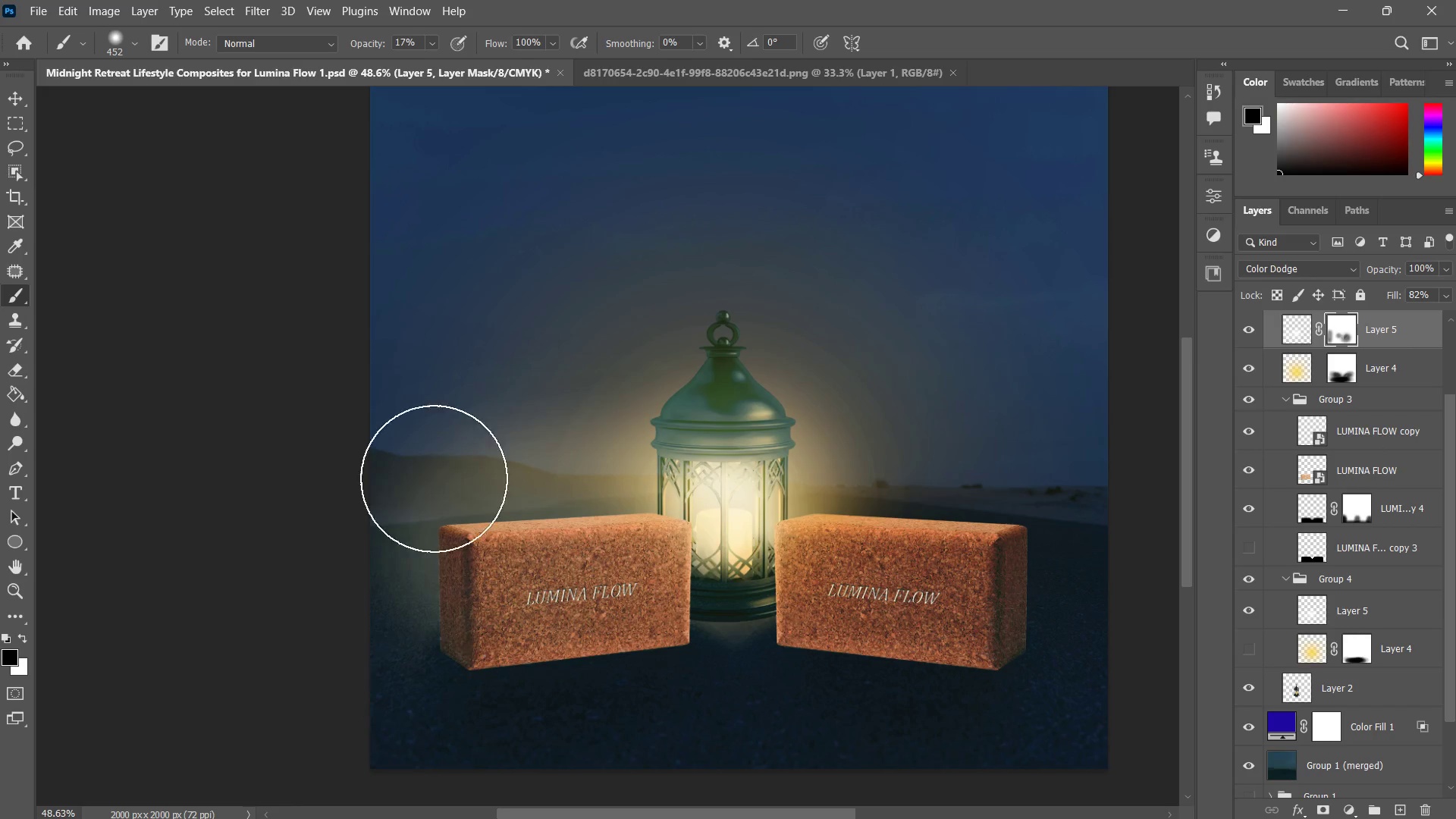 
left_click_drag(start_coordinate=[433, 458], to_coordinate=[456, 718])
 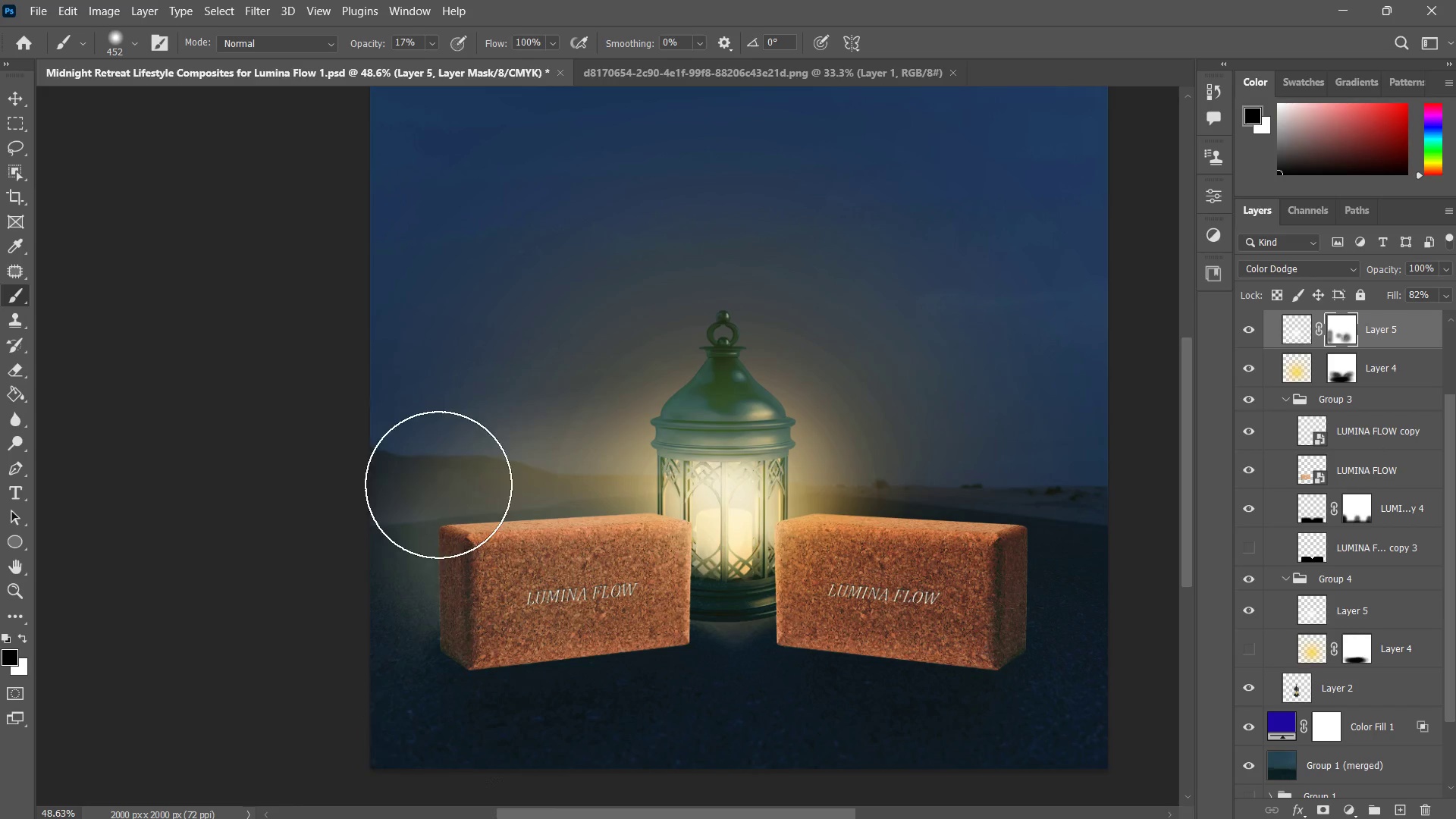 
left_click_drag(start_coordinate=[438, 482], to_coordinate=[441, 701])
 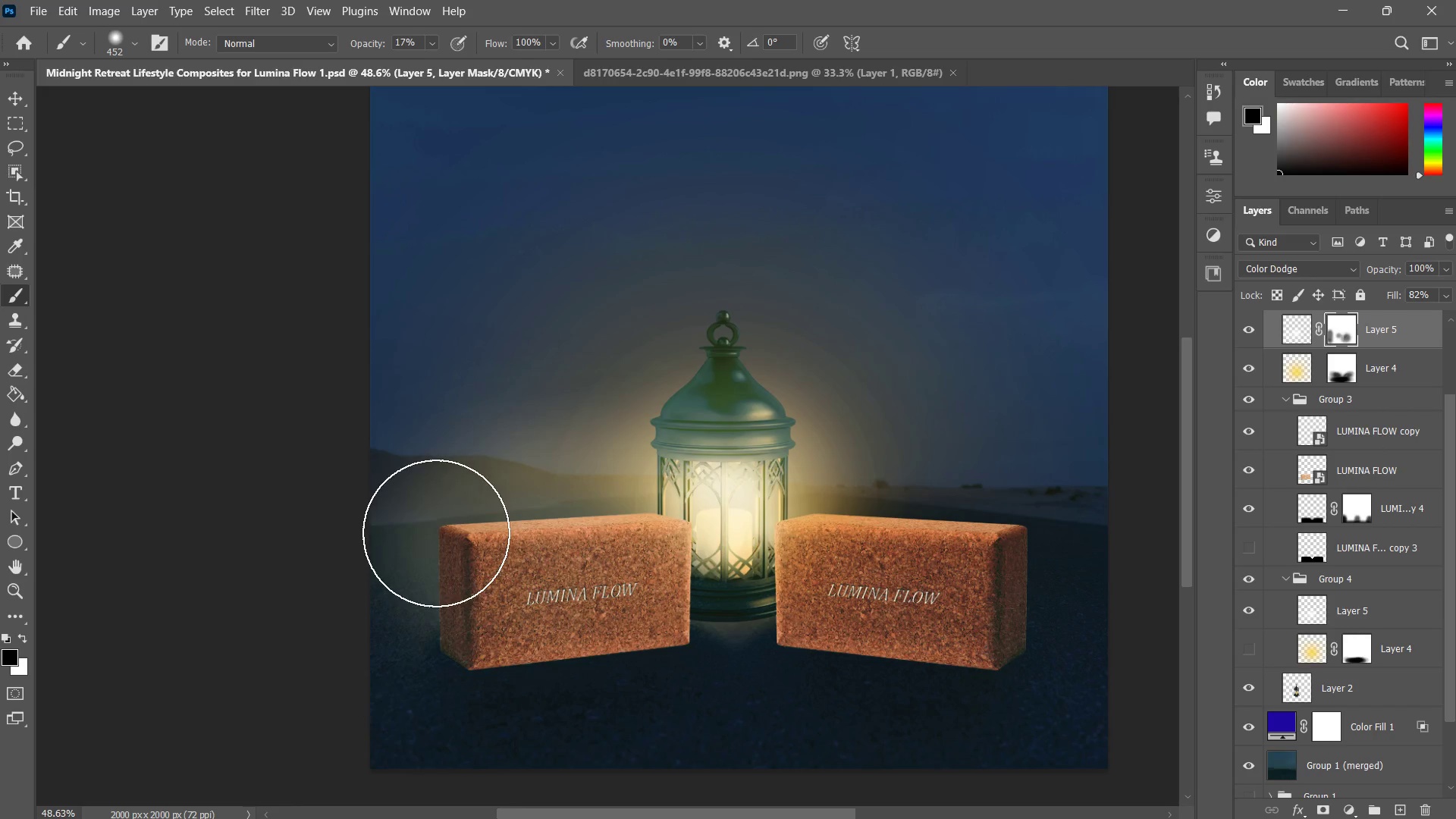 
left_click_drag(start_coordinate=[436, 533], to_coordinate=[474, 739])
 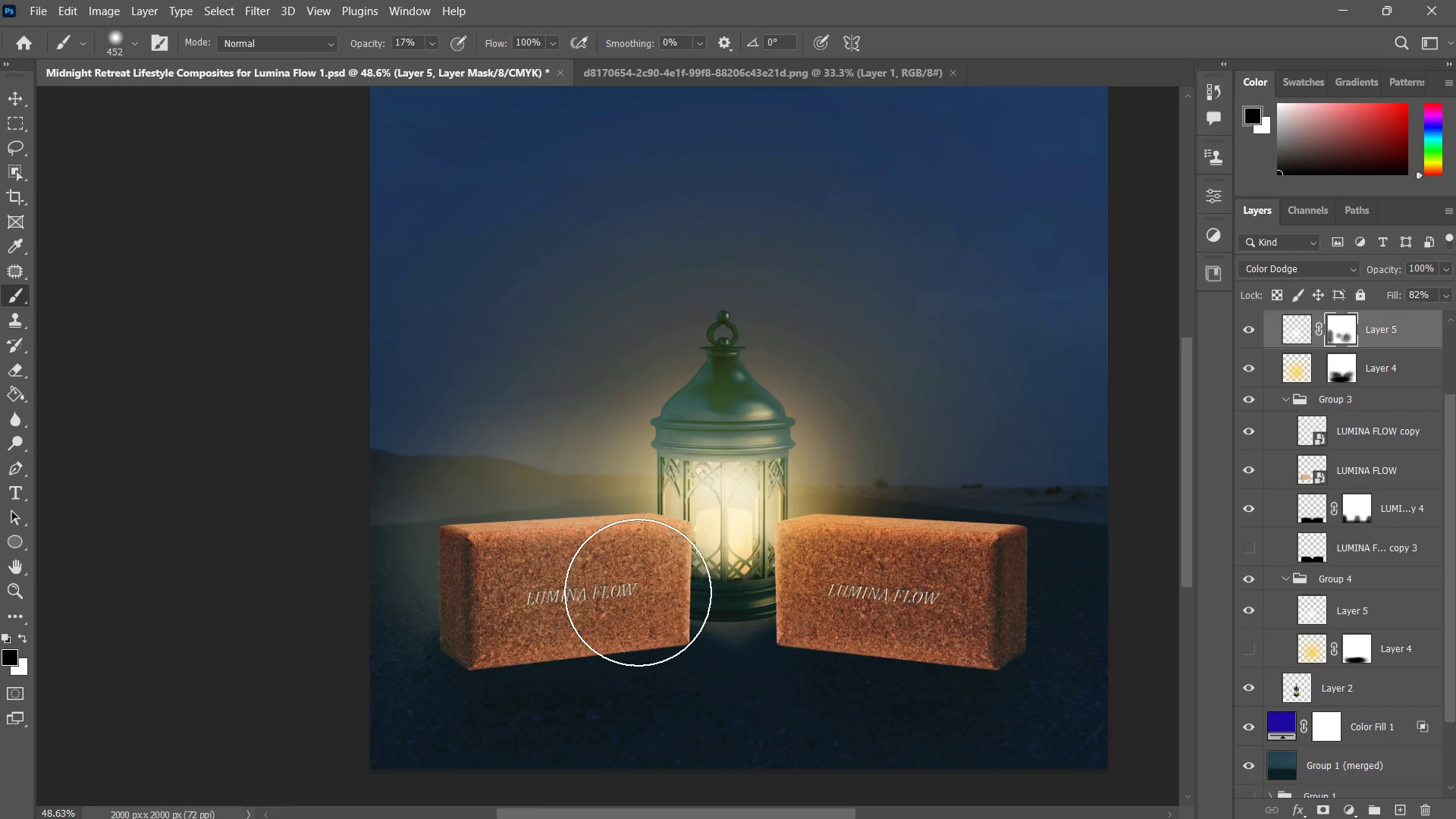 
left_click_drag(start_coordinate=[466, 499], to_coordinate=[453, 640])
 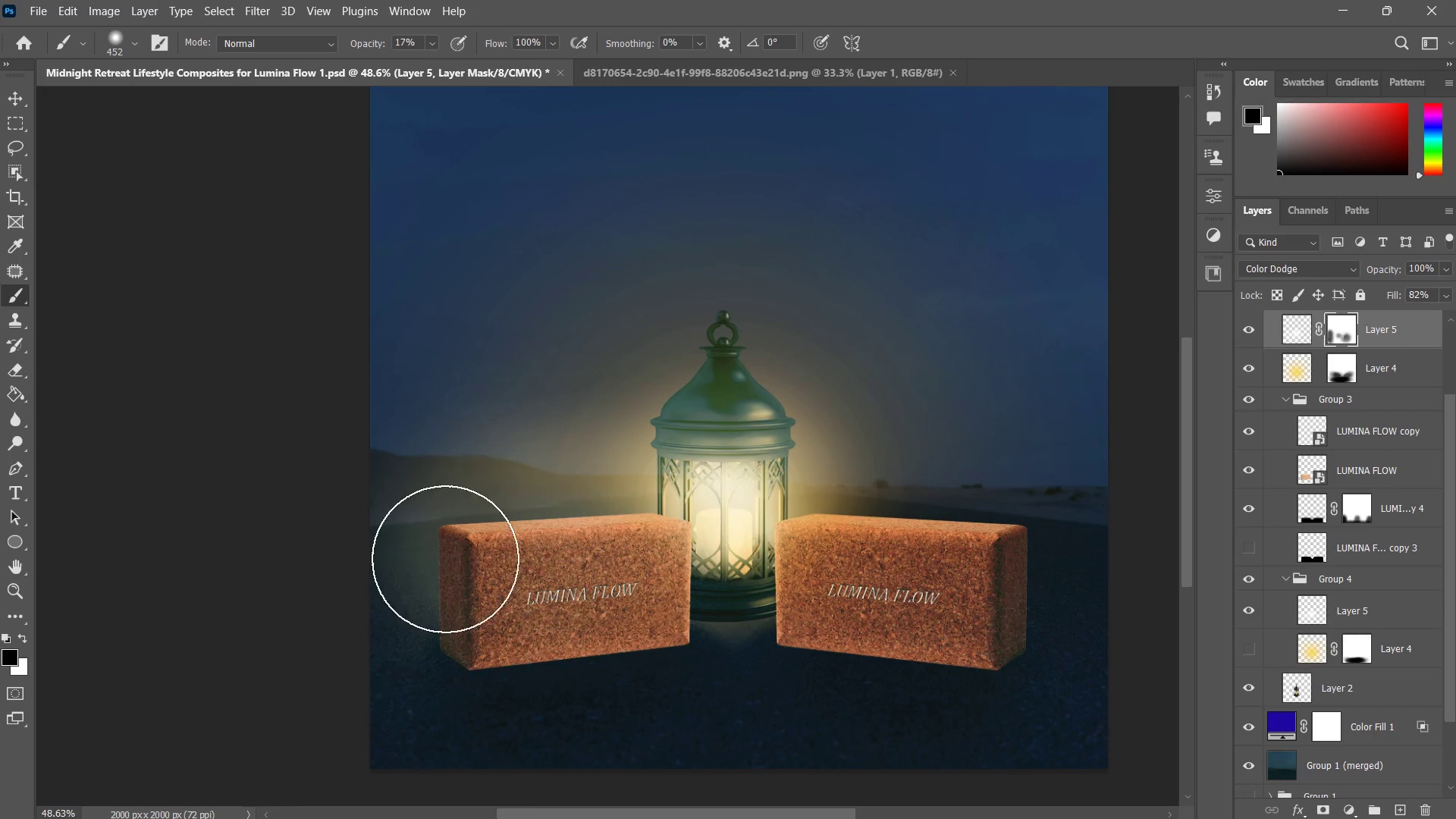 
left_click_drag(start_coordinate=[452, 531], to_coordinate=[431, 619])
 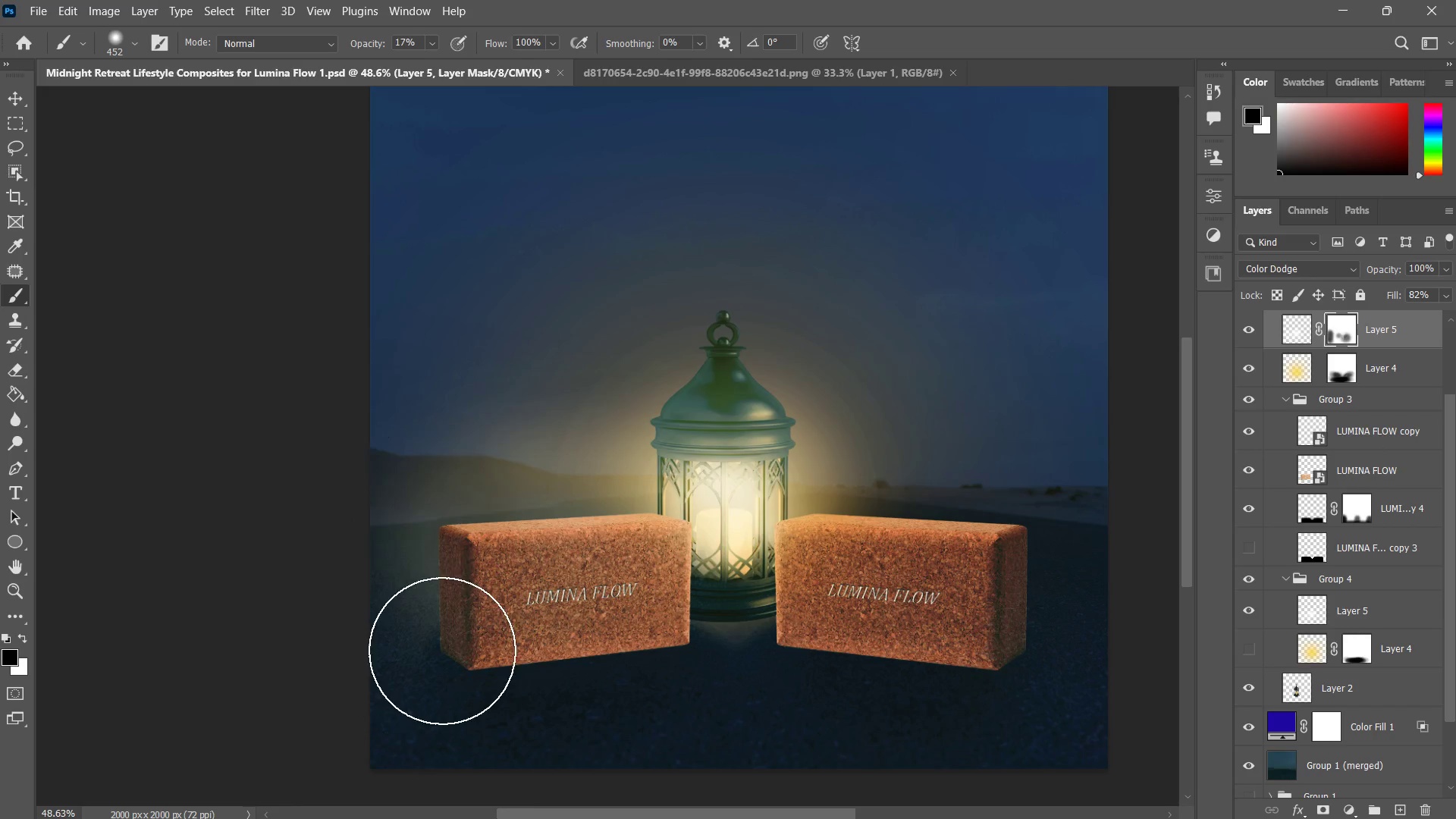 
left_click_drag(start_coordinate=[418, 488], to_coordinate=[447, 640])
 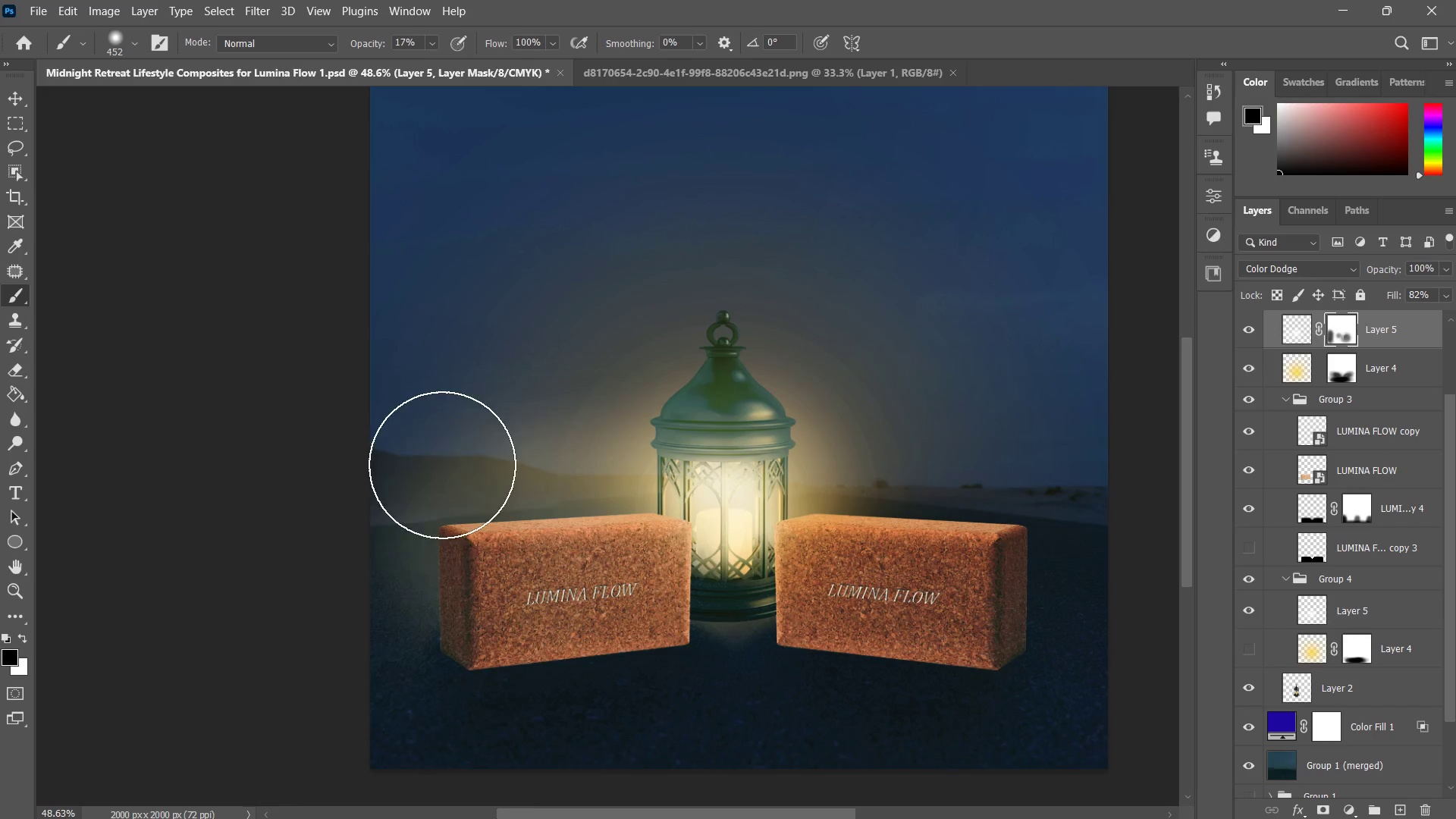 
left_click_drag(start_coordinate=[442, 465], to_coordinate=[461, 662])
 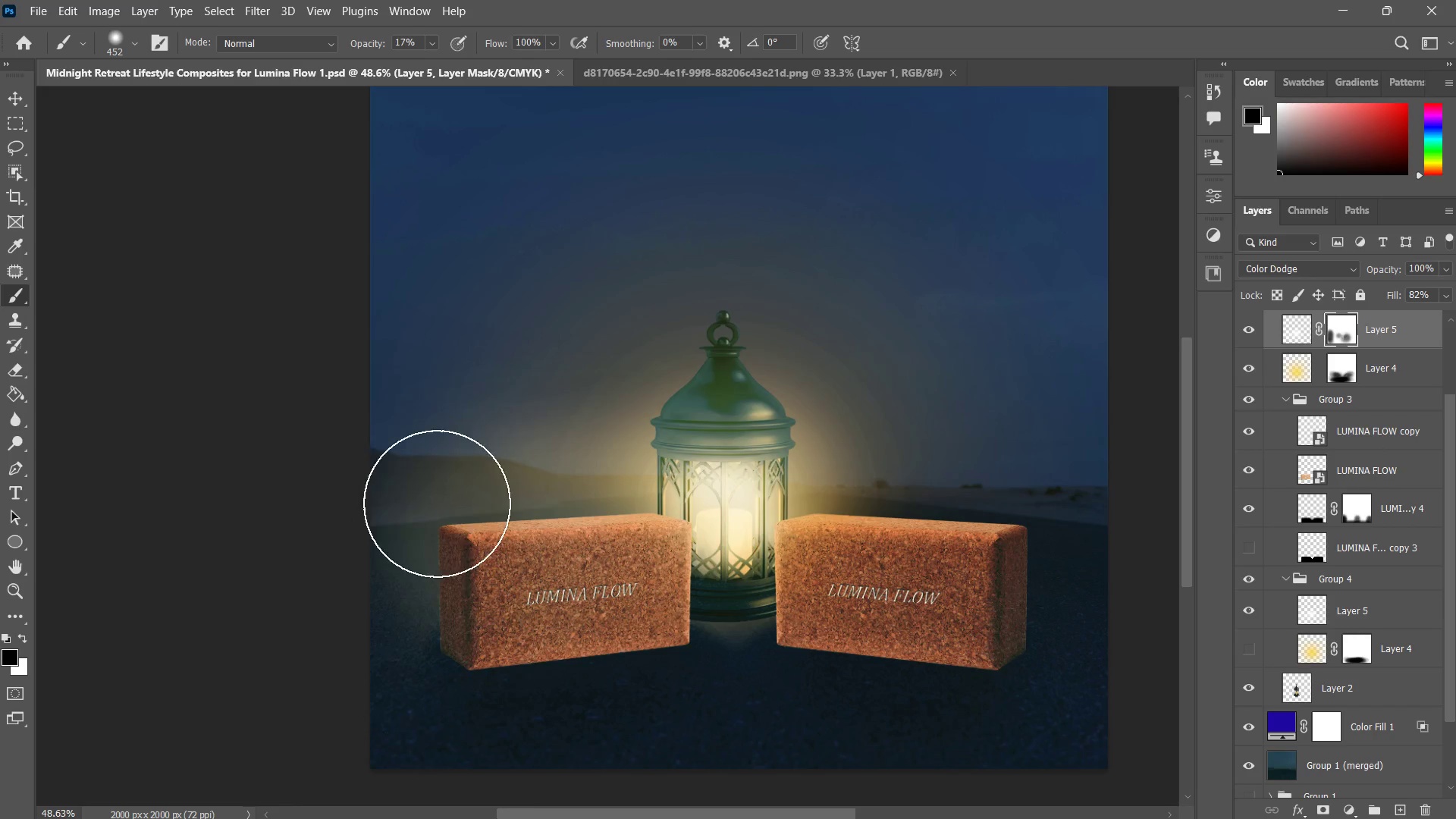 
left_click_drag(start_coordinate=[461, 662], to_coordinate=[464, 658])
 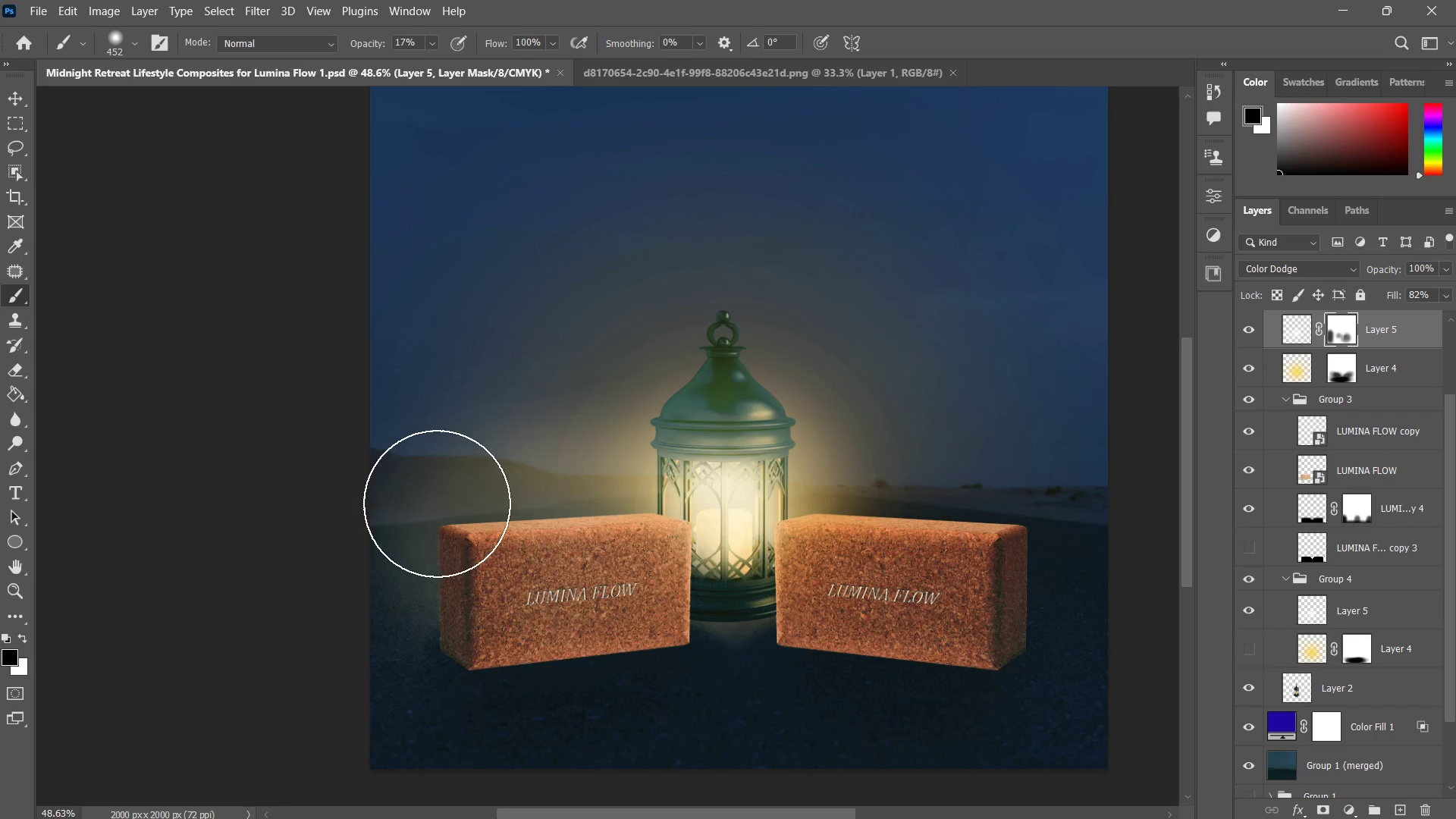 
left_click_drag(start_coordinate=[437, 504], to_coordinate=[450, 645])
 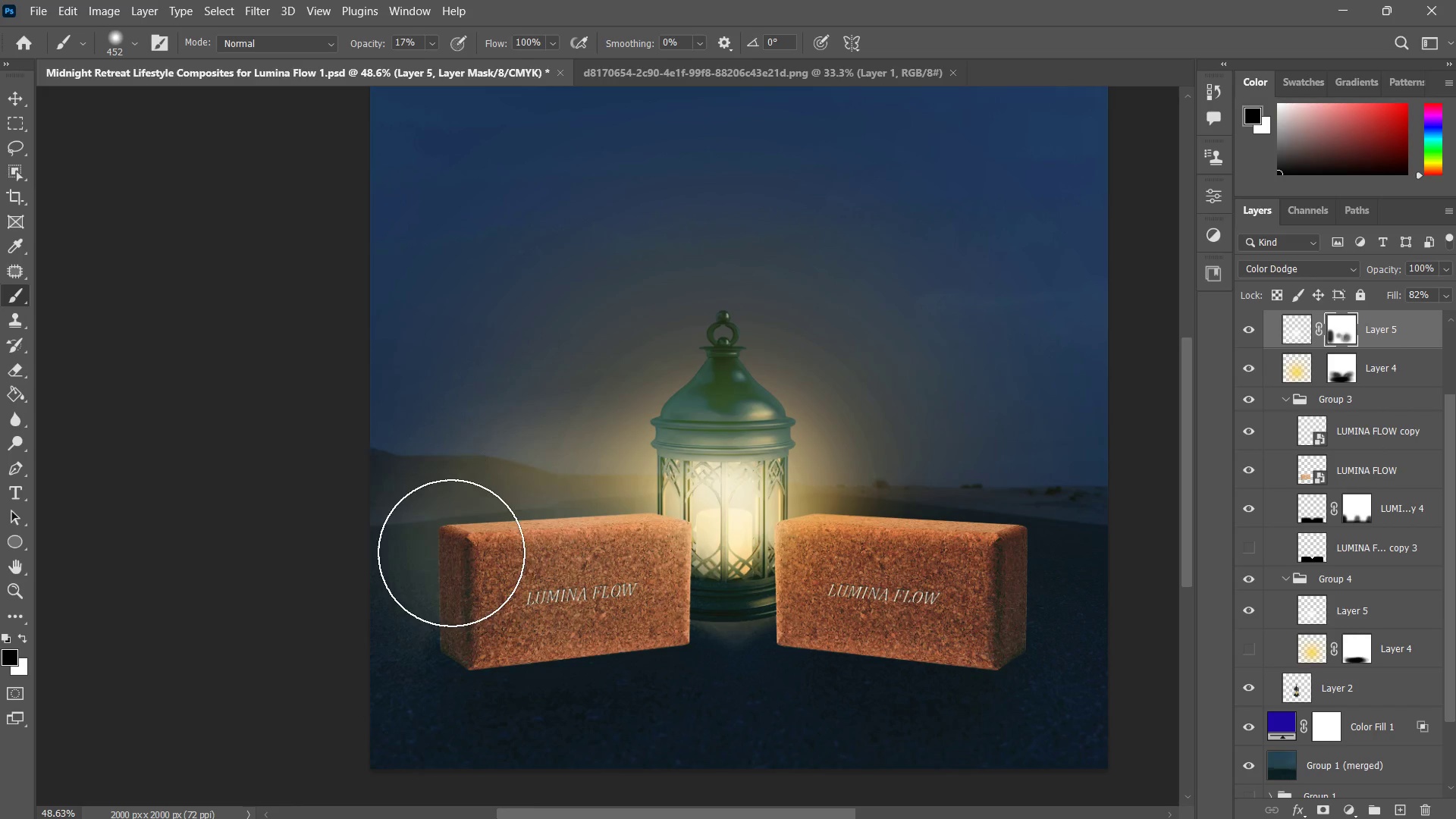 
left_click_drag(start_coordinate=[451, 482], to_coordinate=[451, 648])
 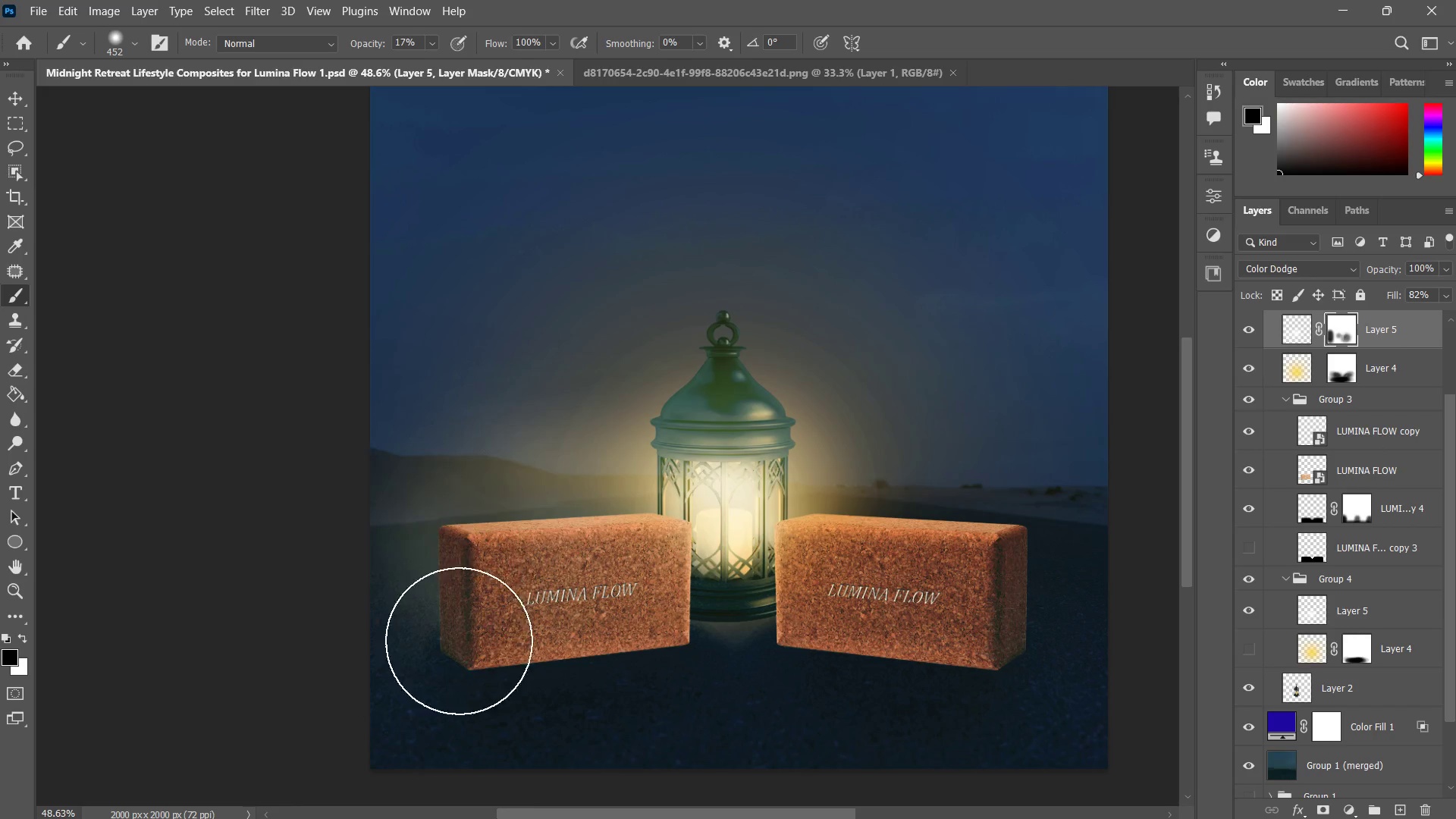 
left_click_drag(start_coordinate=[441, 510], to_coordinate=[463, 653])
 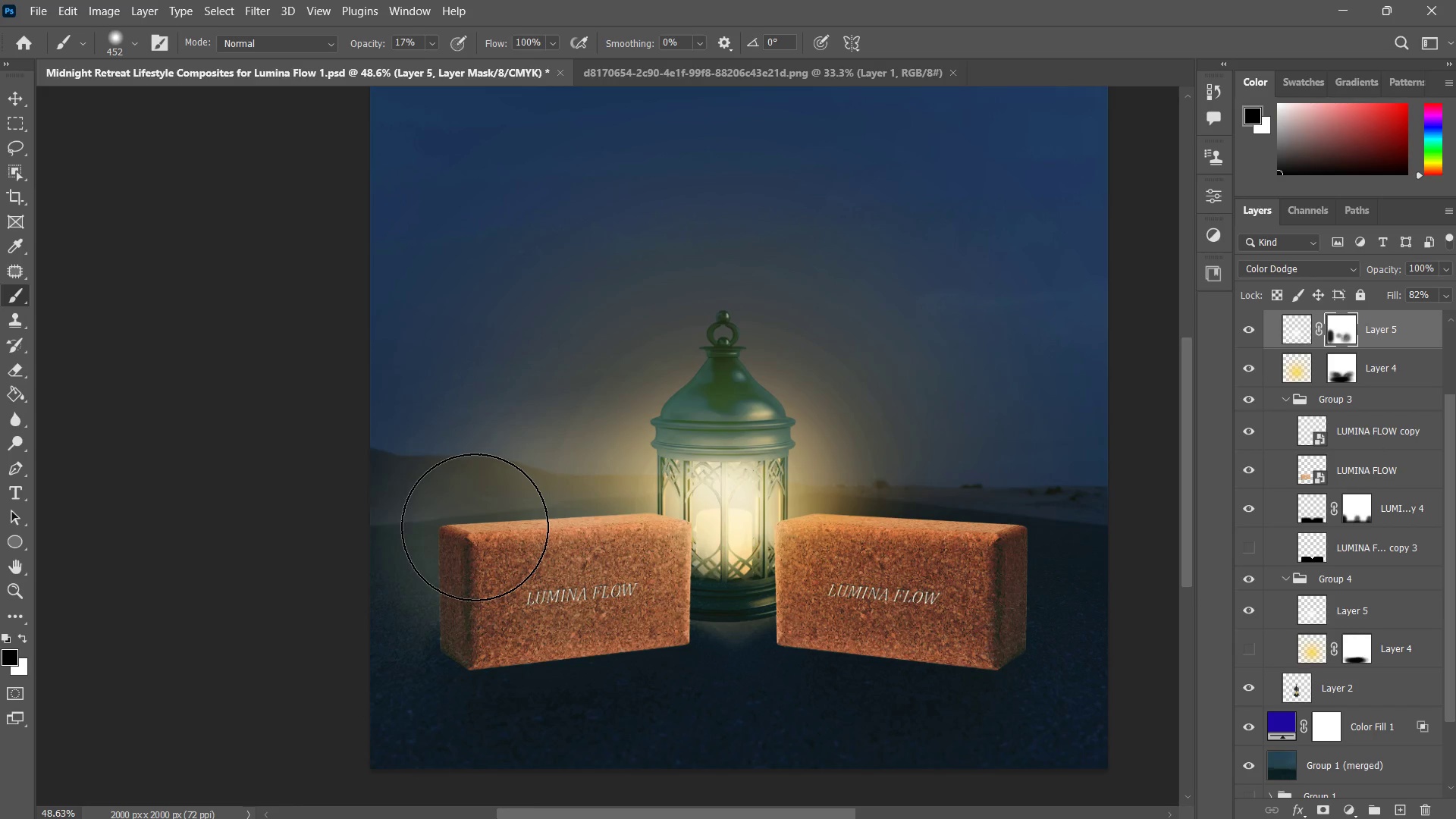 
left_click_drag(start_coordinate=[475, 527], to_coordinate=[453, 640])
 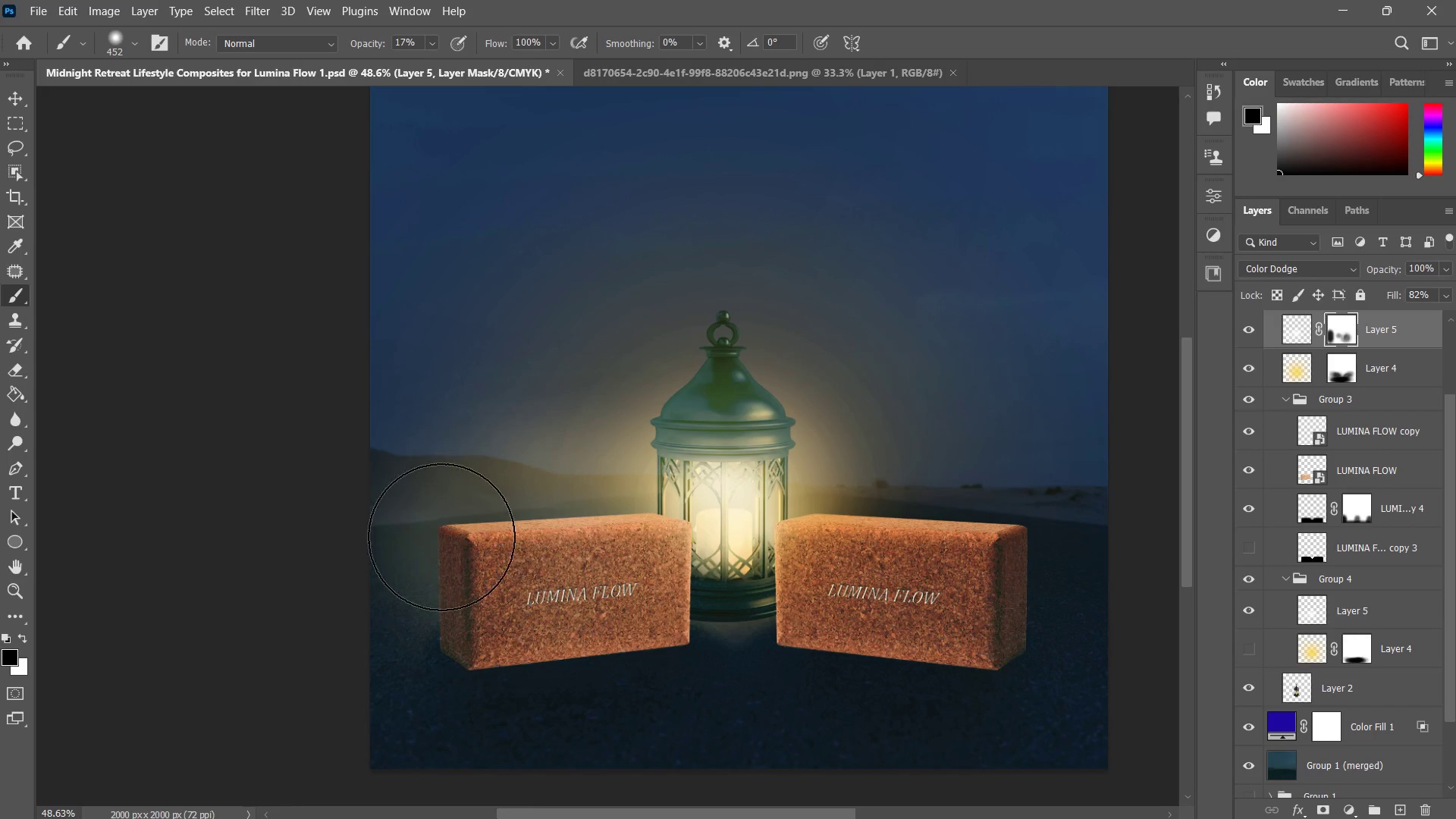 
double_click([453, 643])
 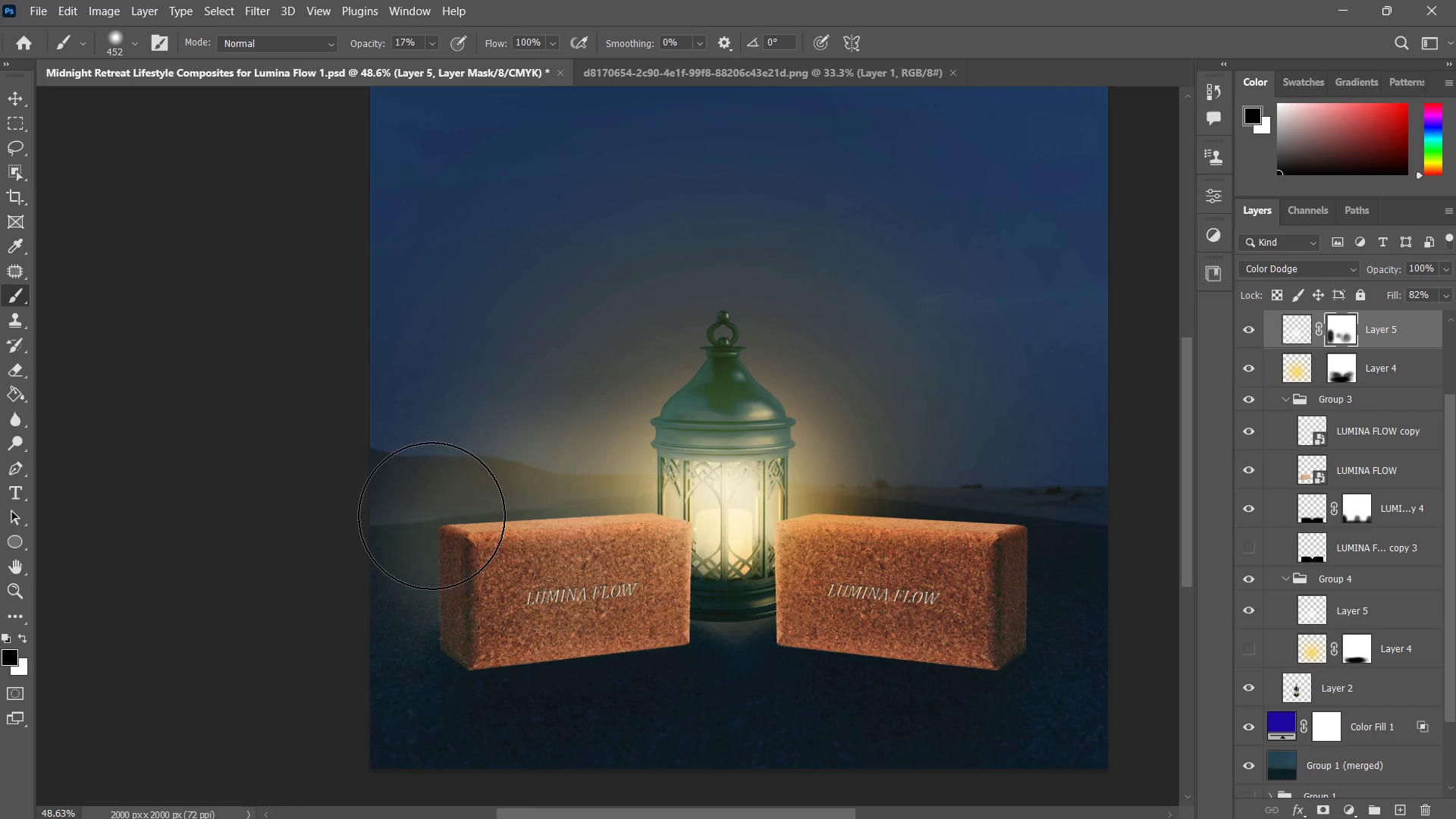 
left_click_drag(start_coordinate=[434, 508], to_coordinate=[393, 678])
 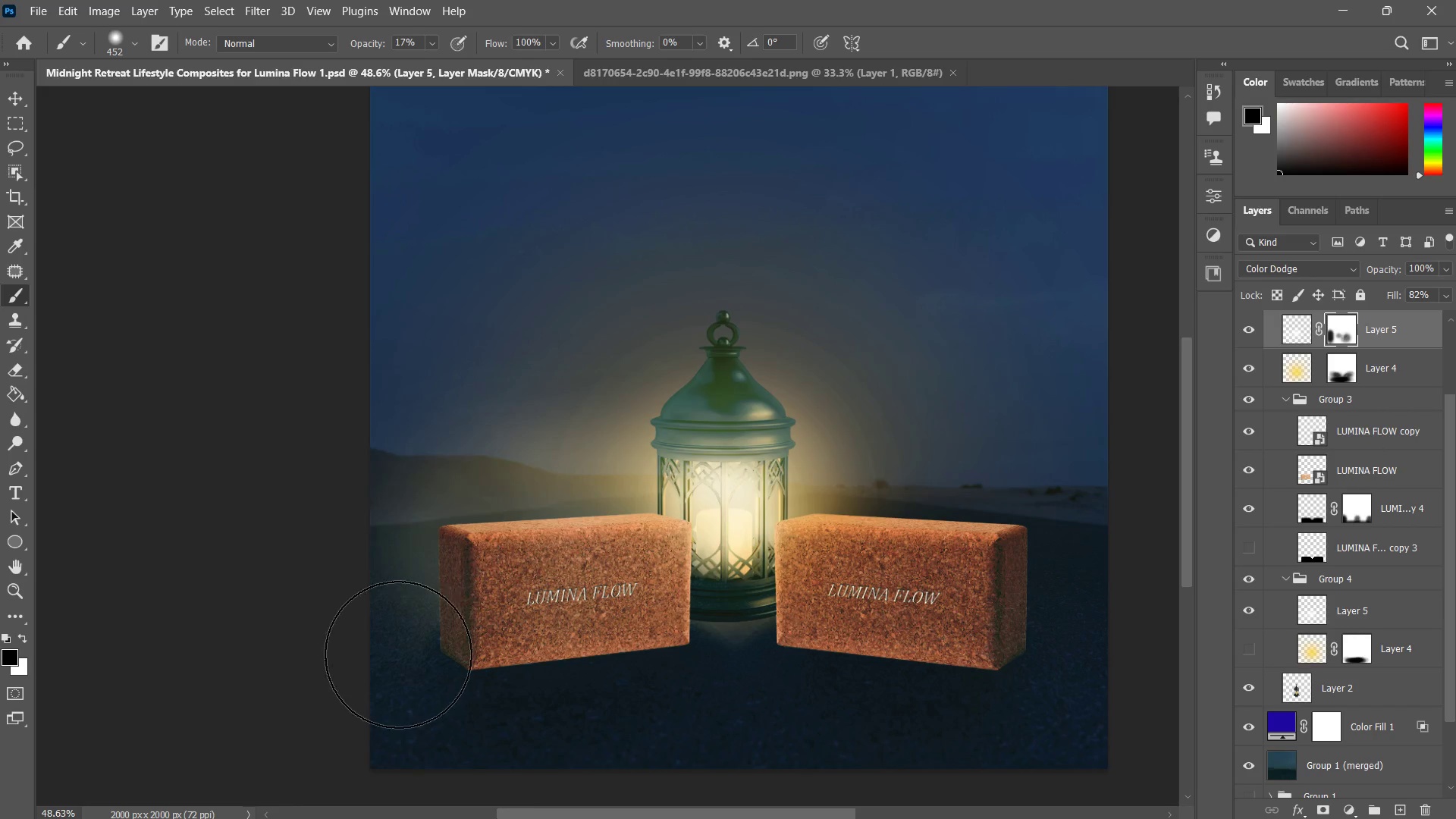 
left_click_drag(start_coordinate=[393, 679], to_coordinate=[394, 673])
 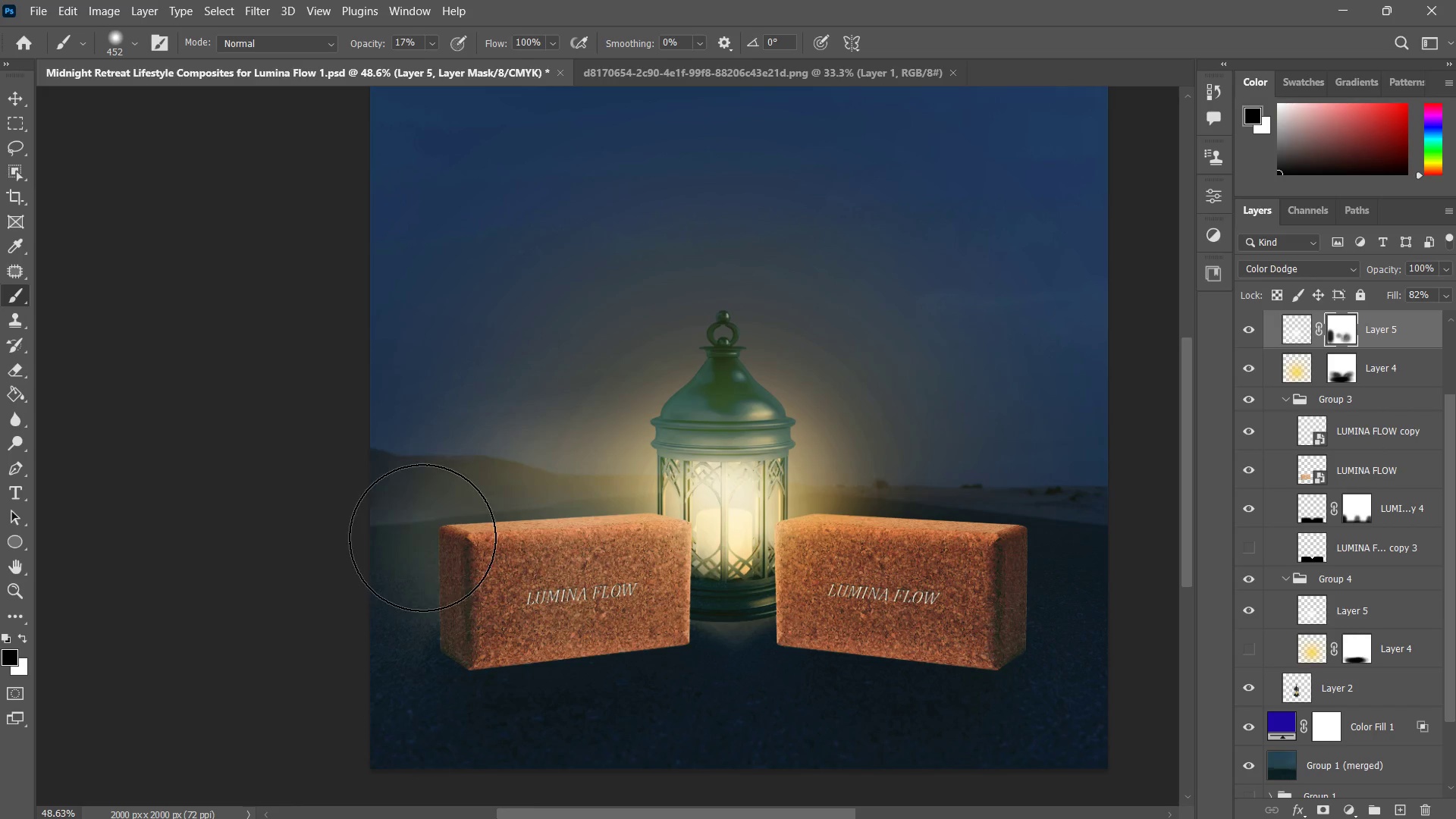 
left_click_drag(start_coordinate=[421, 489], to_coordinate=[429, 666])
 